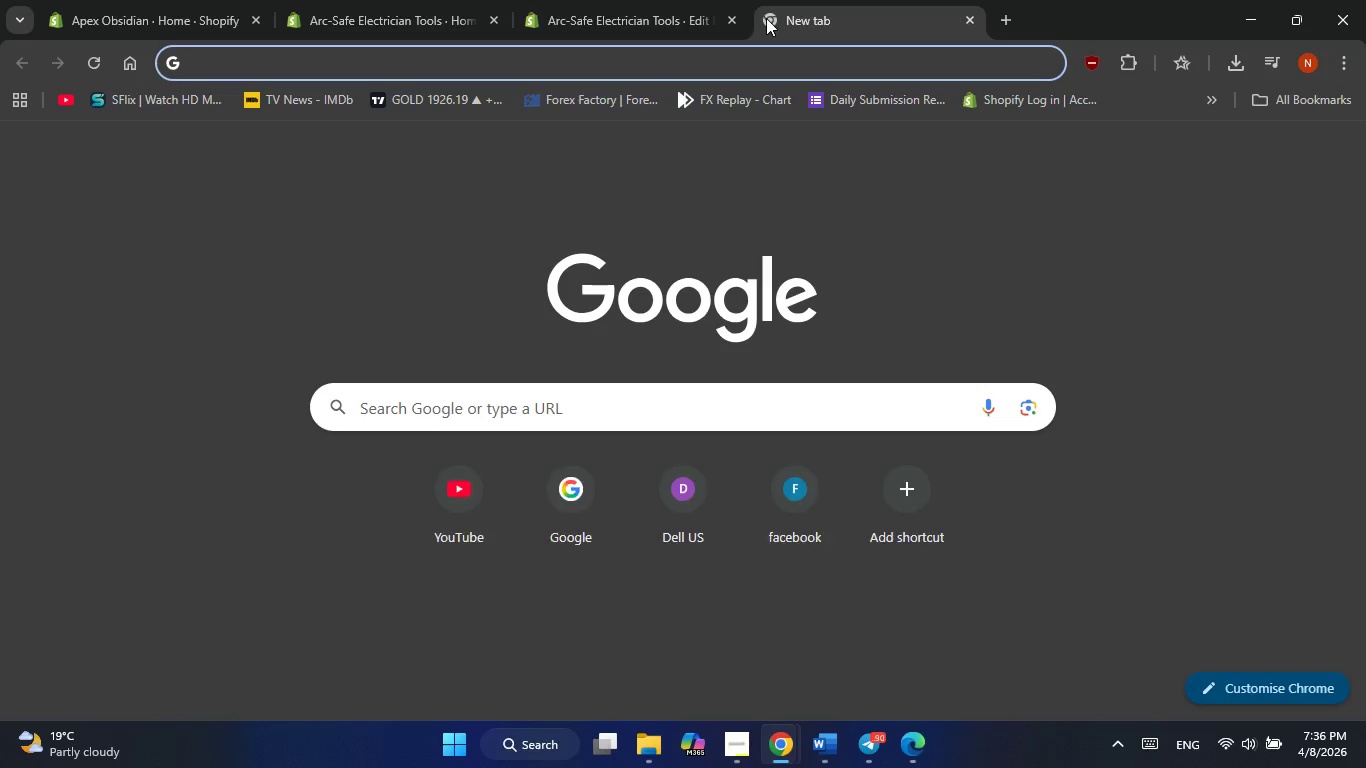 
type(unsplash)
 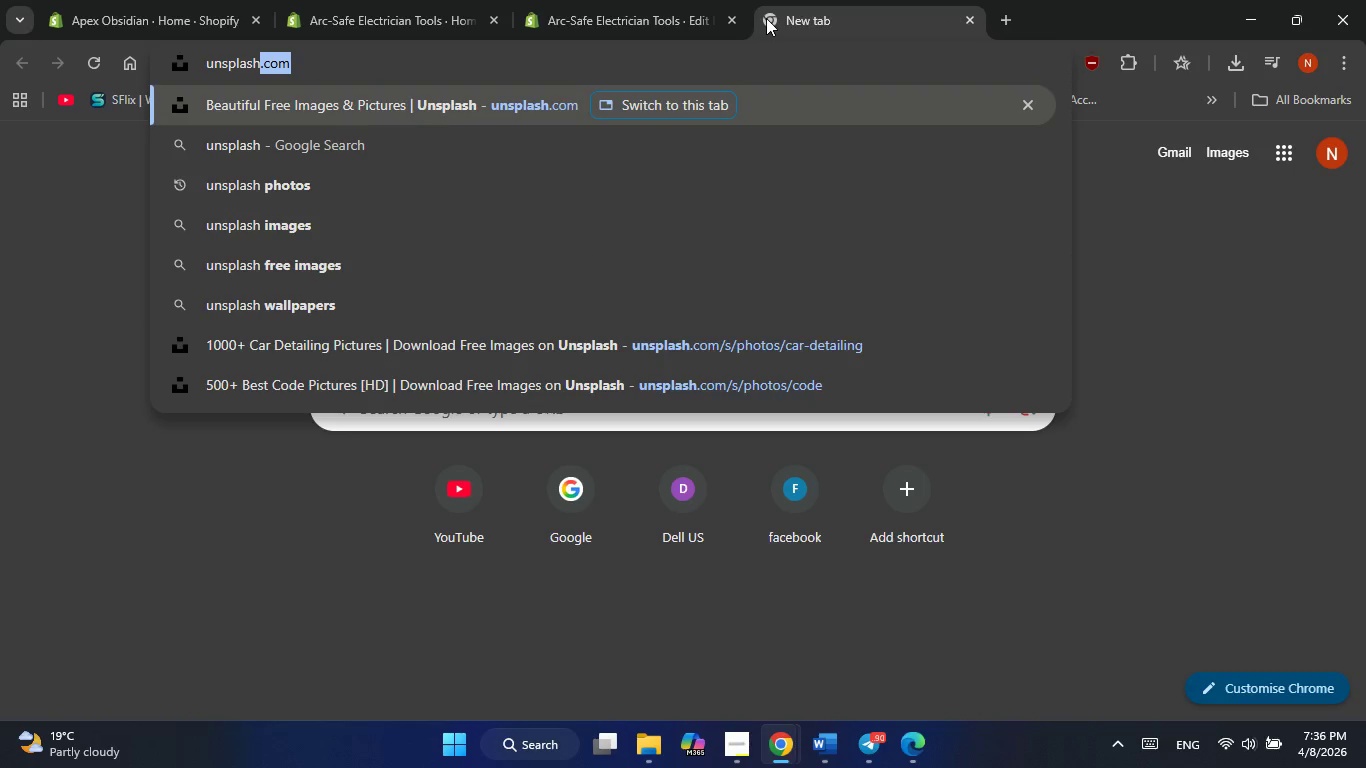 
key(Enter)
 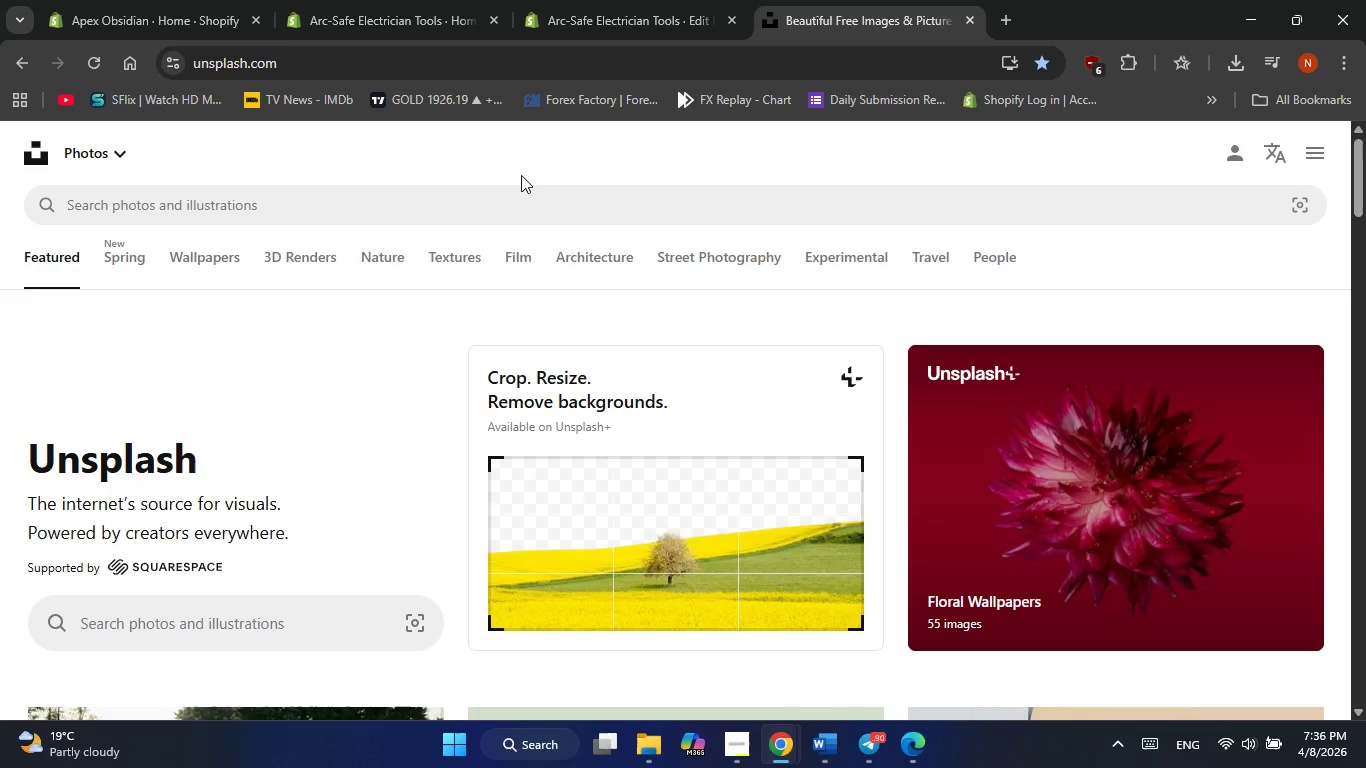 
left_click([488, 209])
 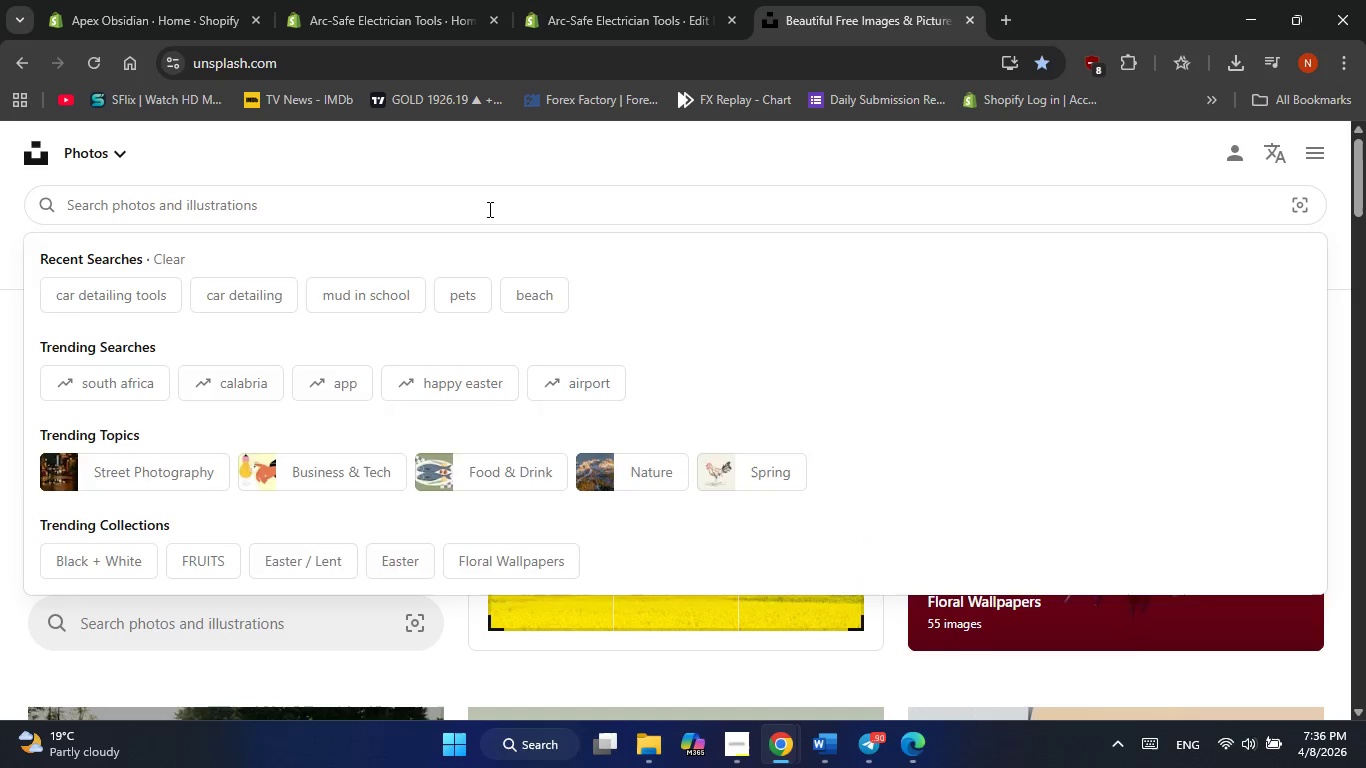 
type(electrical tools)
 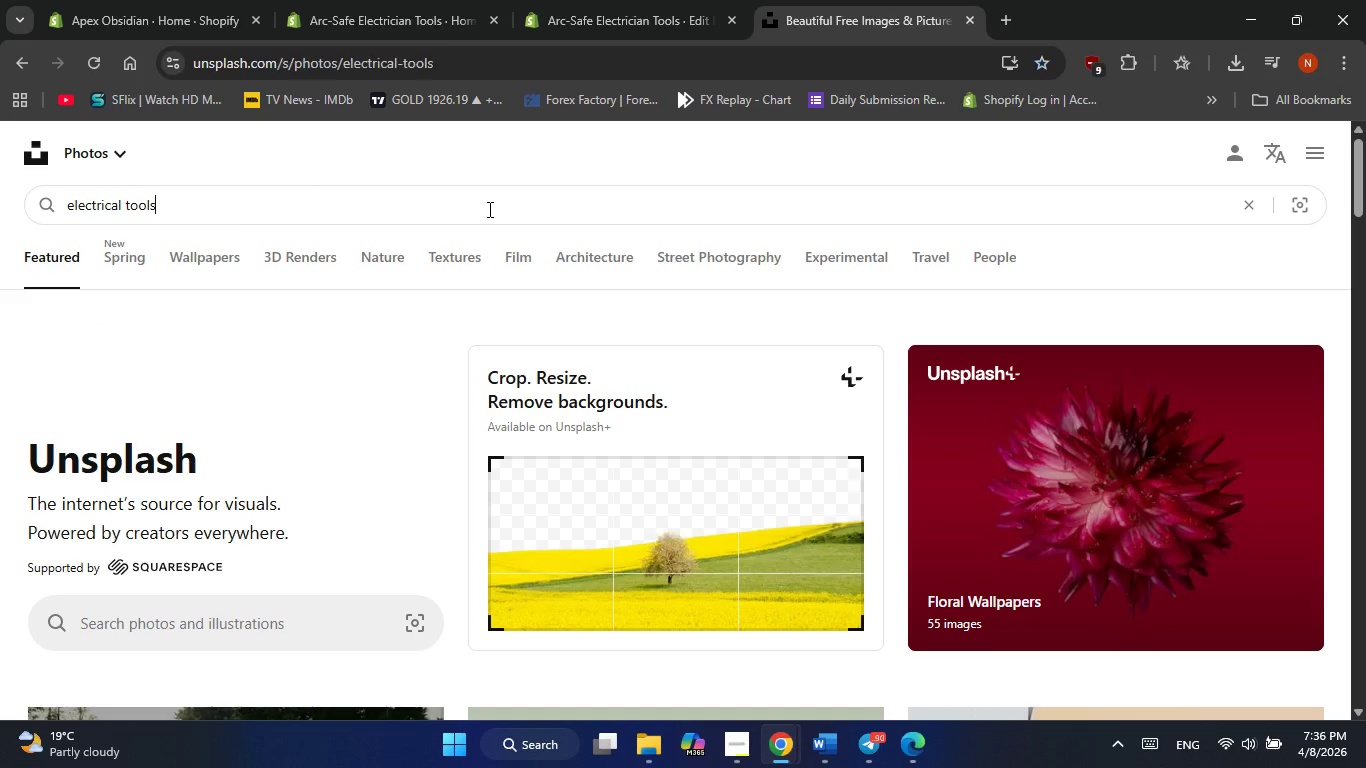 
key(Enter)
 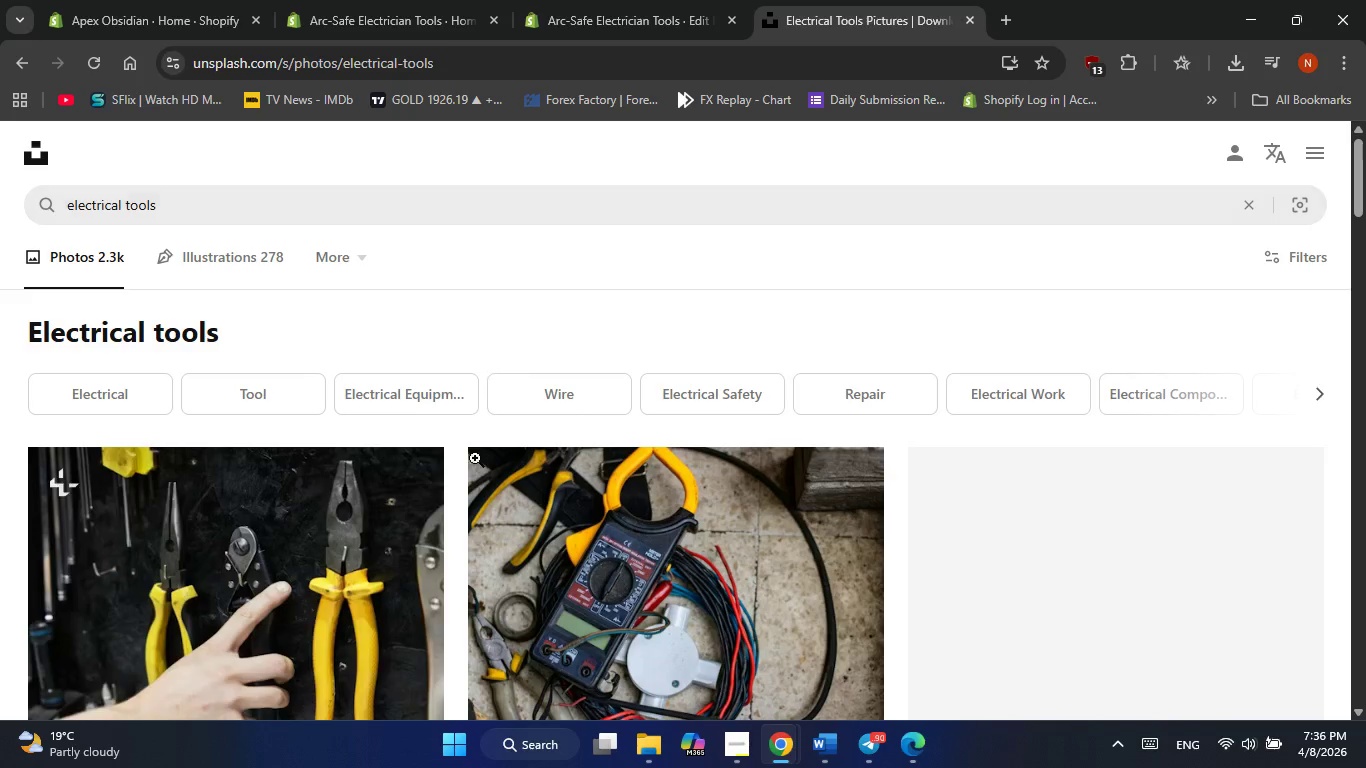 
scroll: coordinate [437, 585], scroll_direction: down, amount: 1.0
 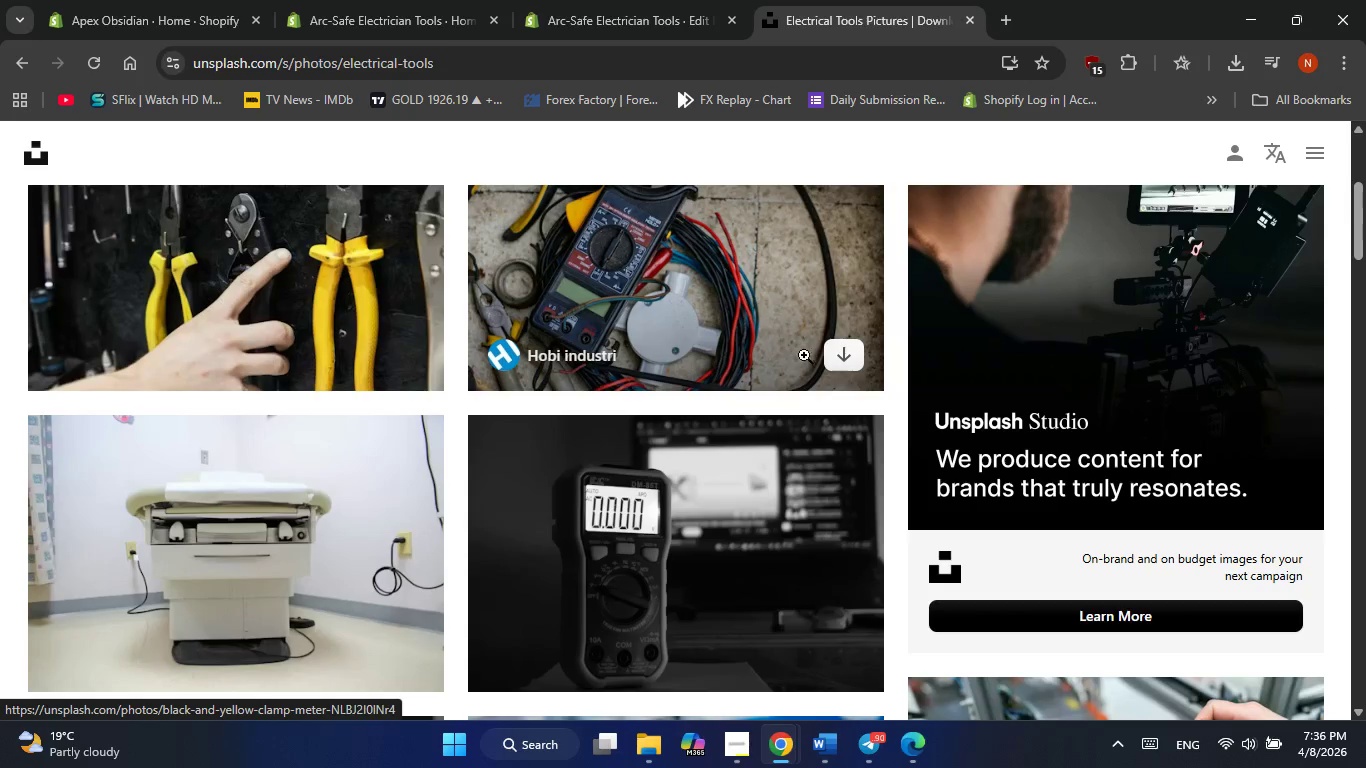 
left_click([844, 371])
 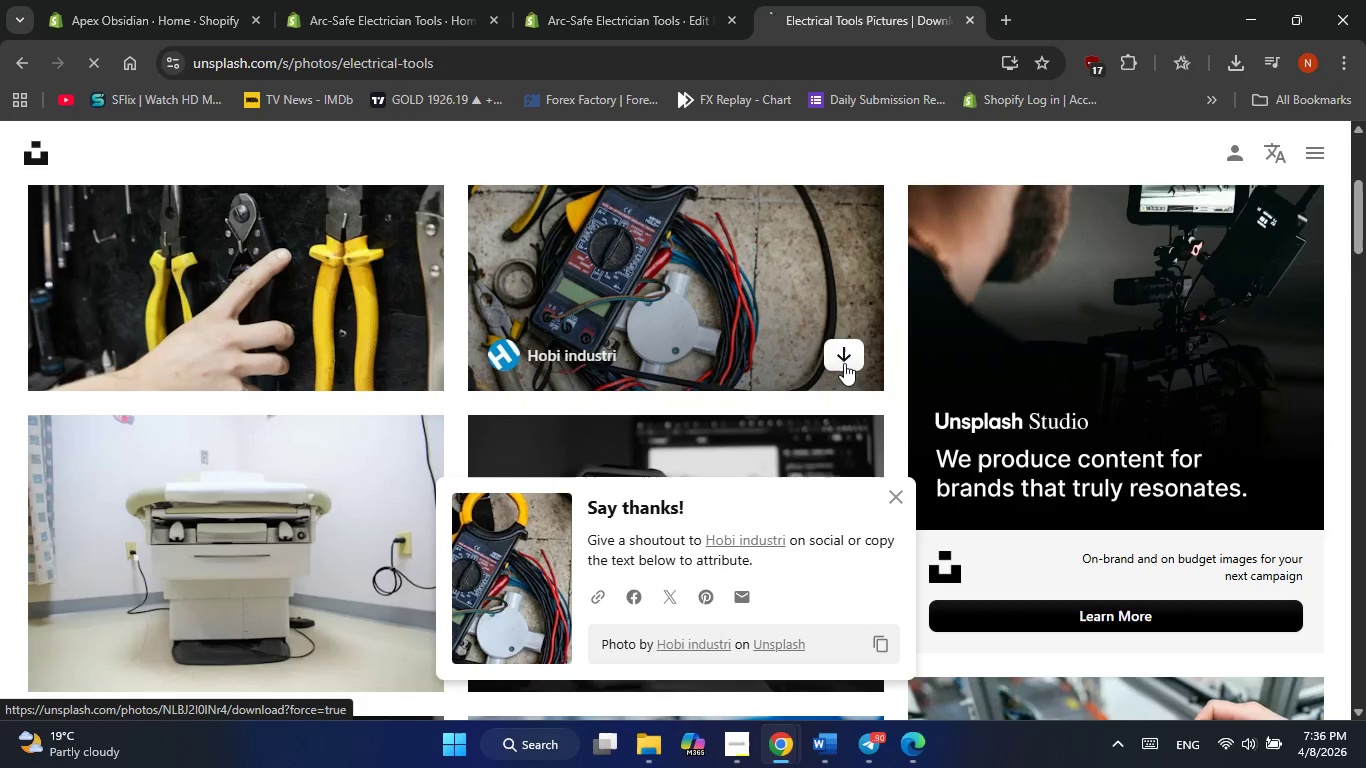 
left_click([844, 363])
 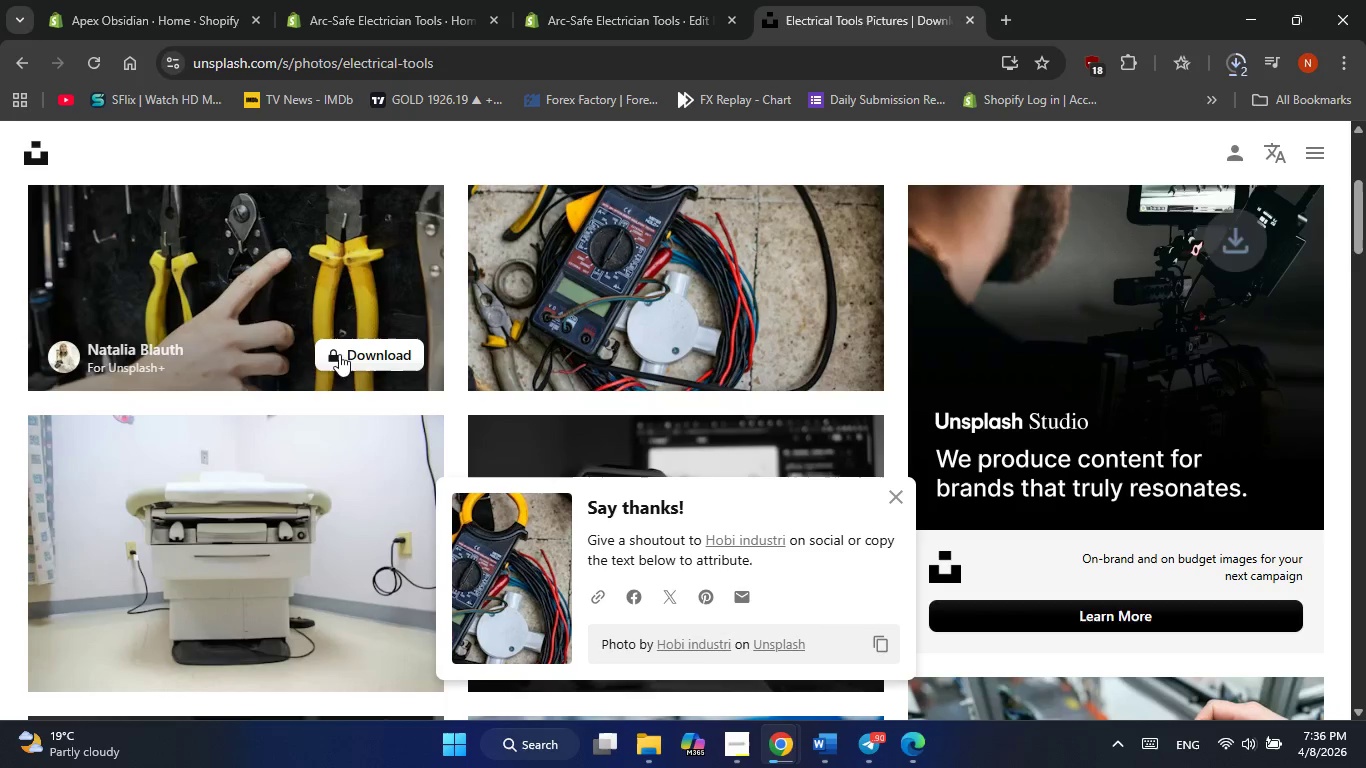 
scroll: coordinate [525, 376], scroll_direction: down, amount: 2.0
 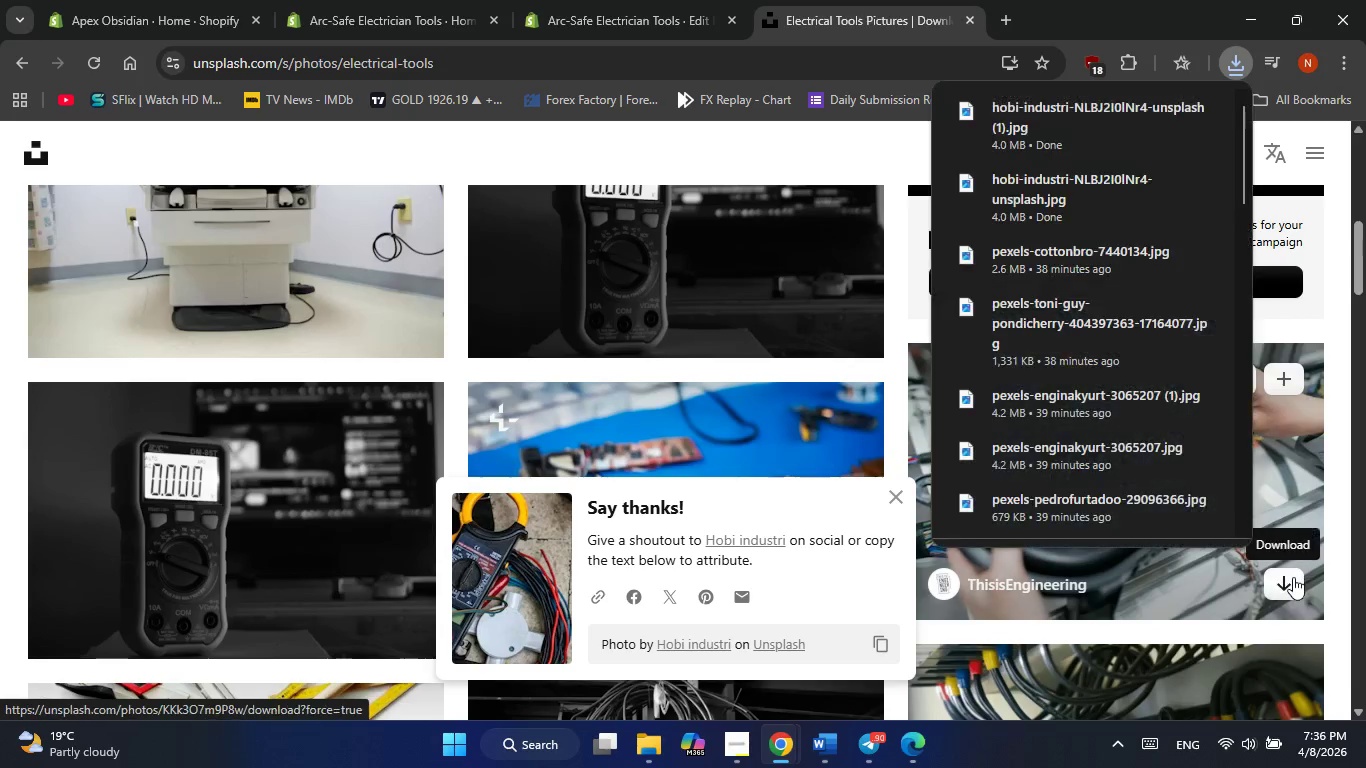 
left_click([1294, 585])
 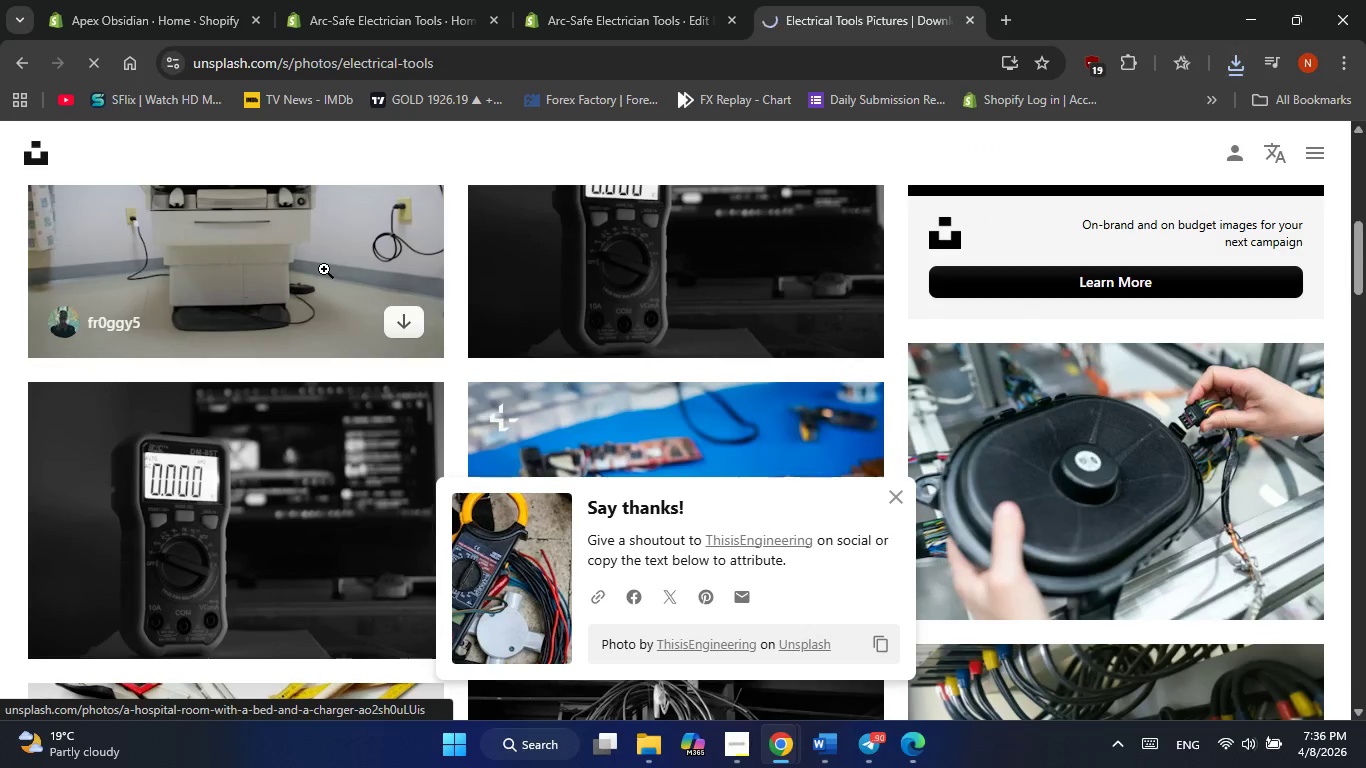 
scroll: coordinate [324, 269], scroll_direction: none, amount: 0.0
 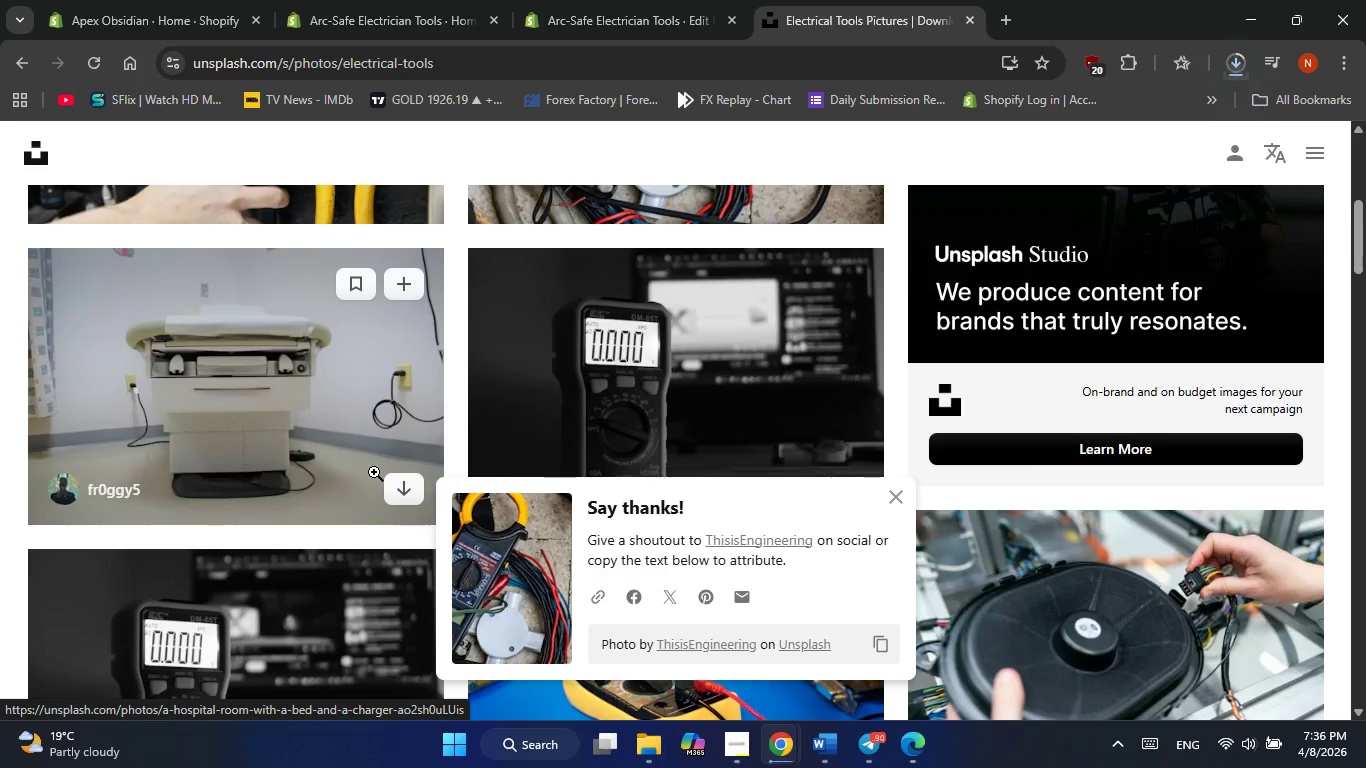 
scroll: coordinate [380, 445], scroll_direction: down, amount: 1.0
 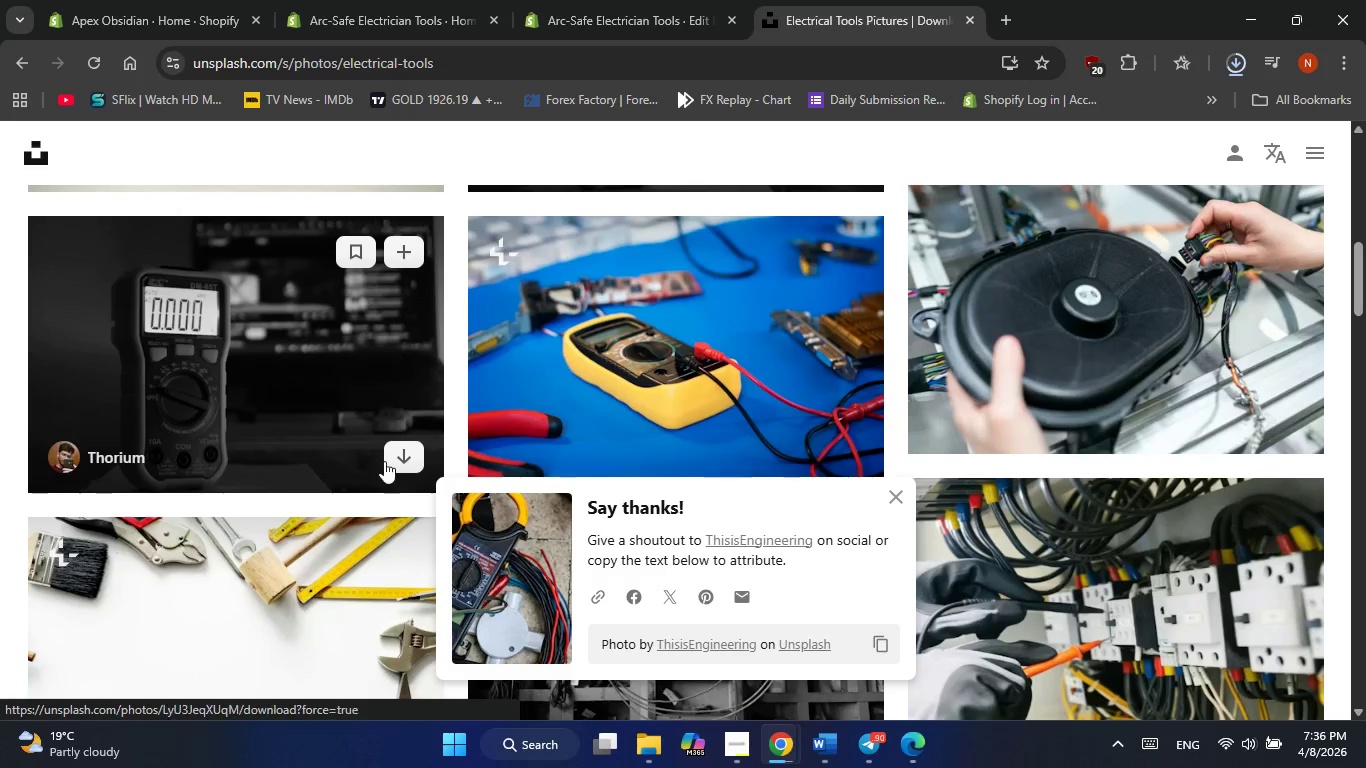 
left_click([408, 461])
 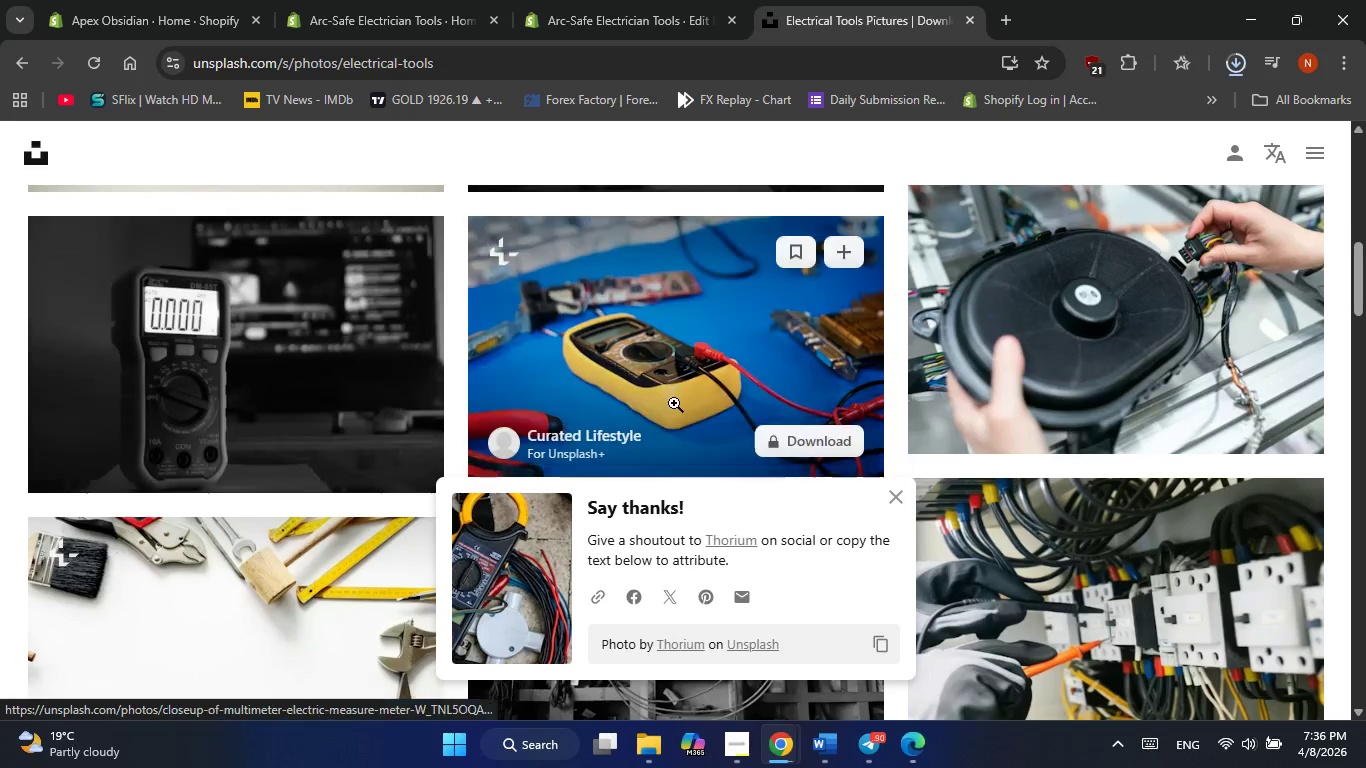 
scroll: coordinate [698, 404], scroll_direction: down, amount: 2.0
 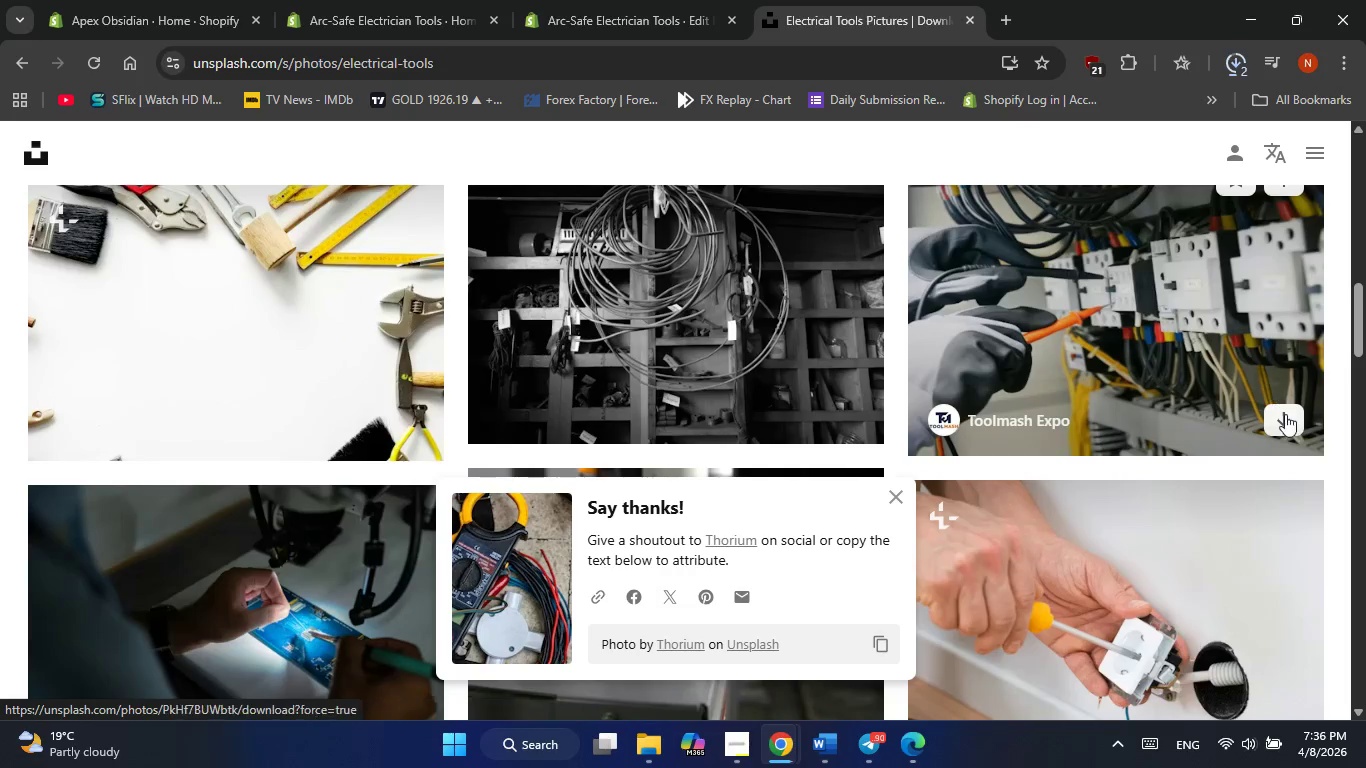 
left_click([1285, 414])
 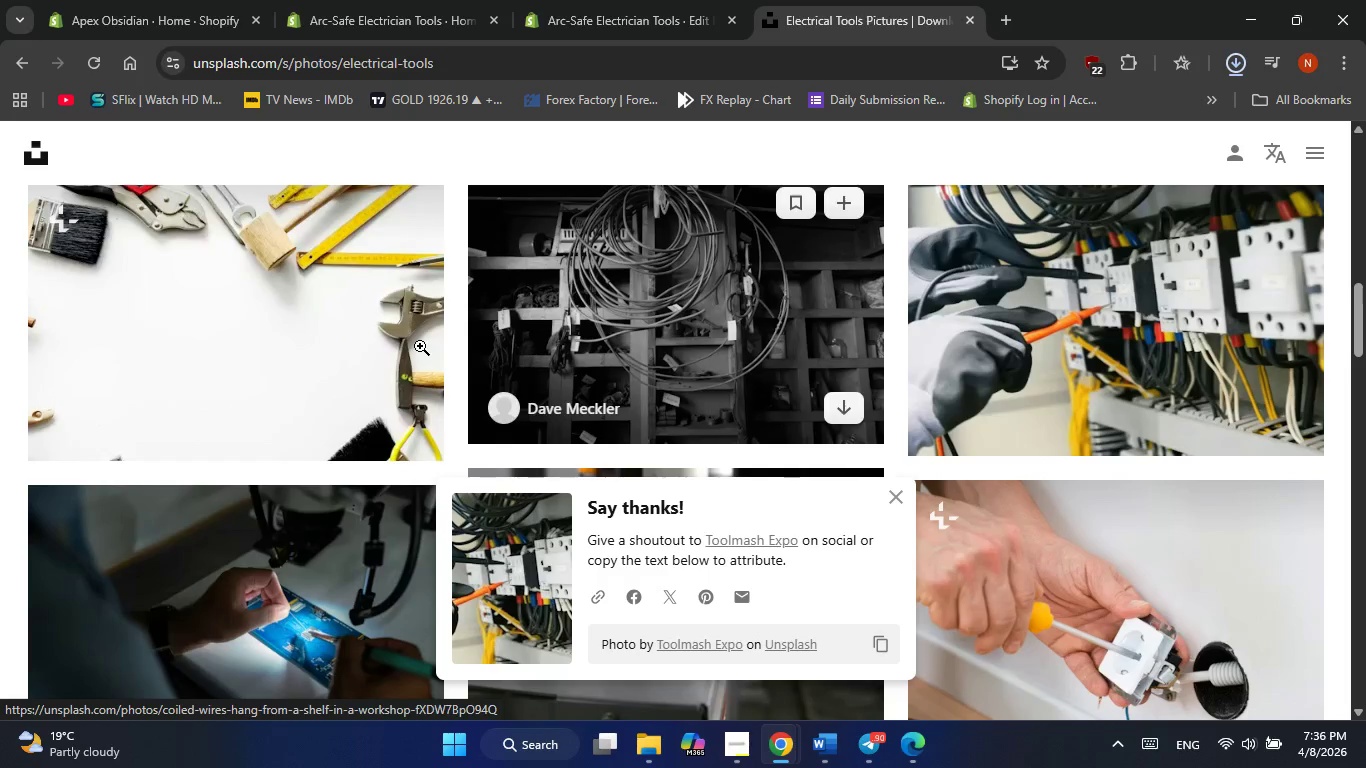 
scroll: coordinate [353, 346], scroll_direction: down, amount: 1.0
 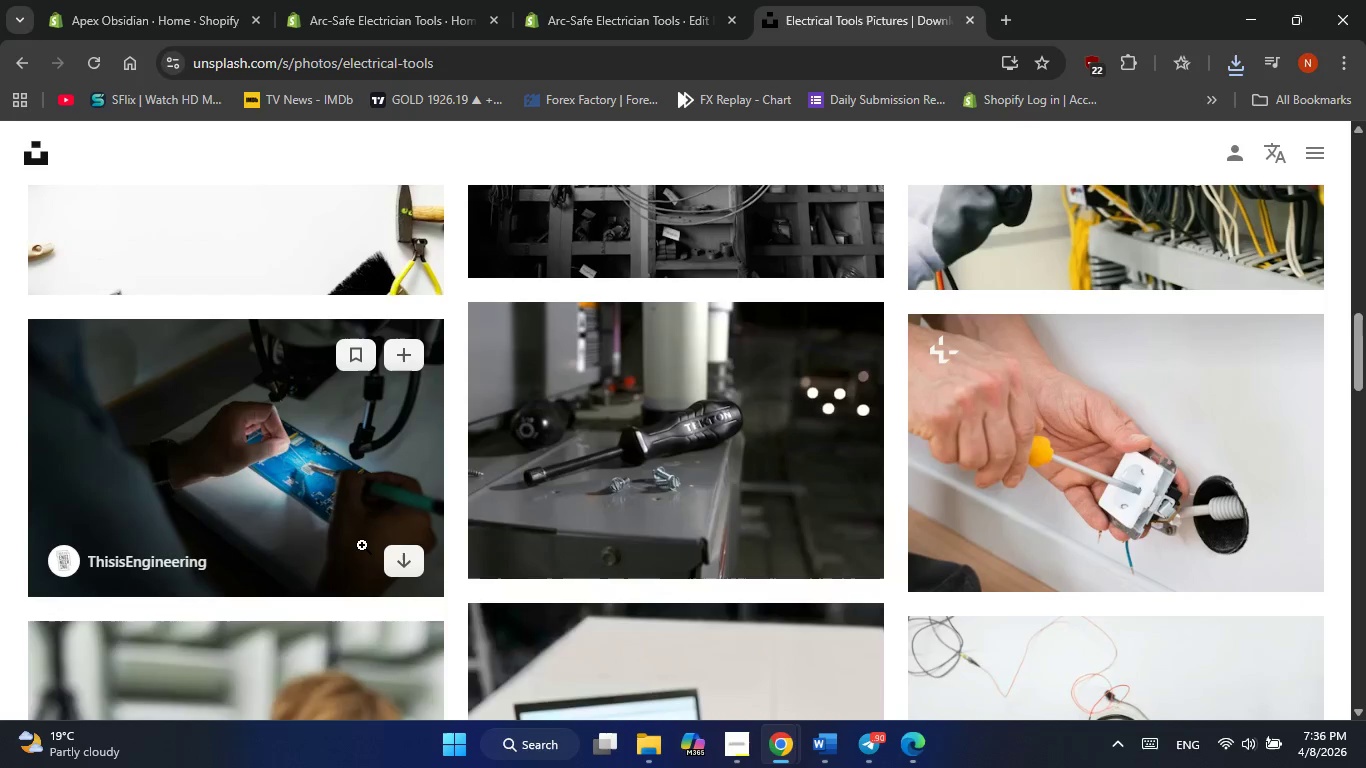 
left_click([394, 556])
 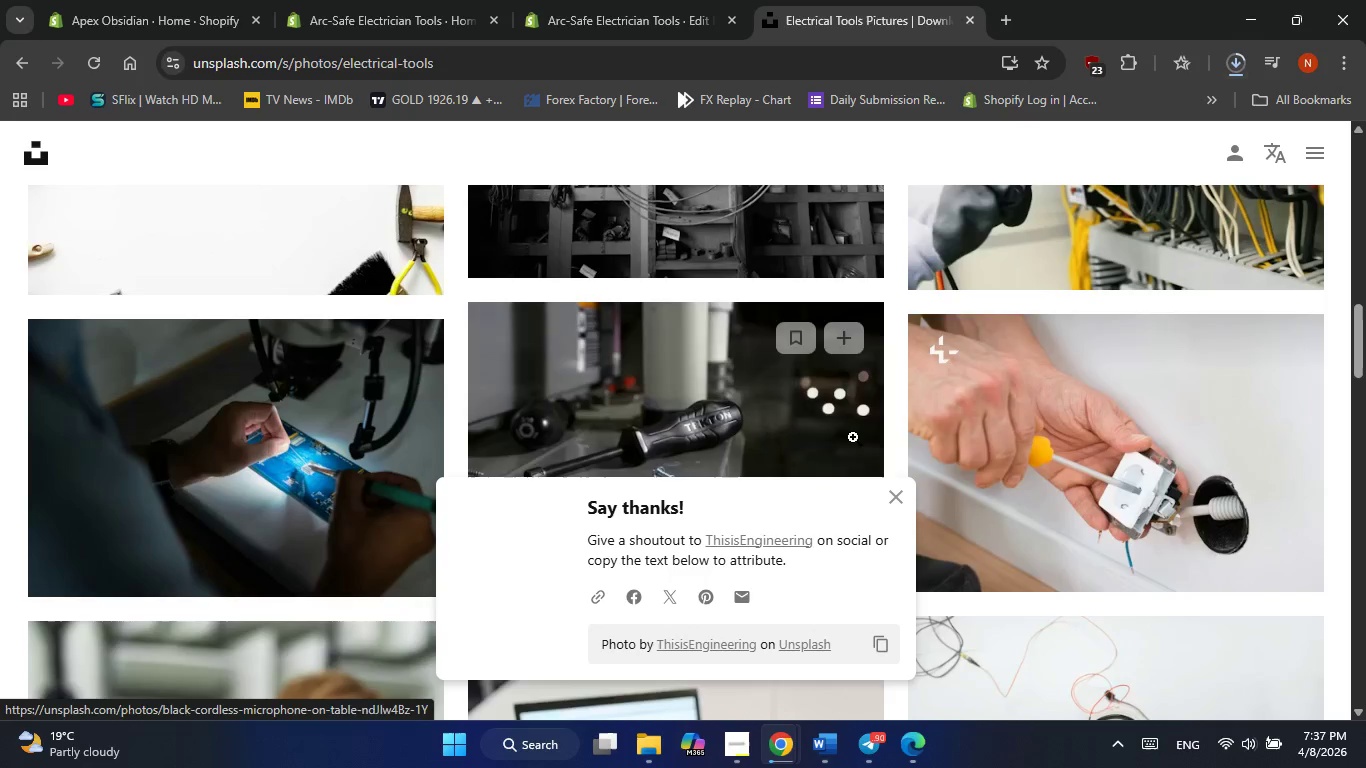 
scroll: coordinate [874, 339], scroll_direction: down, amount: 4.0
 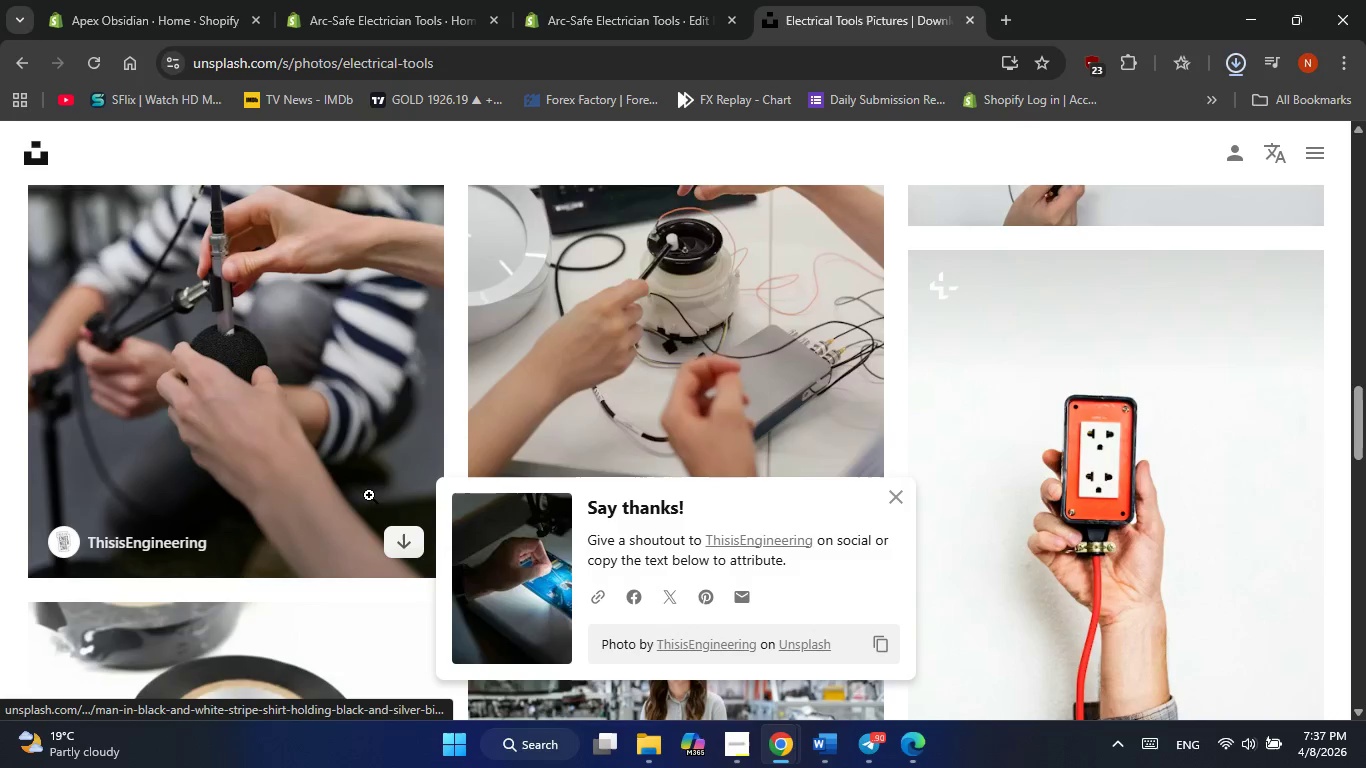 
left_click([409, 545])
 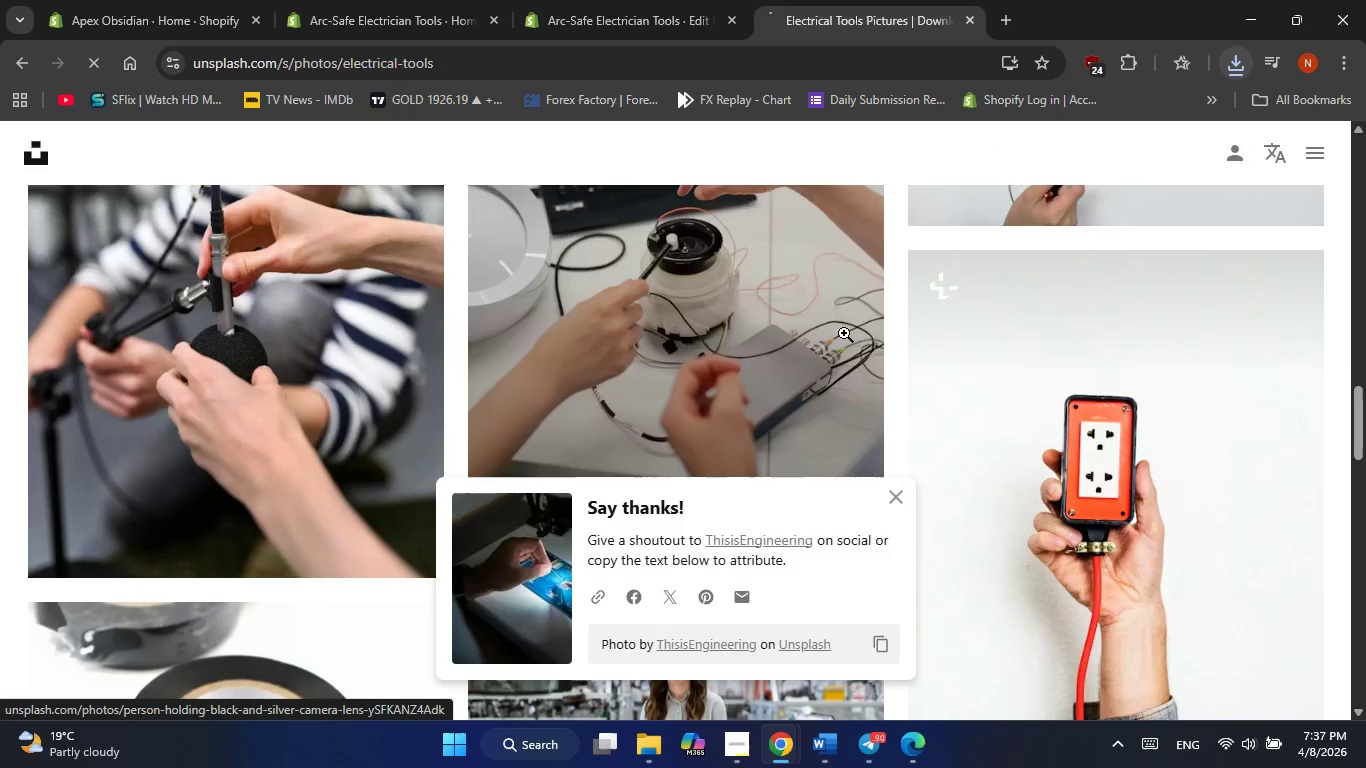 
scroll: coordinate [874, 336], scroll_direction: down, amount: 2.0
 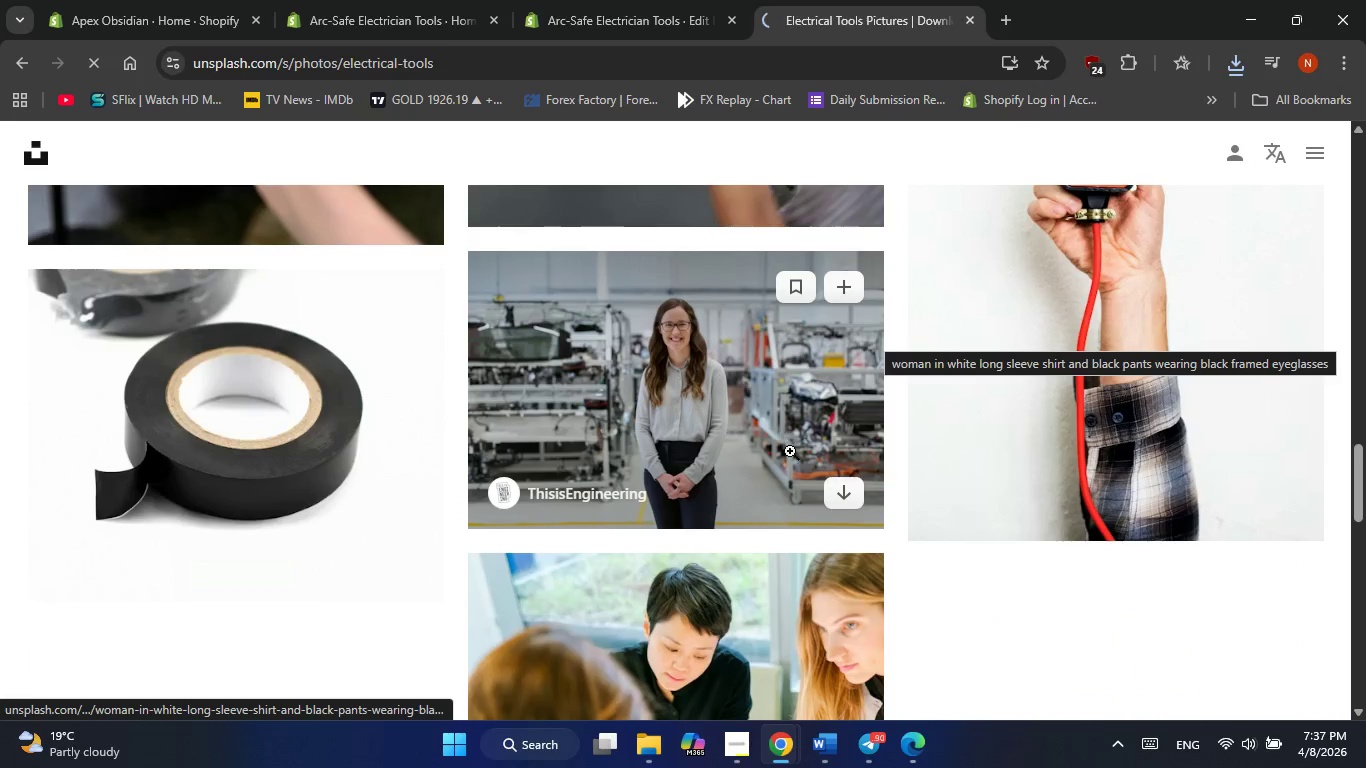 
left_click([839, 500])
 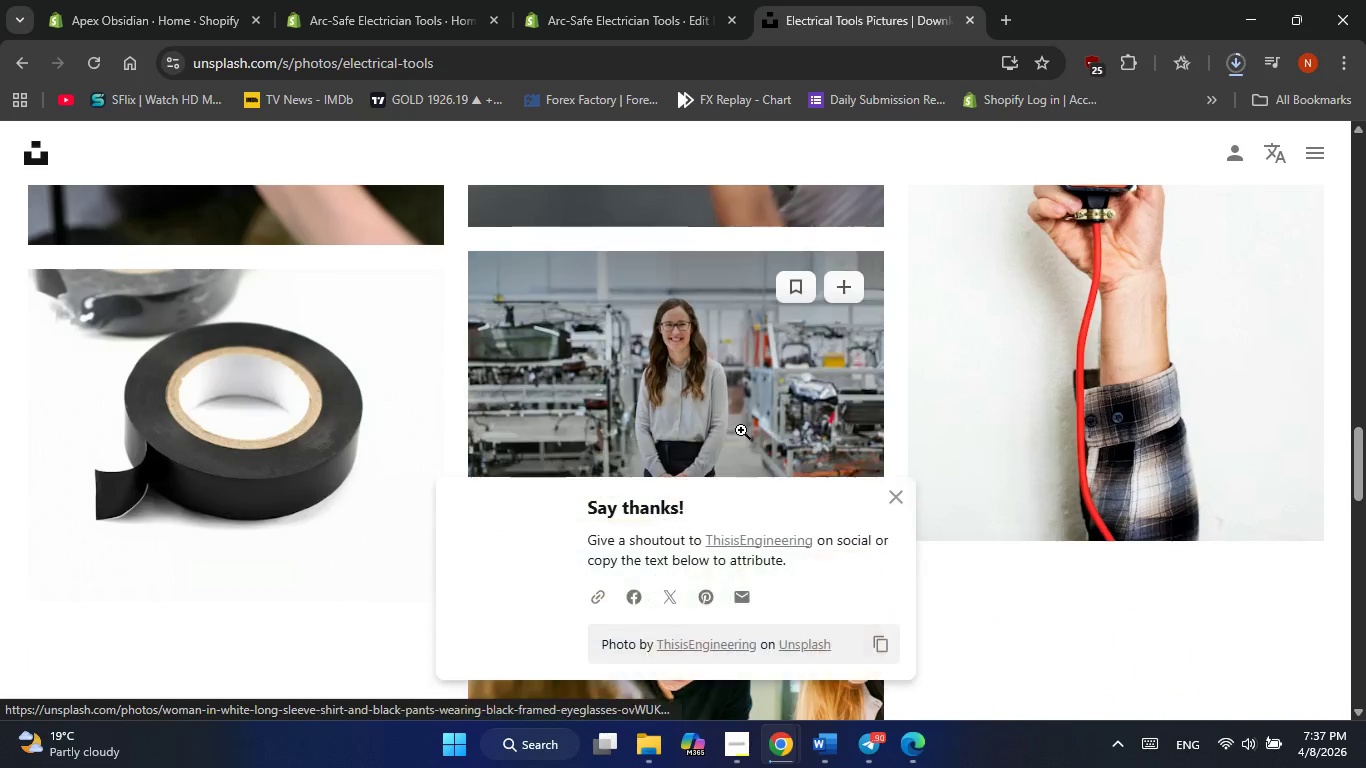 
scroll: coordinate [733, 419], scroll_direction: down, amount: 7.0
 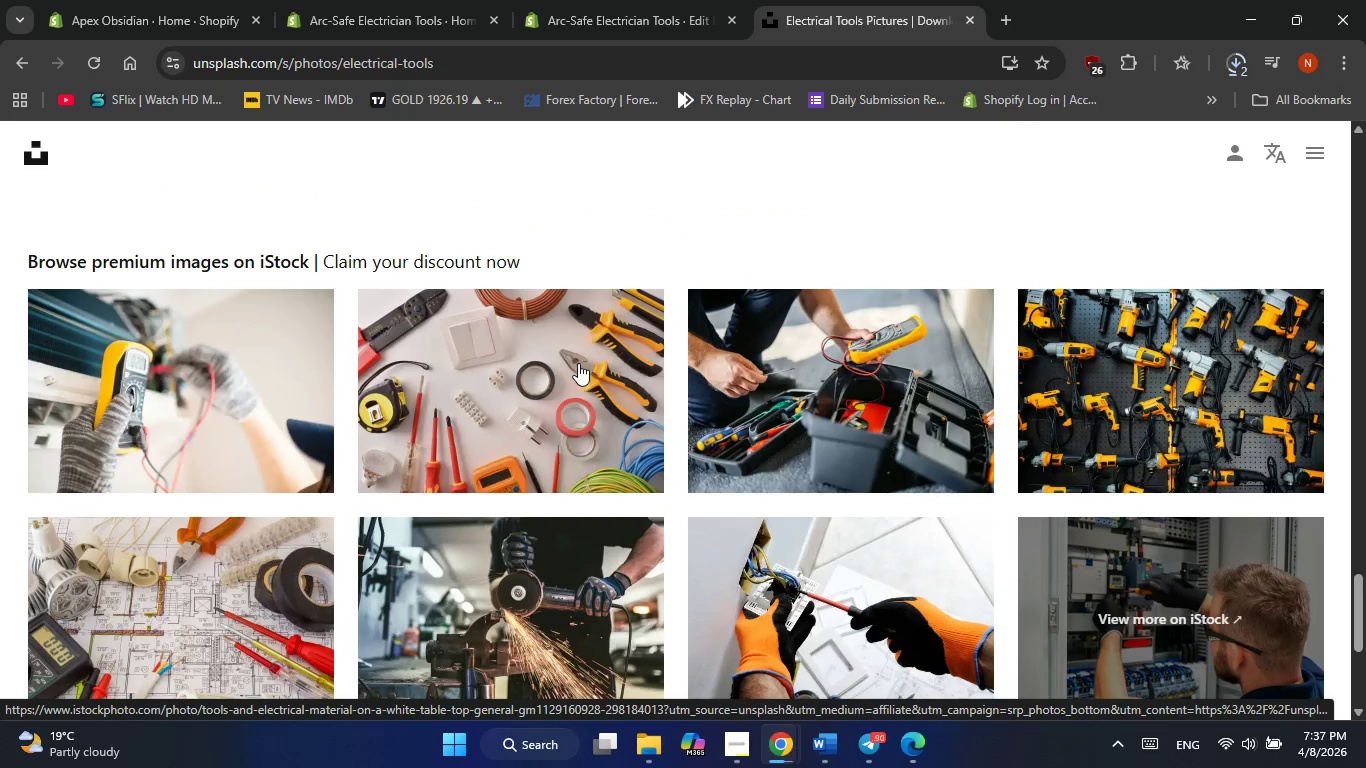 
scroll: coordinate [578, 363], scroll_direction: none, amount: 0.0
 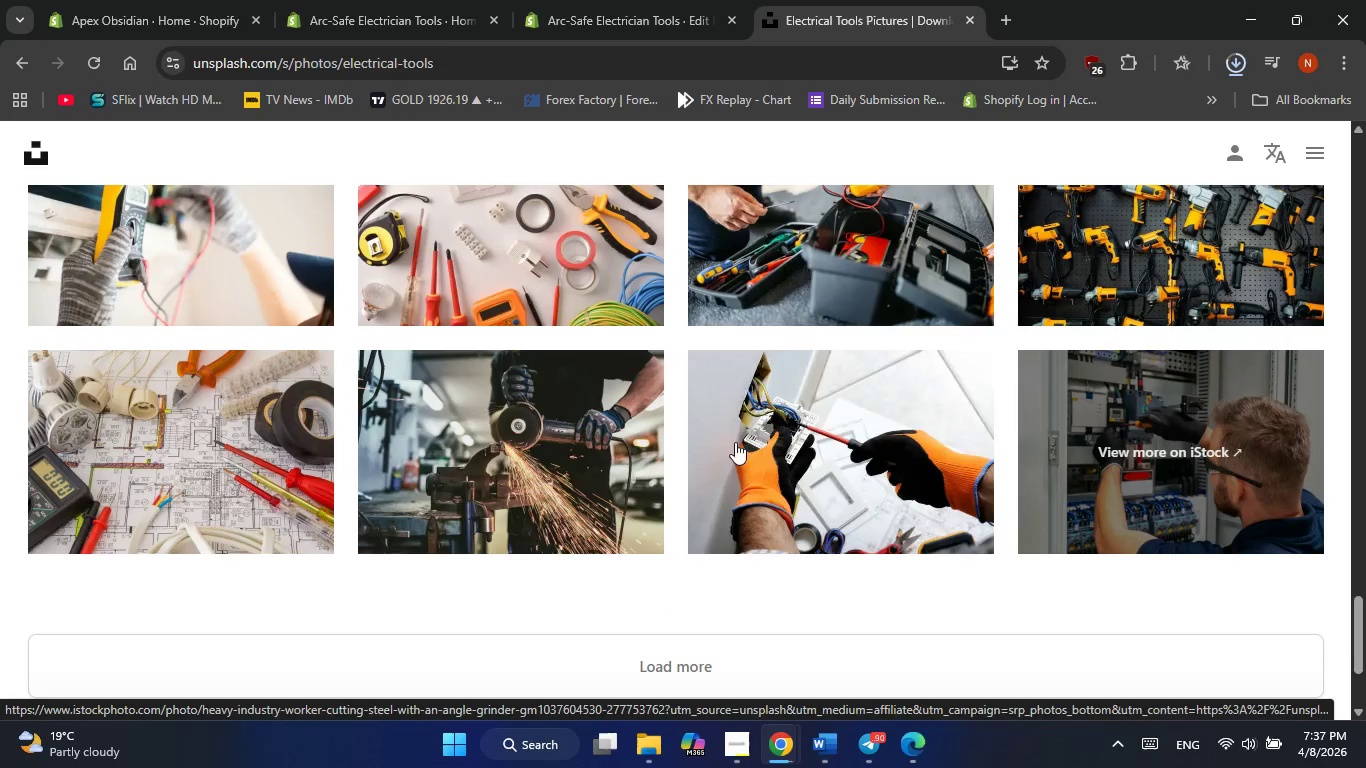 
scroll: coordinate [761, 440], scroll_direction: down, amount: 2.0
 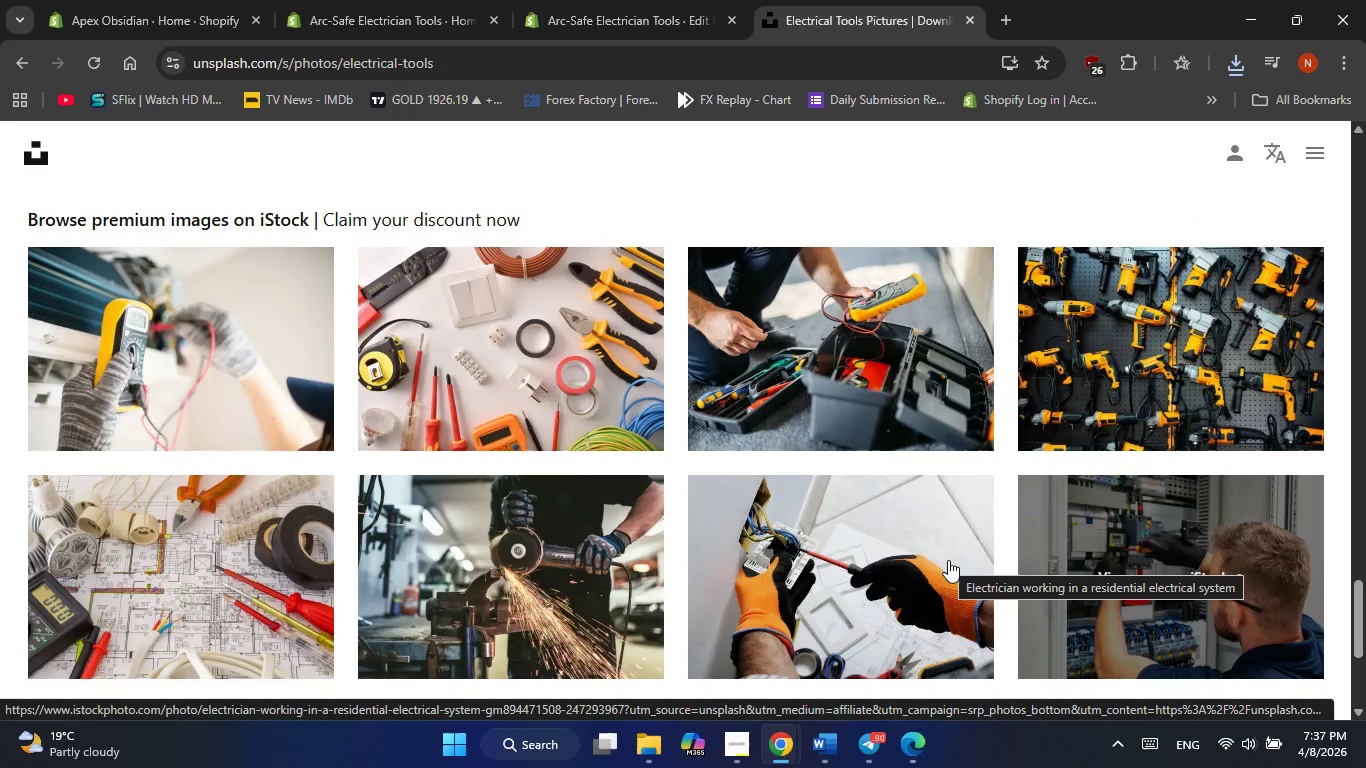 
scroll: coordinate [948, 560], scroll_direction: up, amount: 20.0
 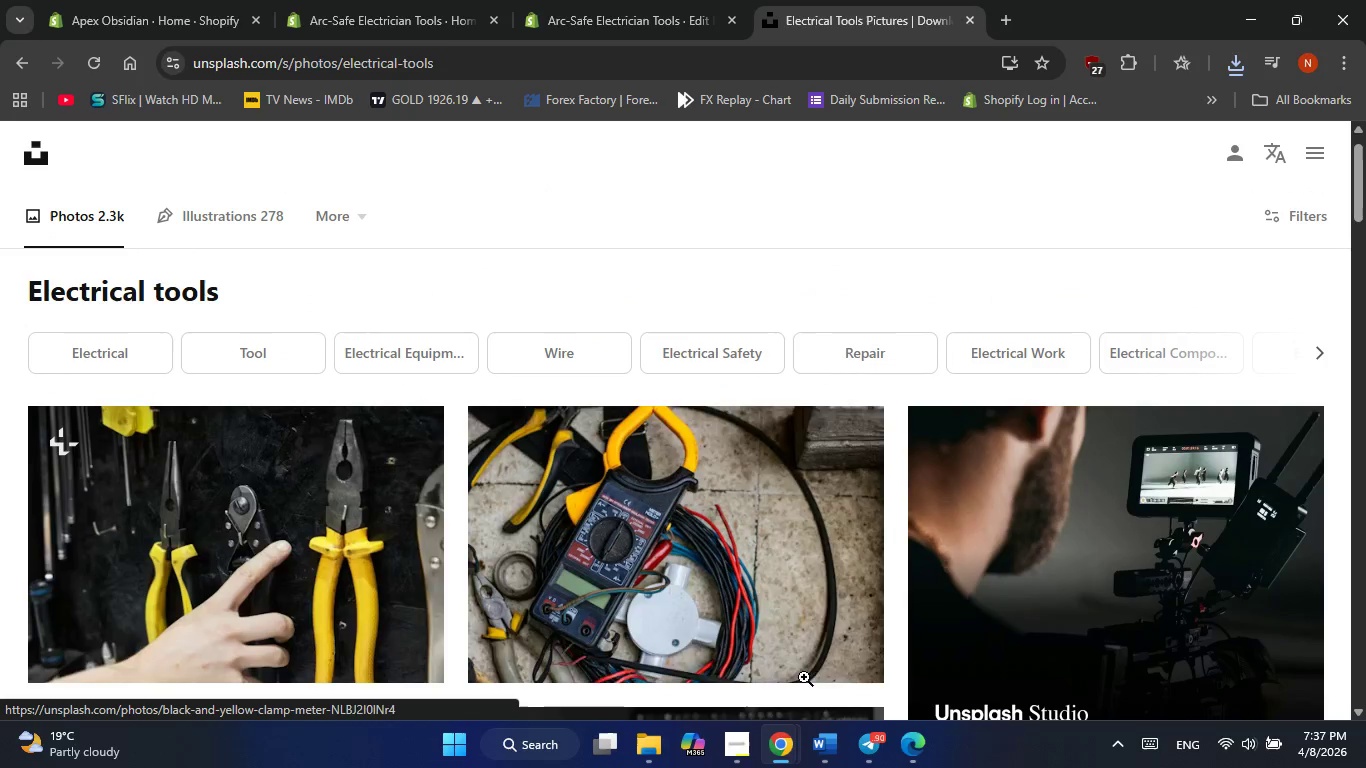 
left_click([836, 659])
 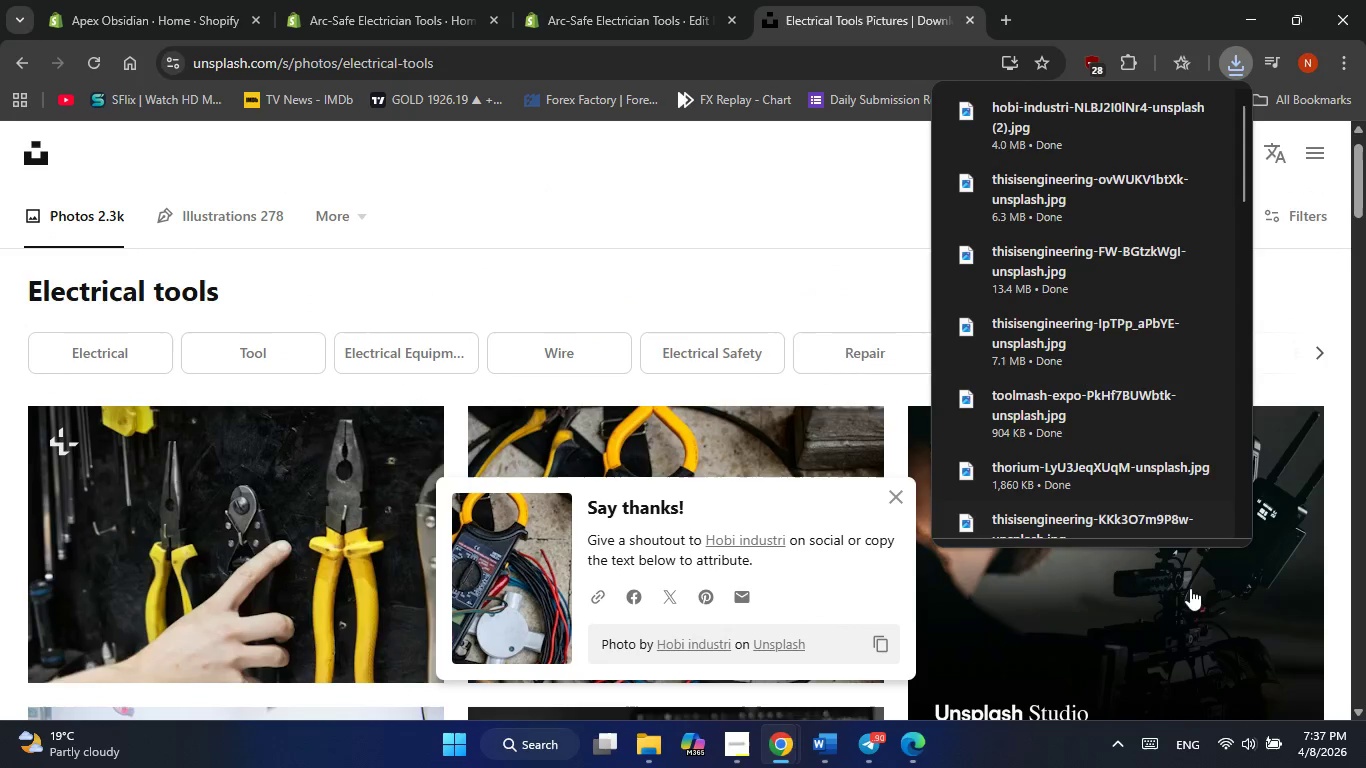 
scroll: coordinate [1121, 607], scroll_direction: none, amount: 0.0
 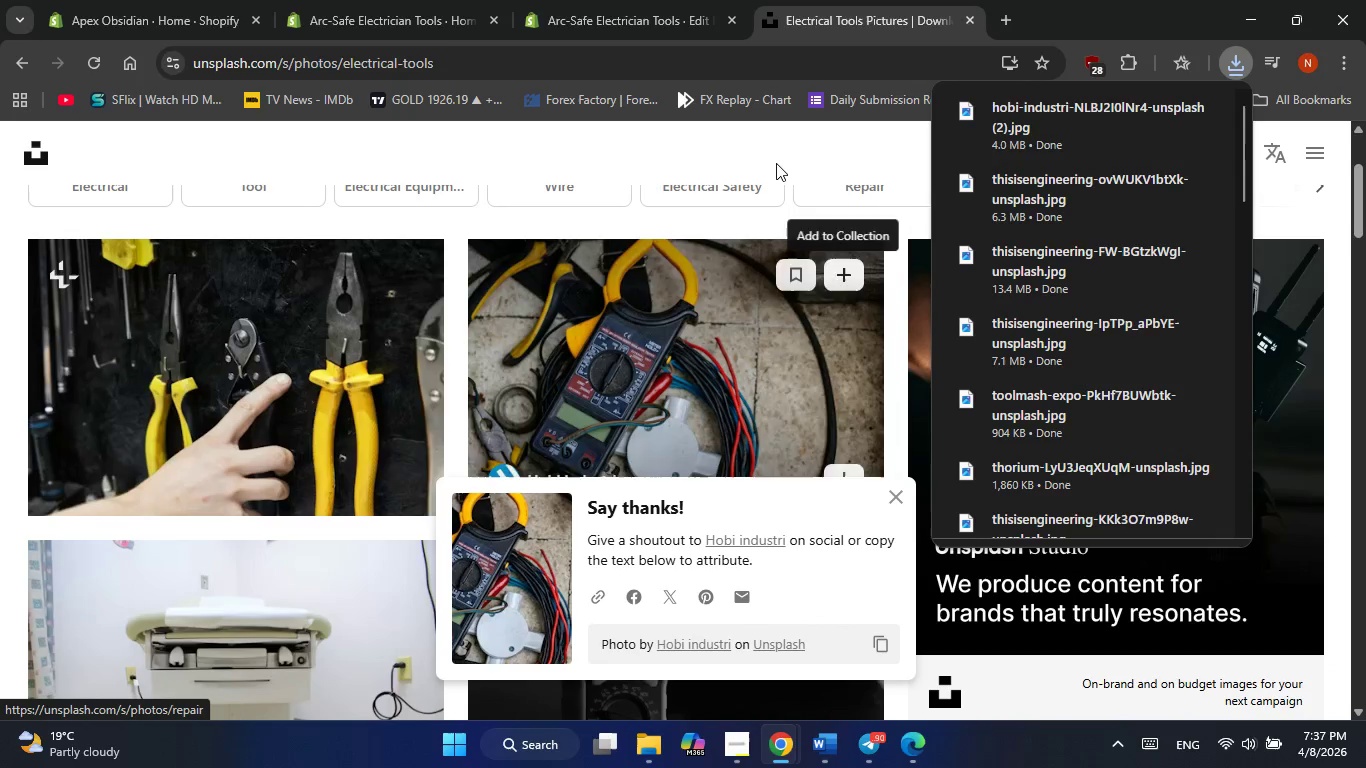 
left_click([772, 145])
 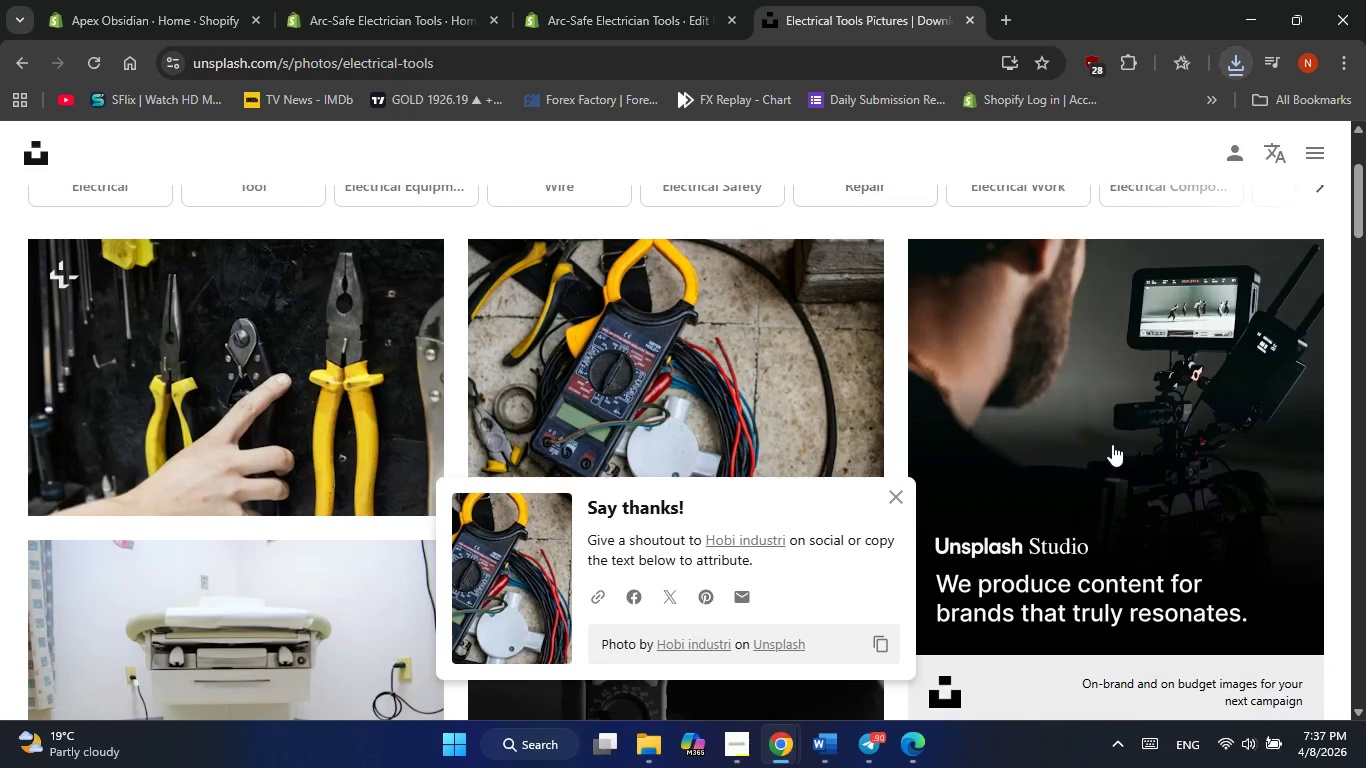 
scroll: coordinate [1112, 444], scroll_direction: down, amount: 3.0
 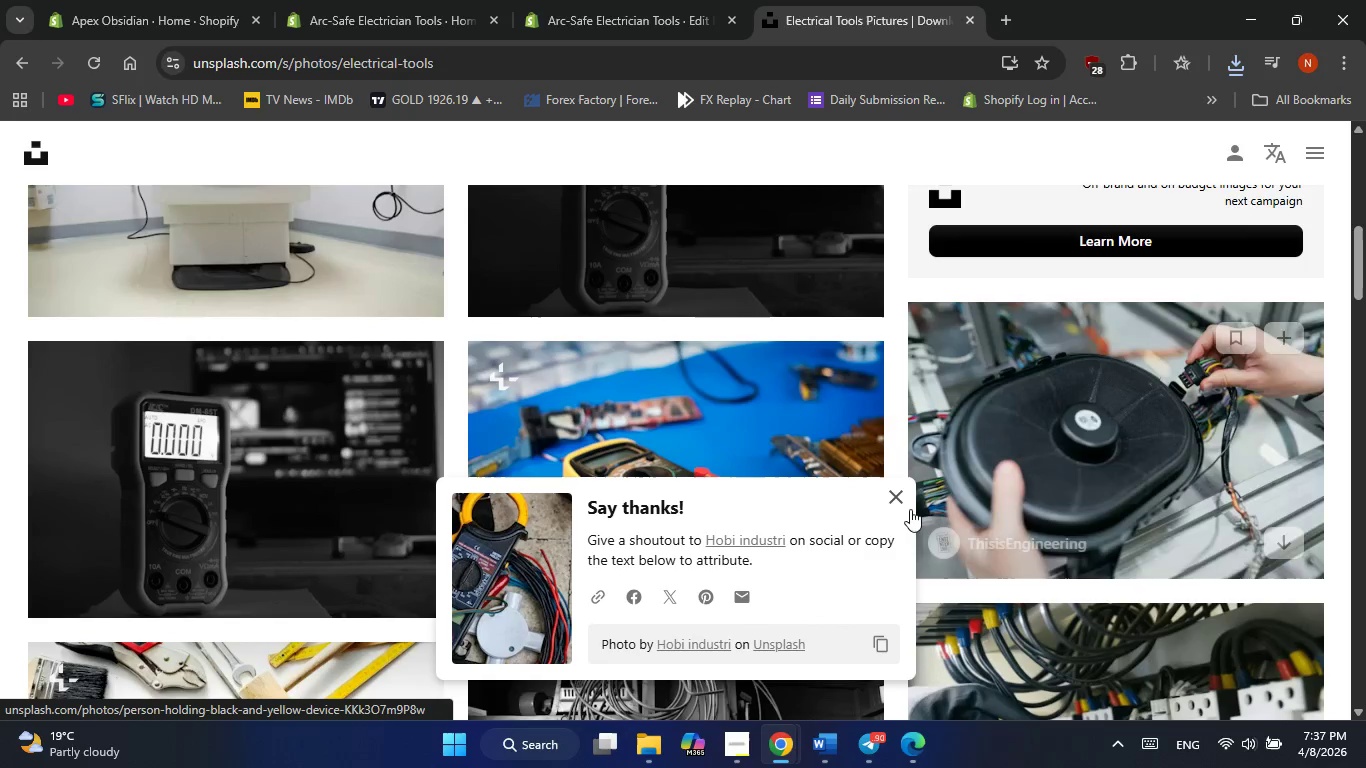 
left_click([893, 500])
 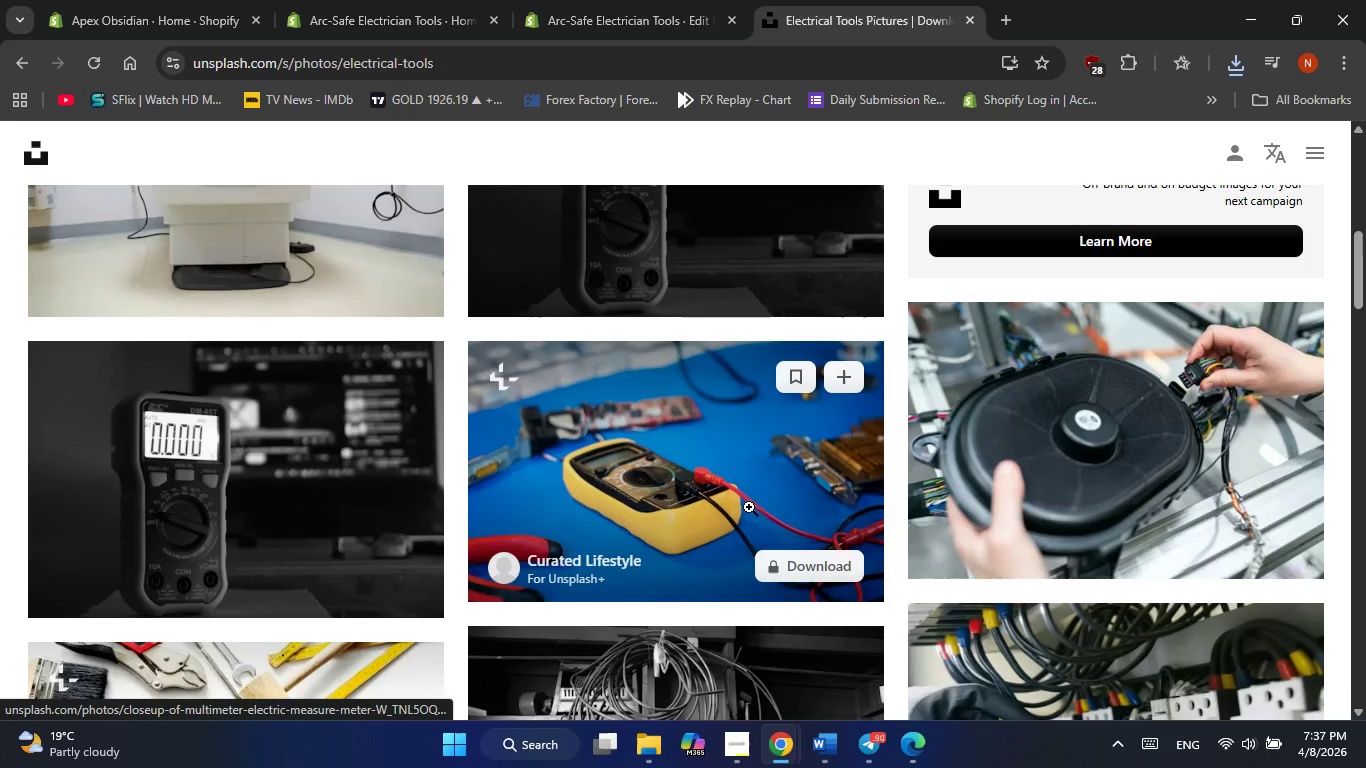 
scroll: coordinate [716, 460], scroll_direction: down, amount: 2.0
 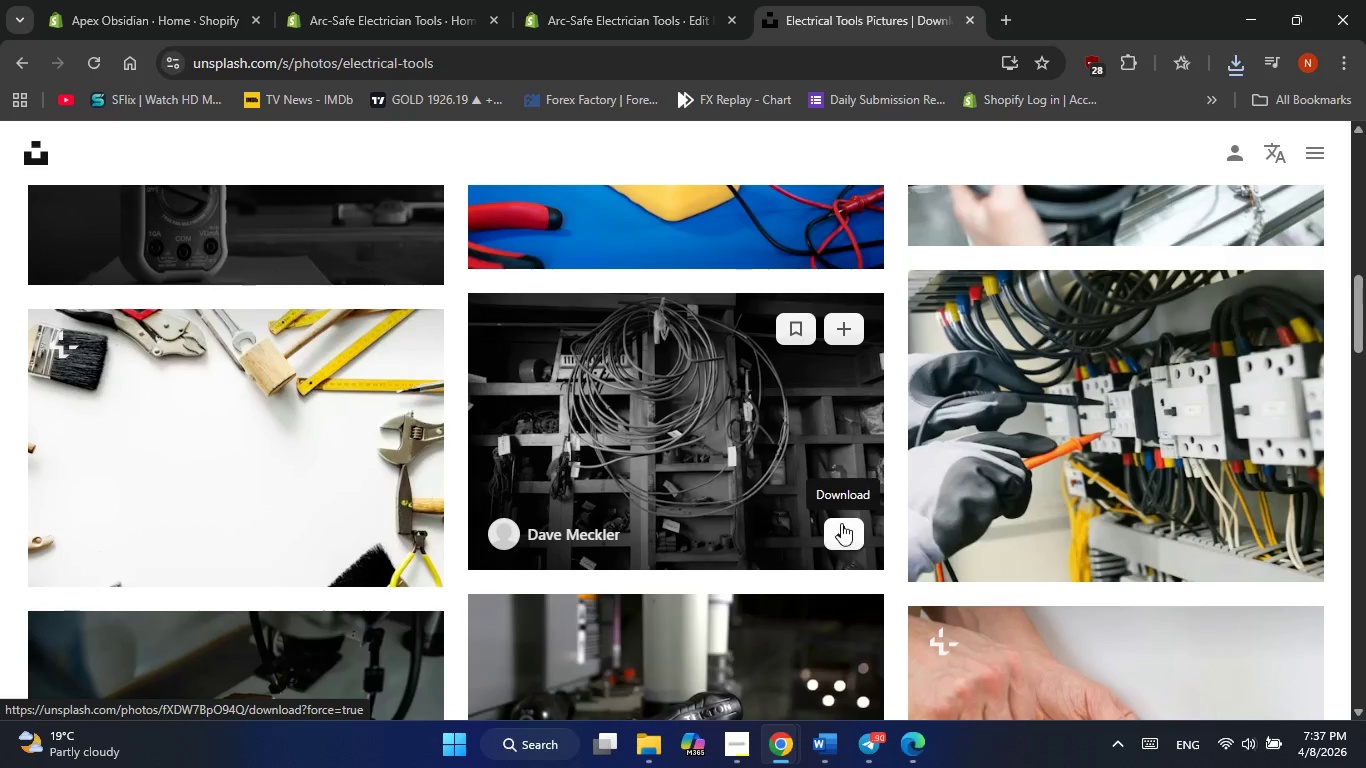 
left_click([842, 532])
 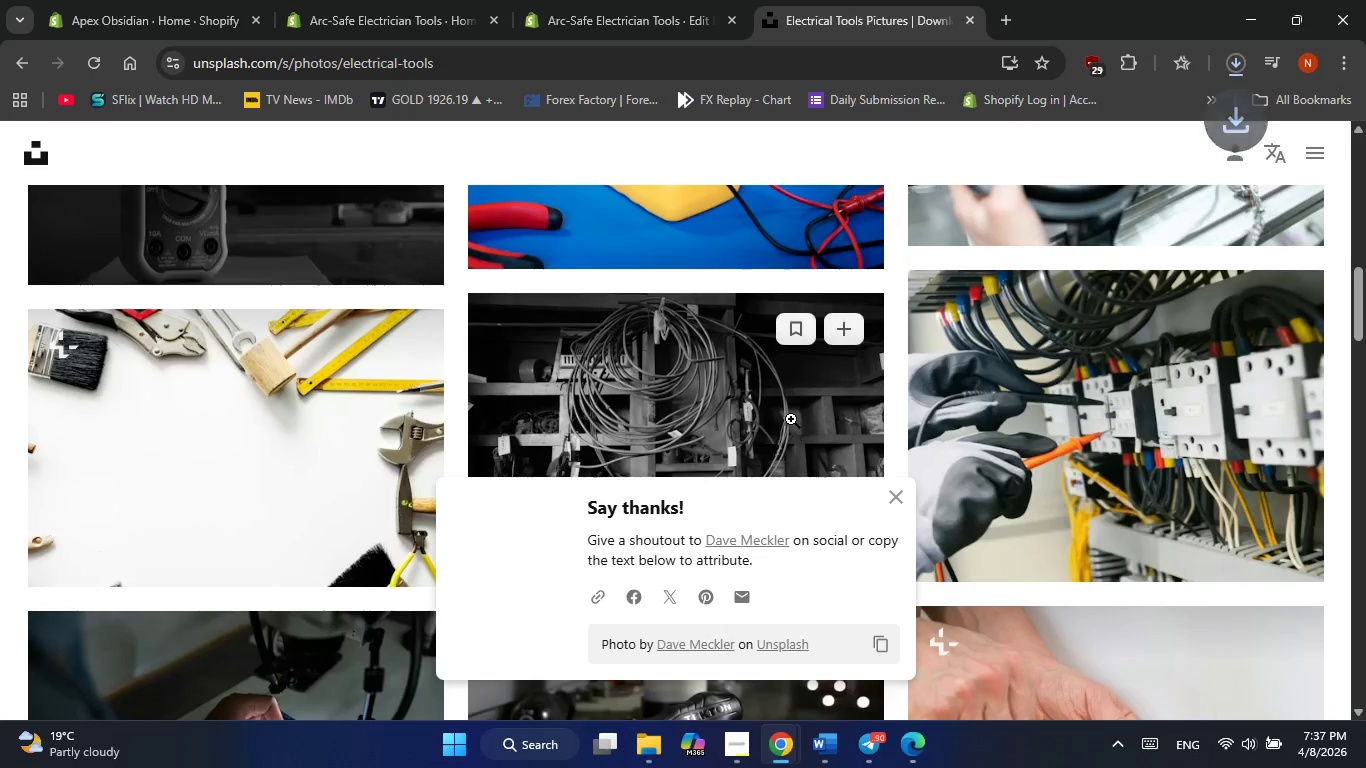 
mouse_move([626, 328])
 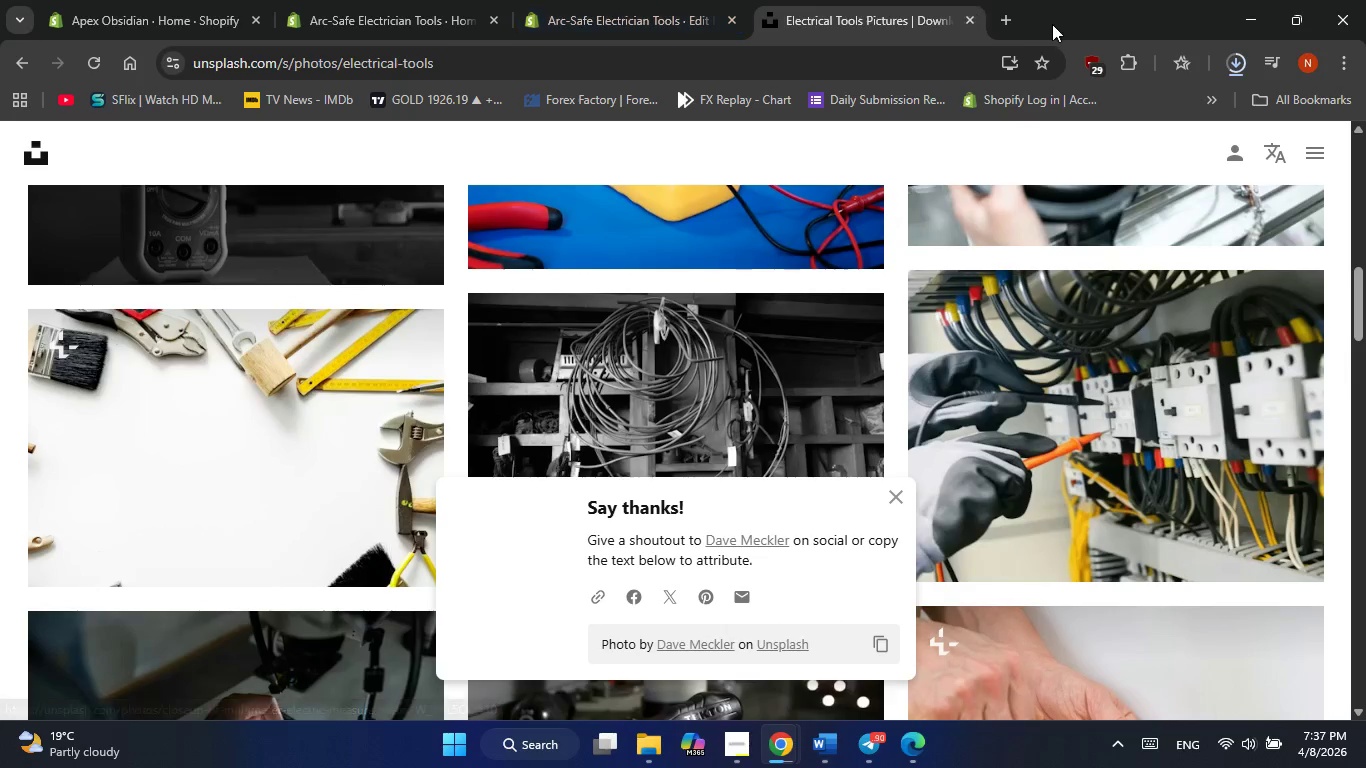 
left_click([1052, 24])
 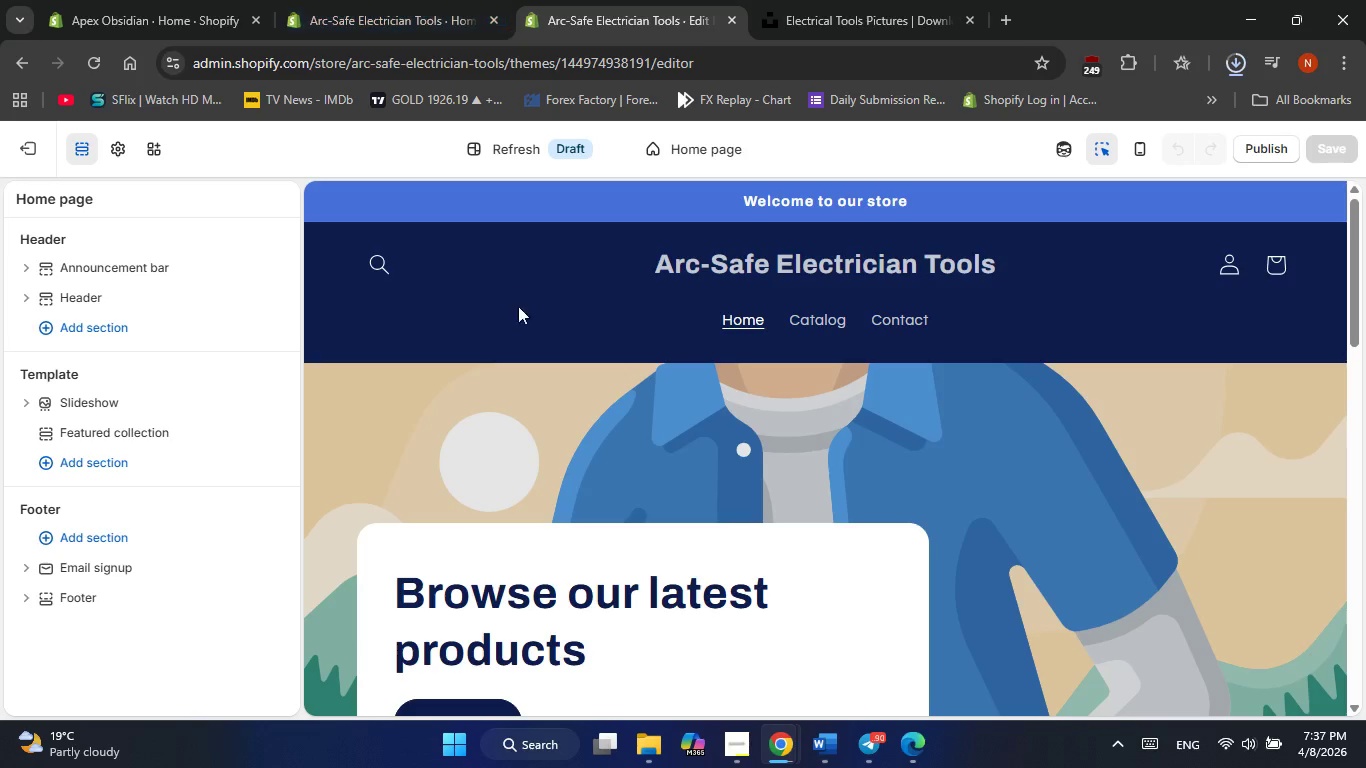 
scroll: coordinate [503, 391], scroll_direction: down, amount: 1.0
 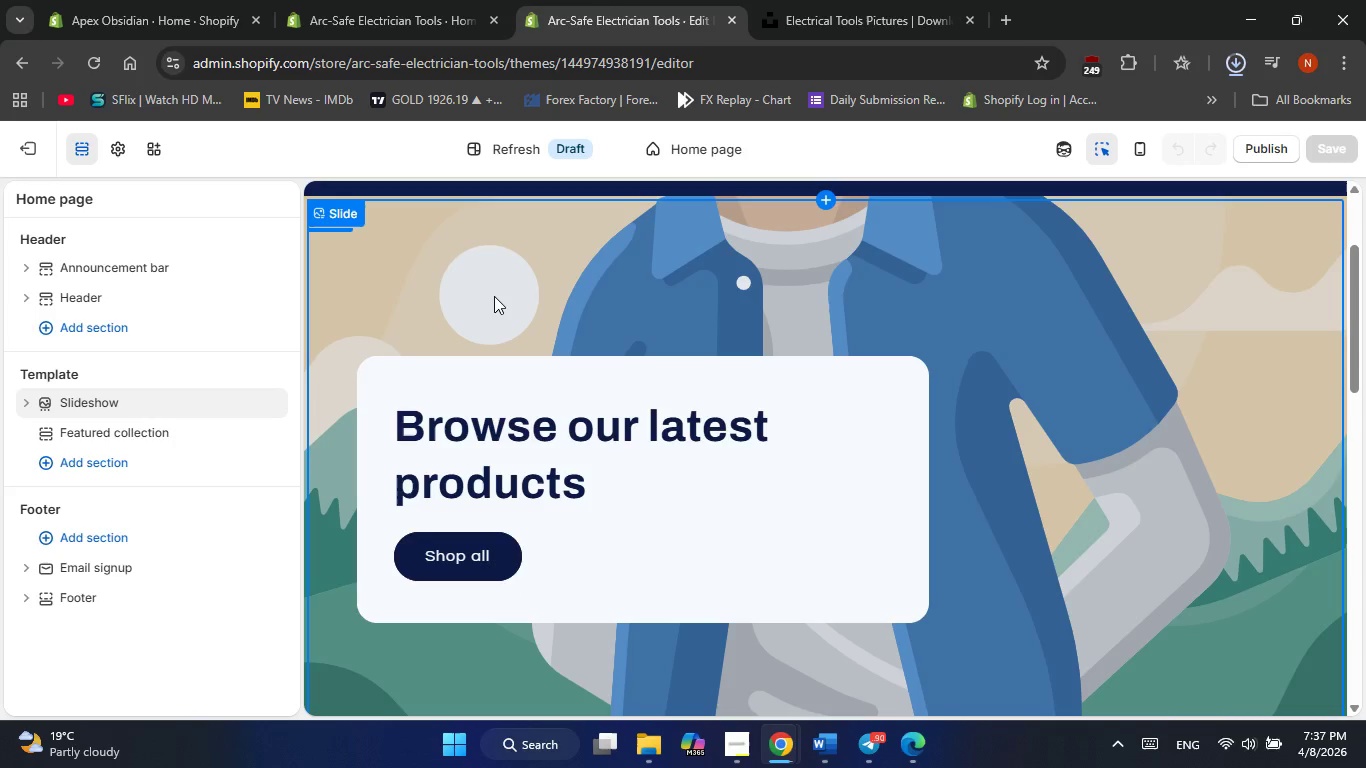 
left_click([493, 291])
 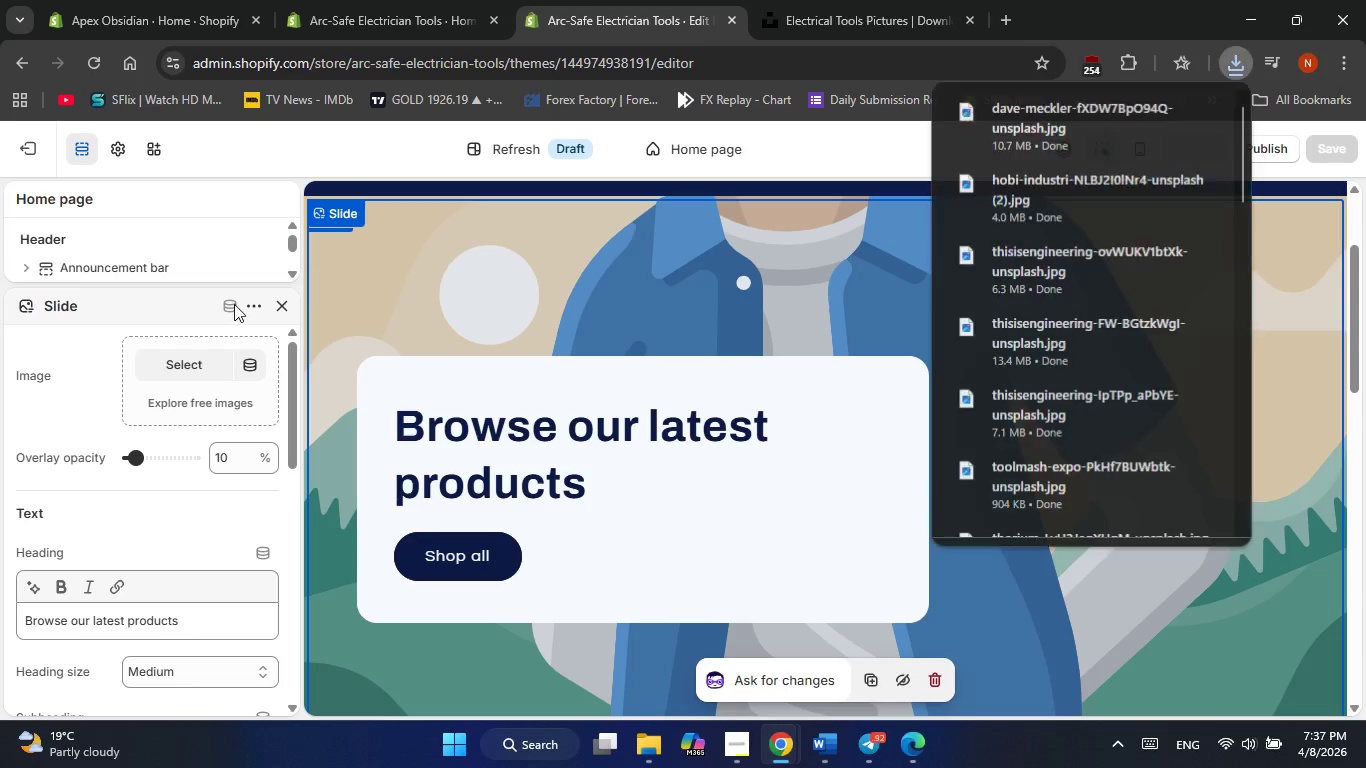 
left_click([193, 365])
 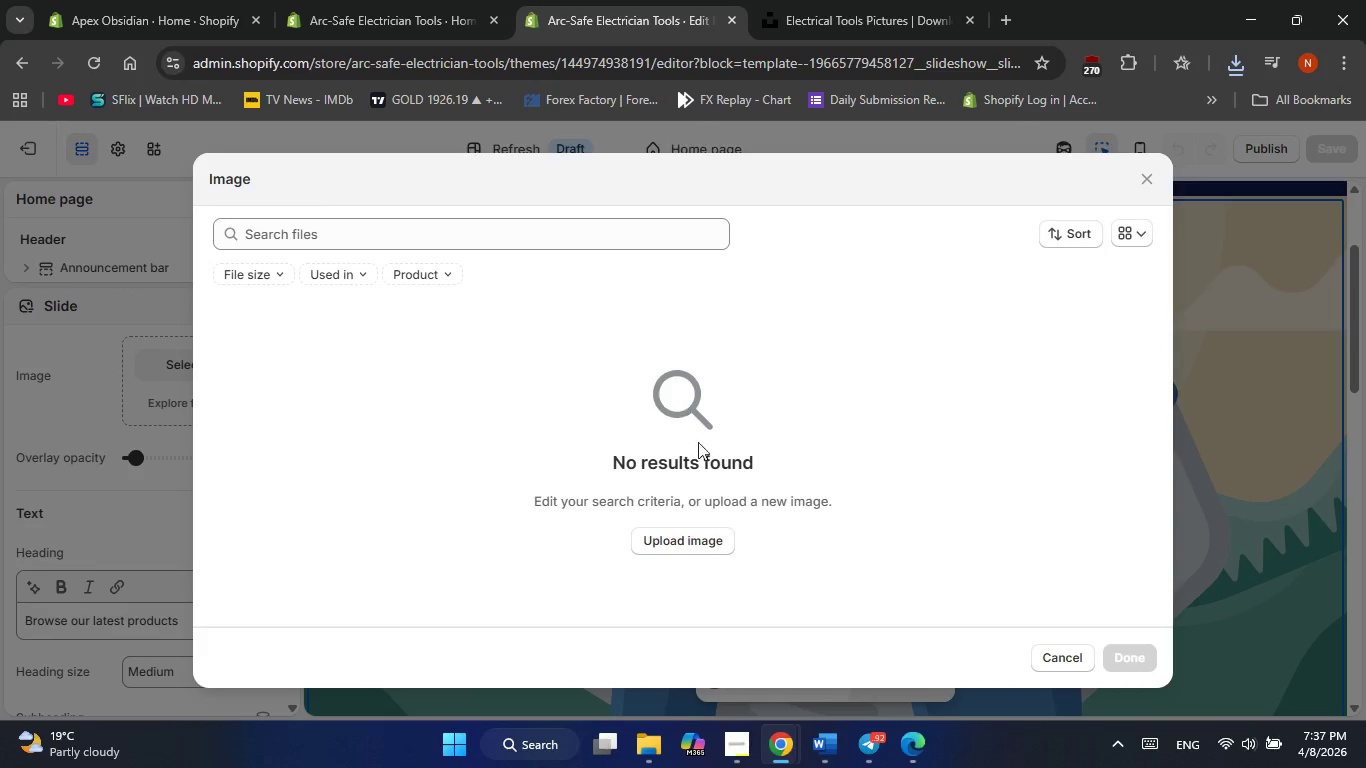 
left_click([695, 545])
 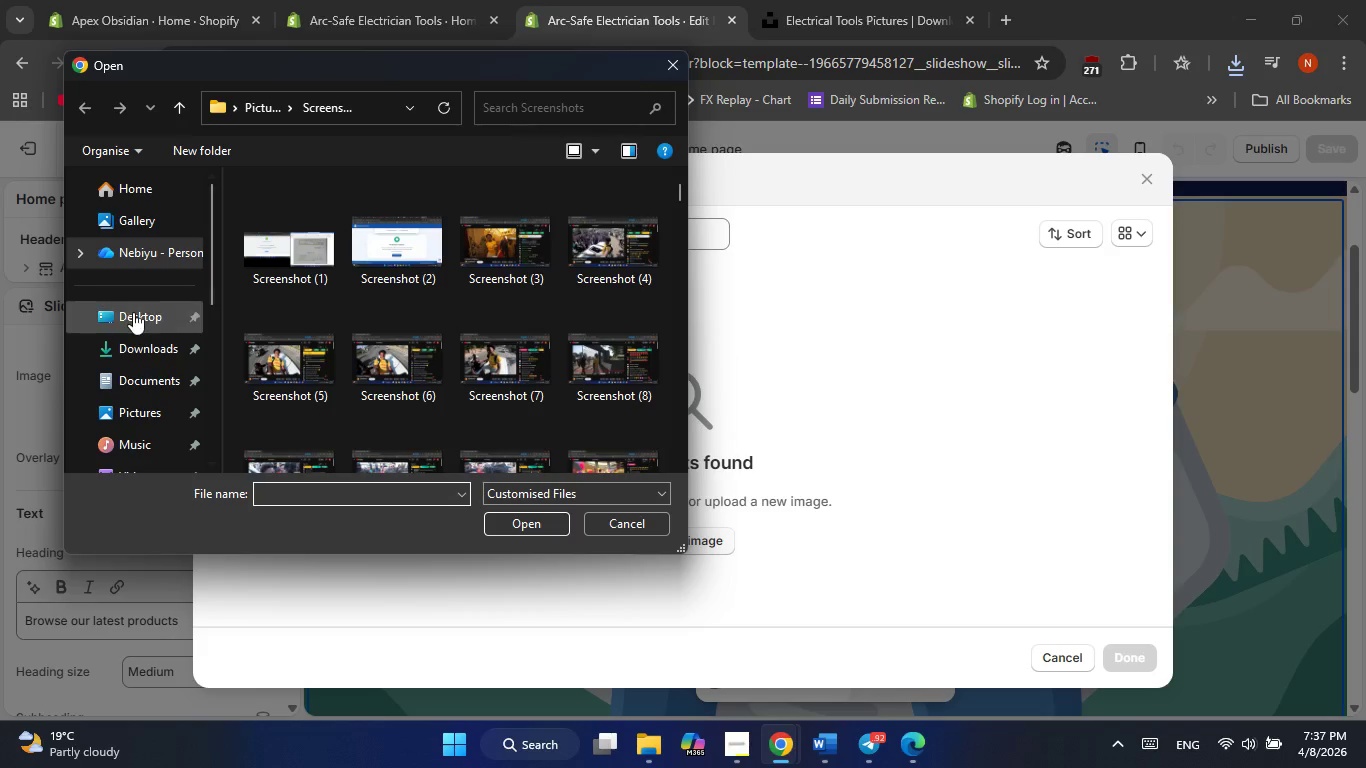 
left_click([135, 340])
 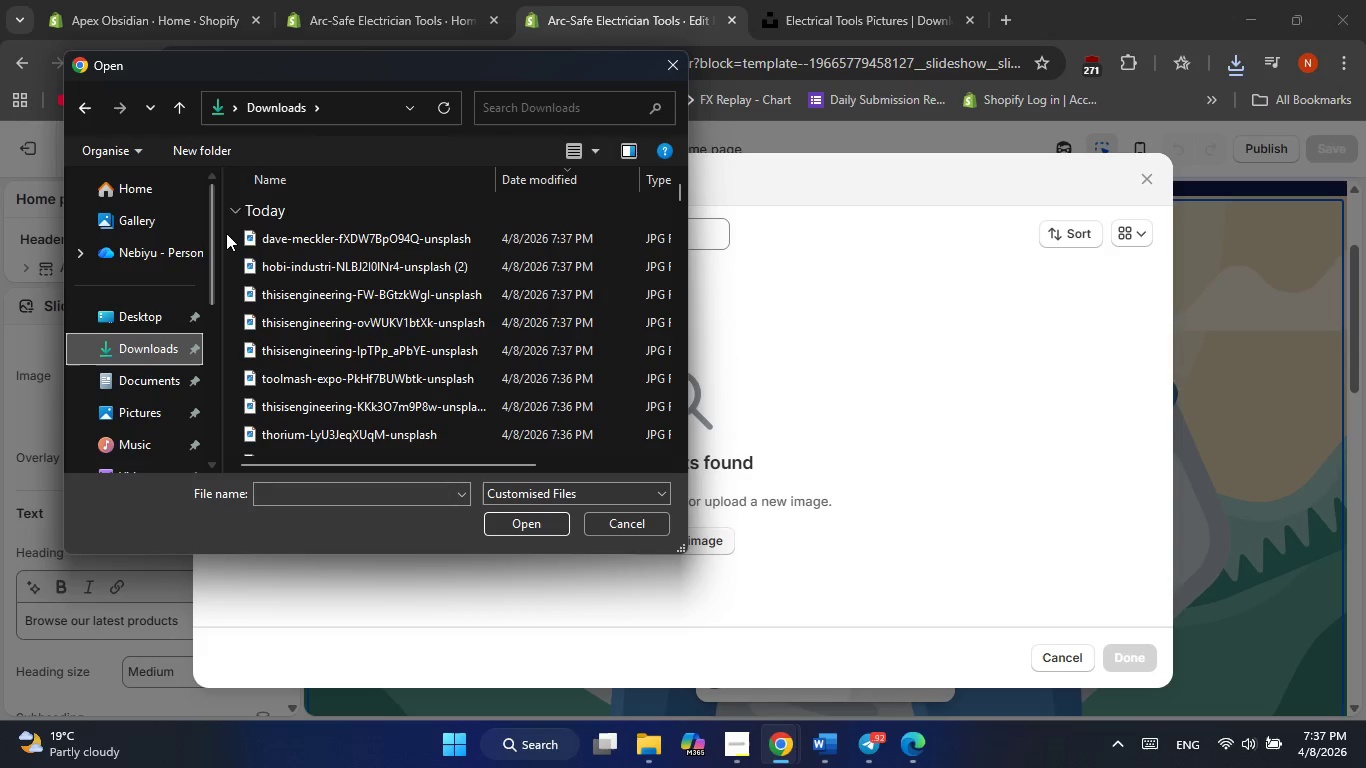 
left_click_drag(start_coordinate=[227, 233], to_coordinate=[456, 411])
 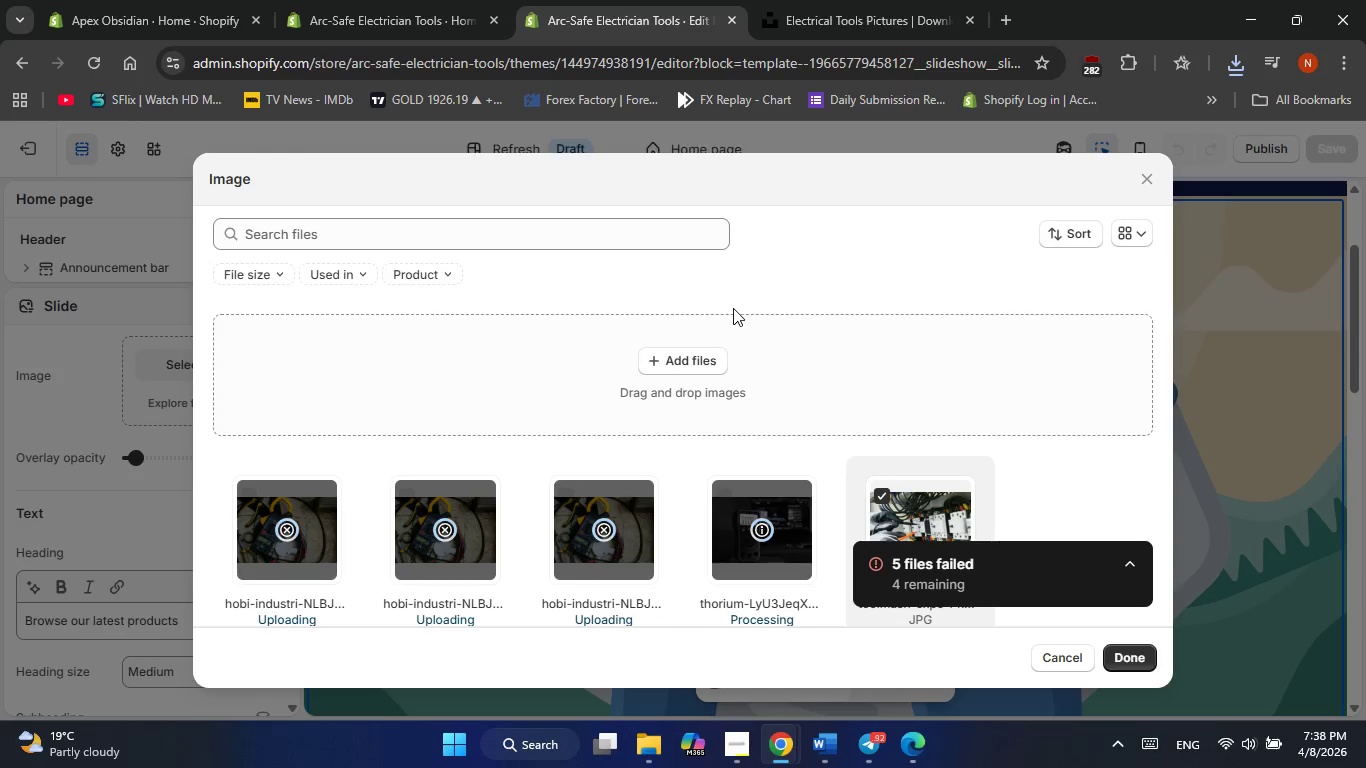 
wait(31.44)
 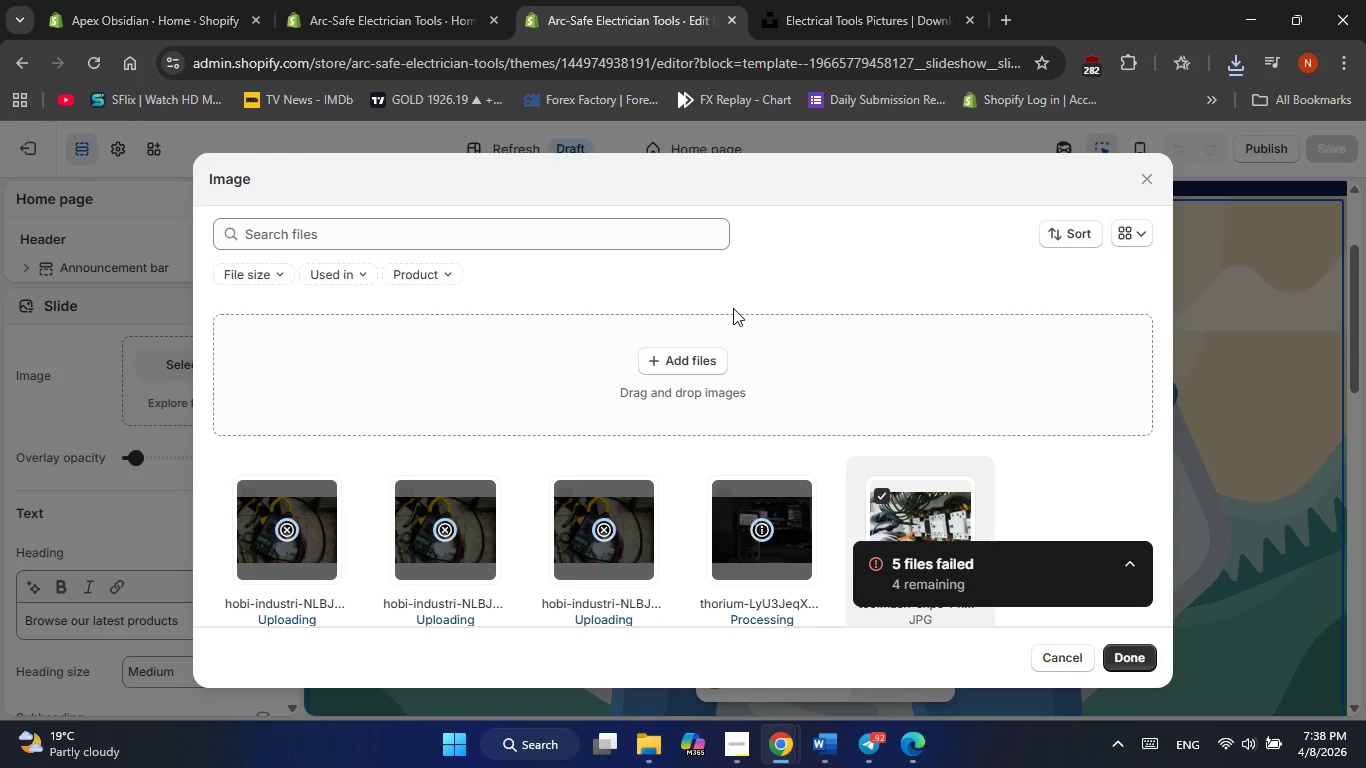 
scroll: coordinate [718, 405], scroll_direction: down, amount: 10.0
 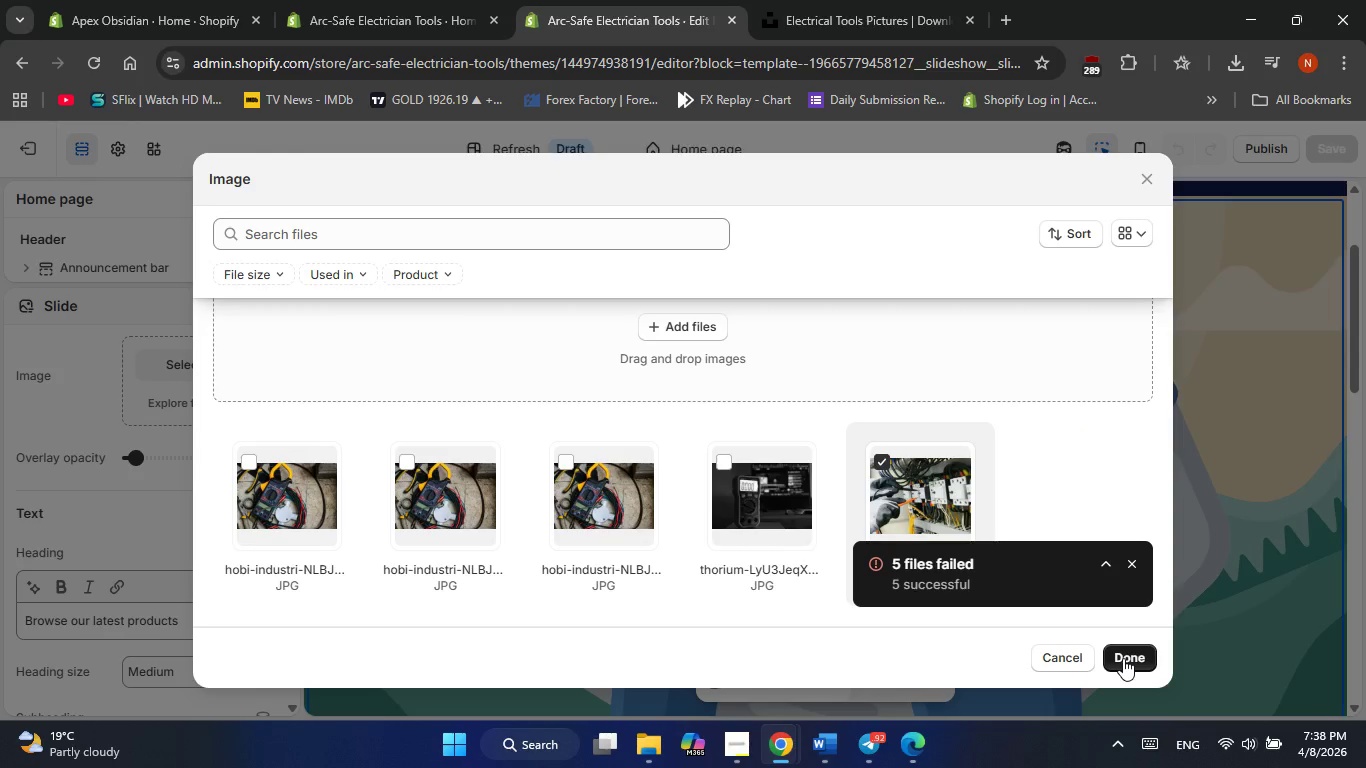 
wait(35.37)
 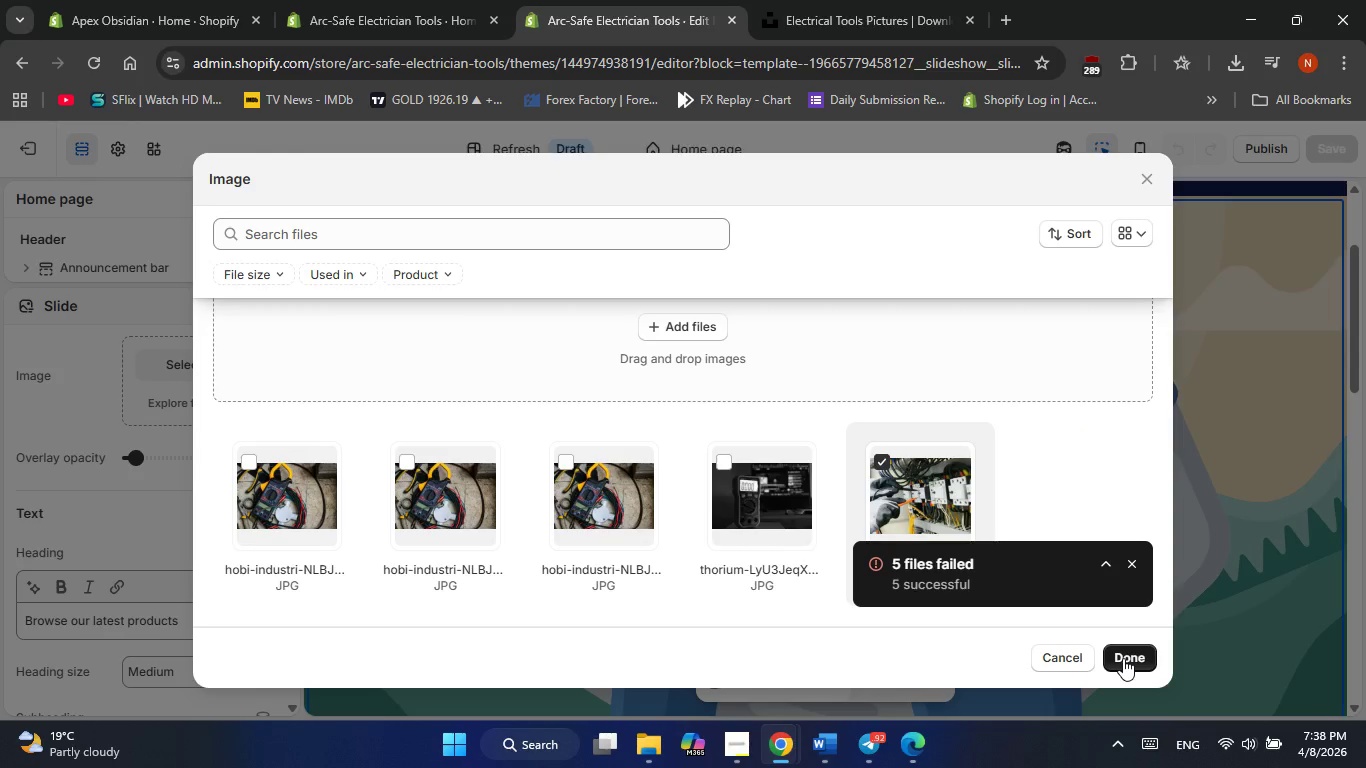 
left_click([1123, 658])
 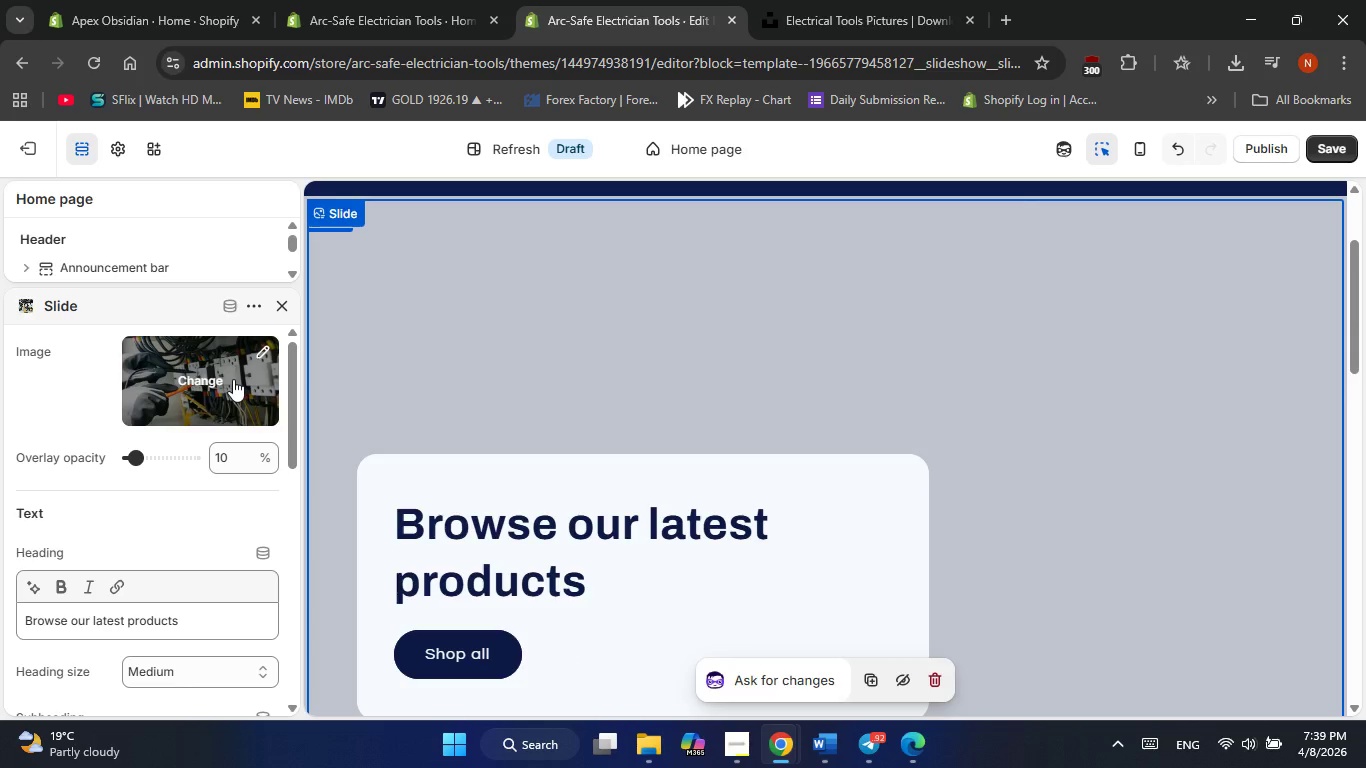 
left_click([233, 379])
 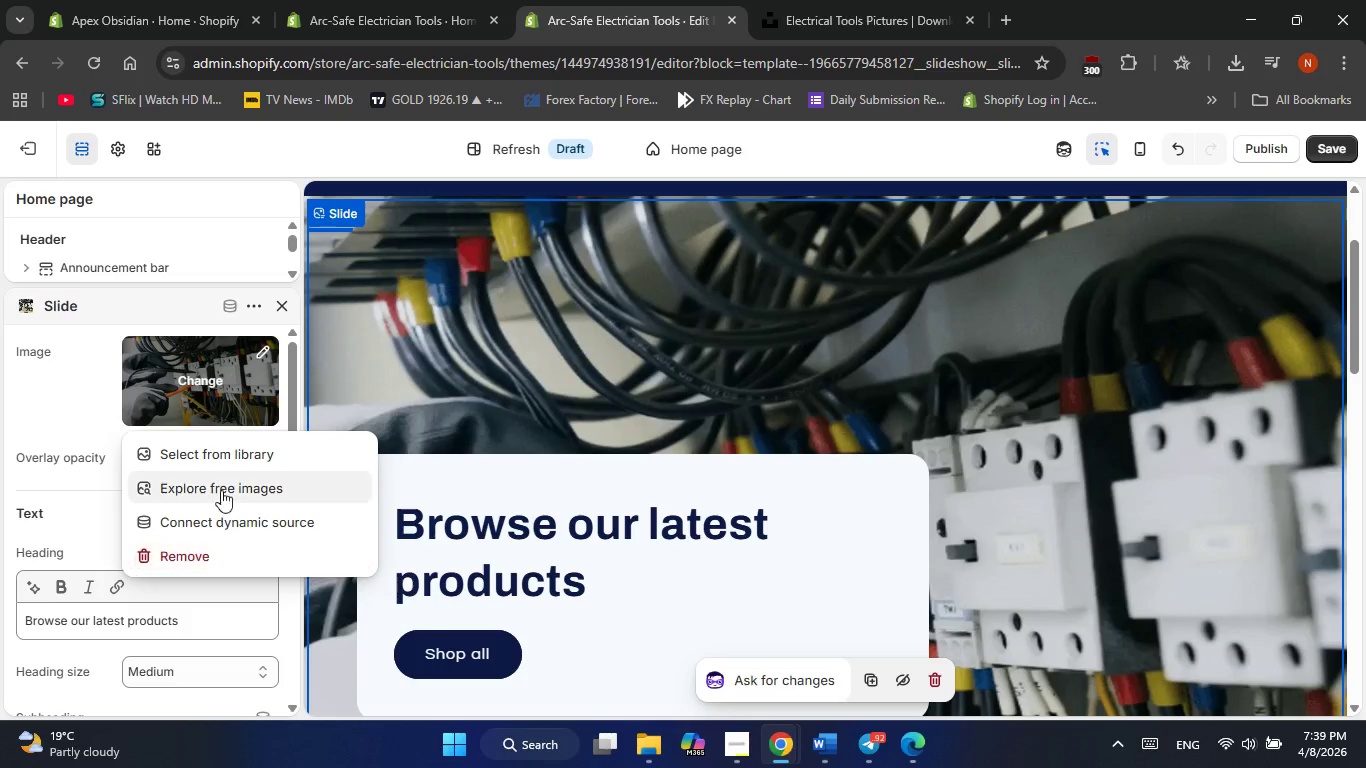 
left_click([229, 459])
 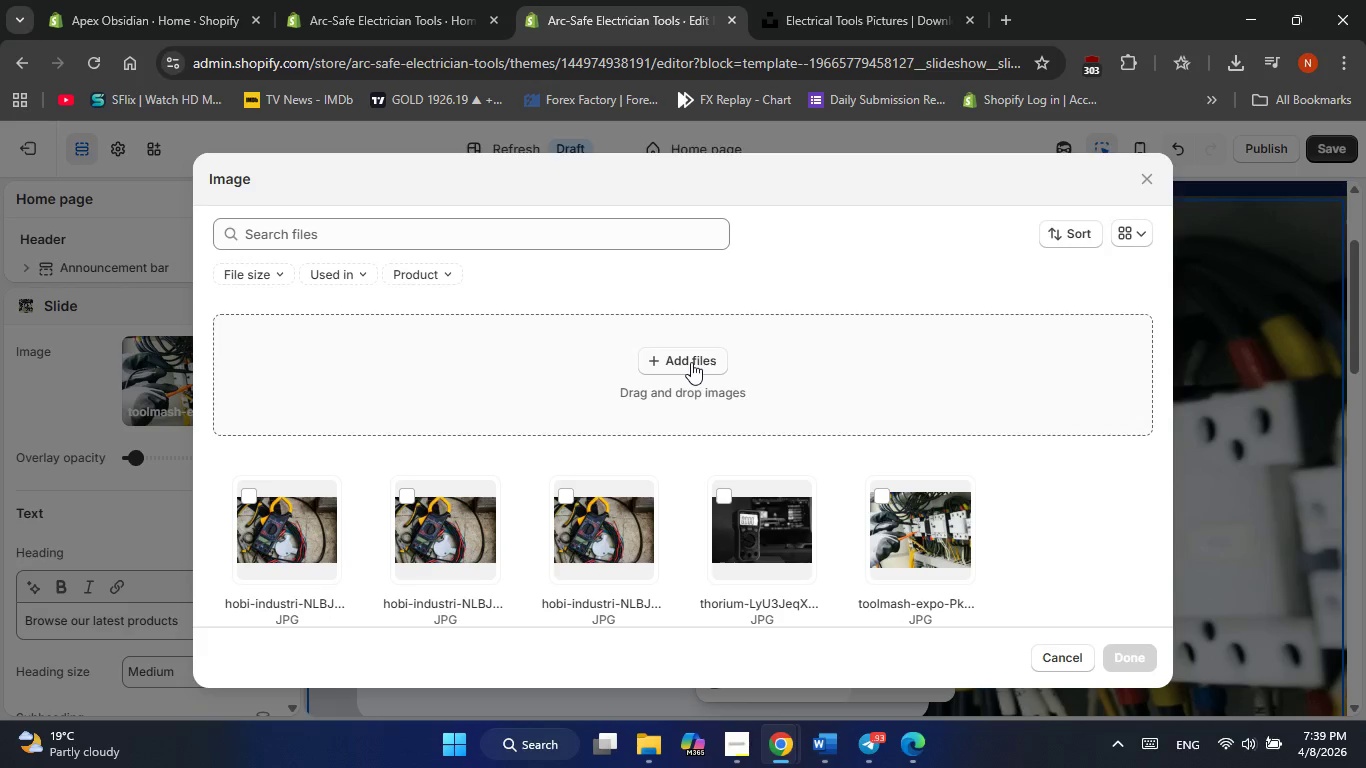 
left_click([690, 366])
 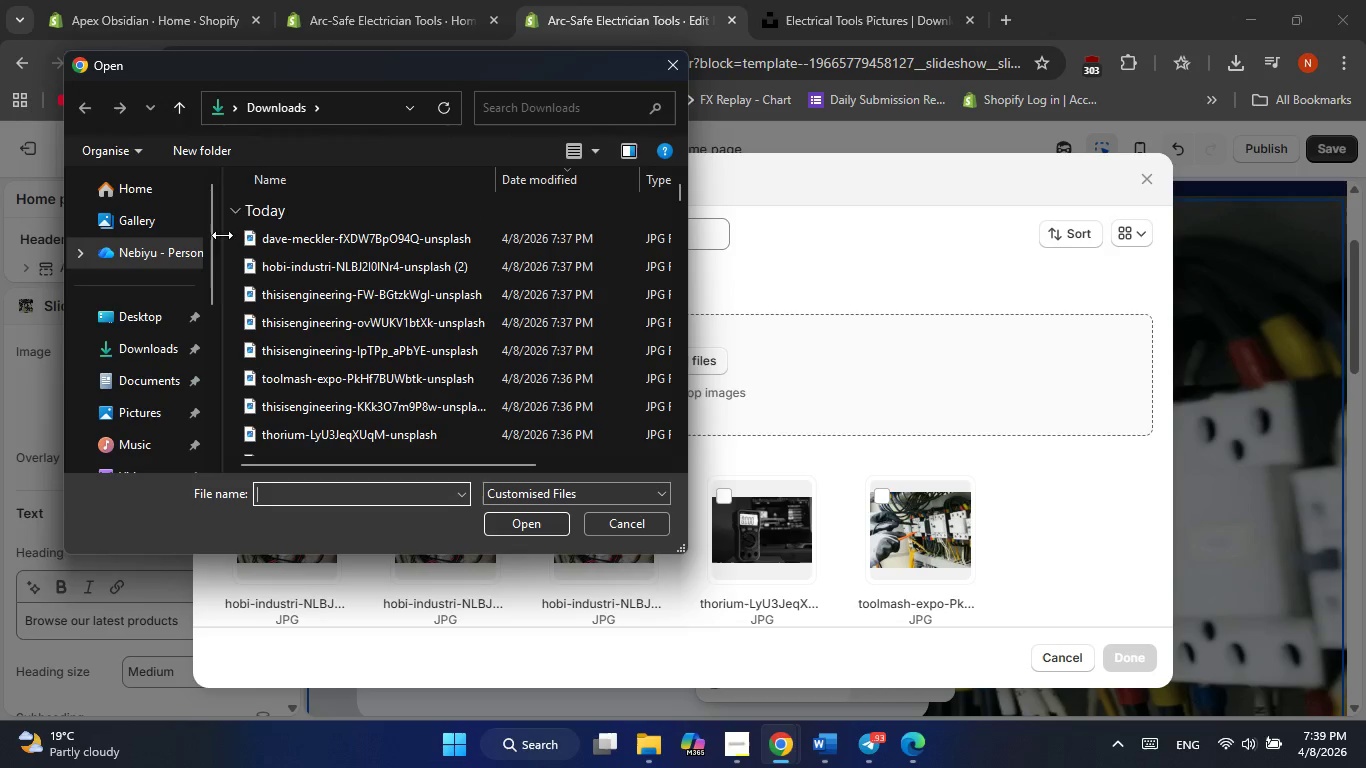 
left_click_drag(start_coordinate=[234, 239], to_coordinate=[506, 329])
 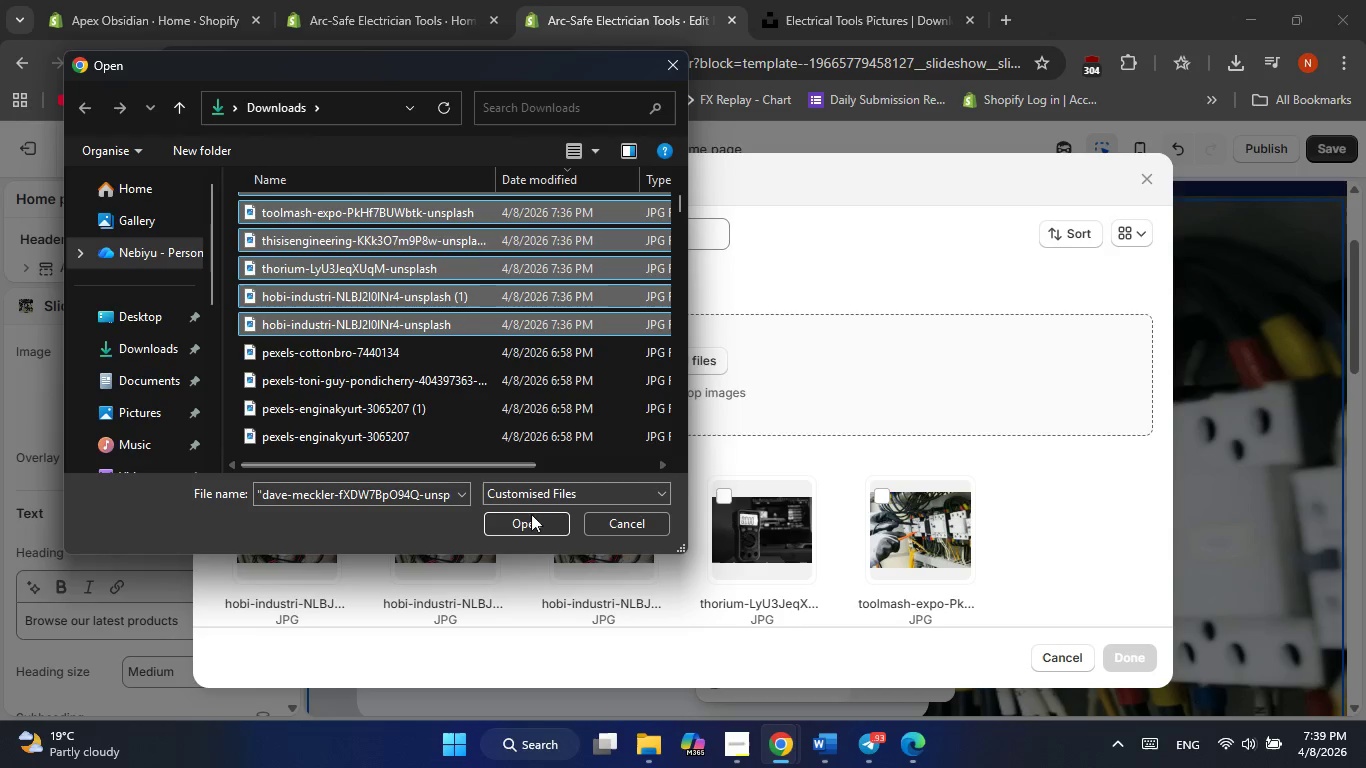 
left_click([531, 517])
 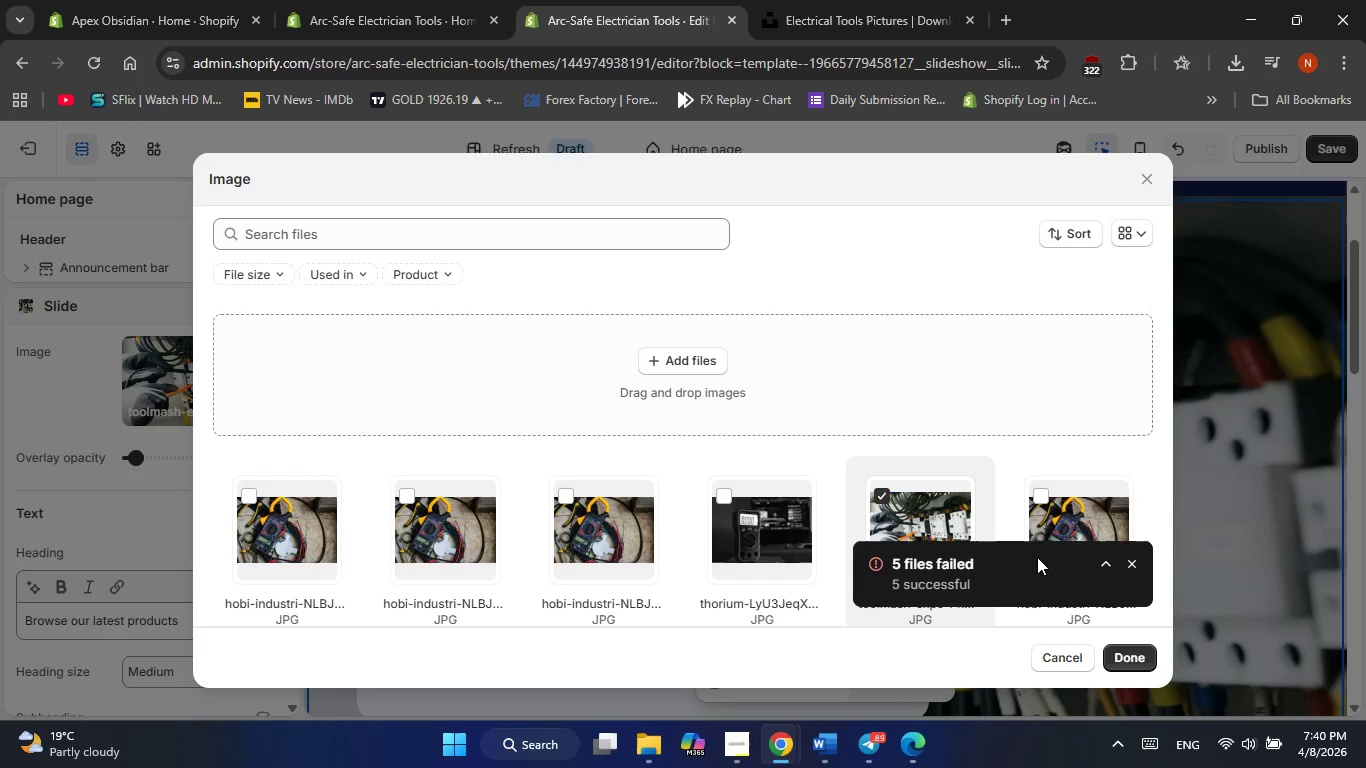 
wait(47.95)
 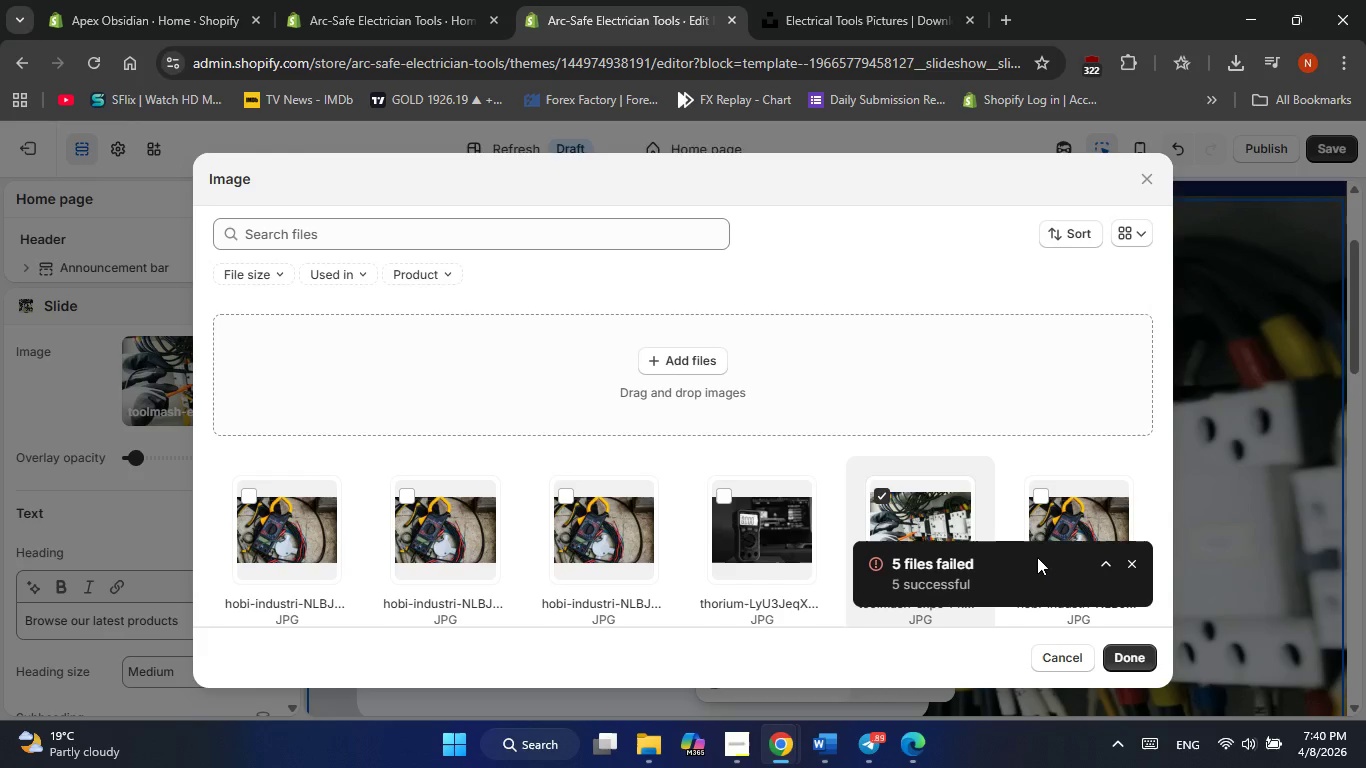 
scroll: coordinate [985, 345], scroll_direction: down, amount: 1.0
 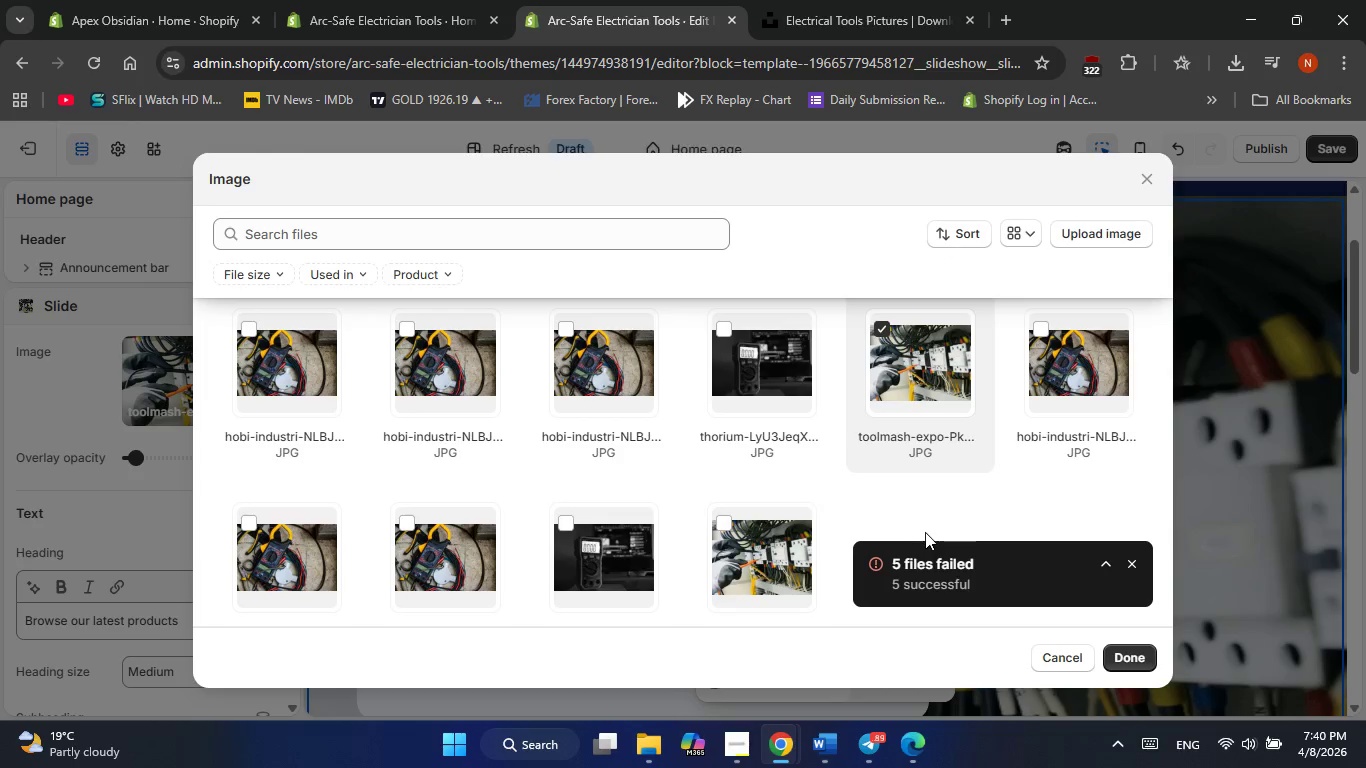 
left_click([927, 514])
 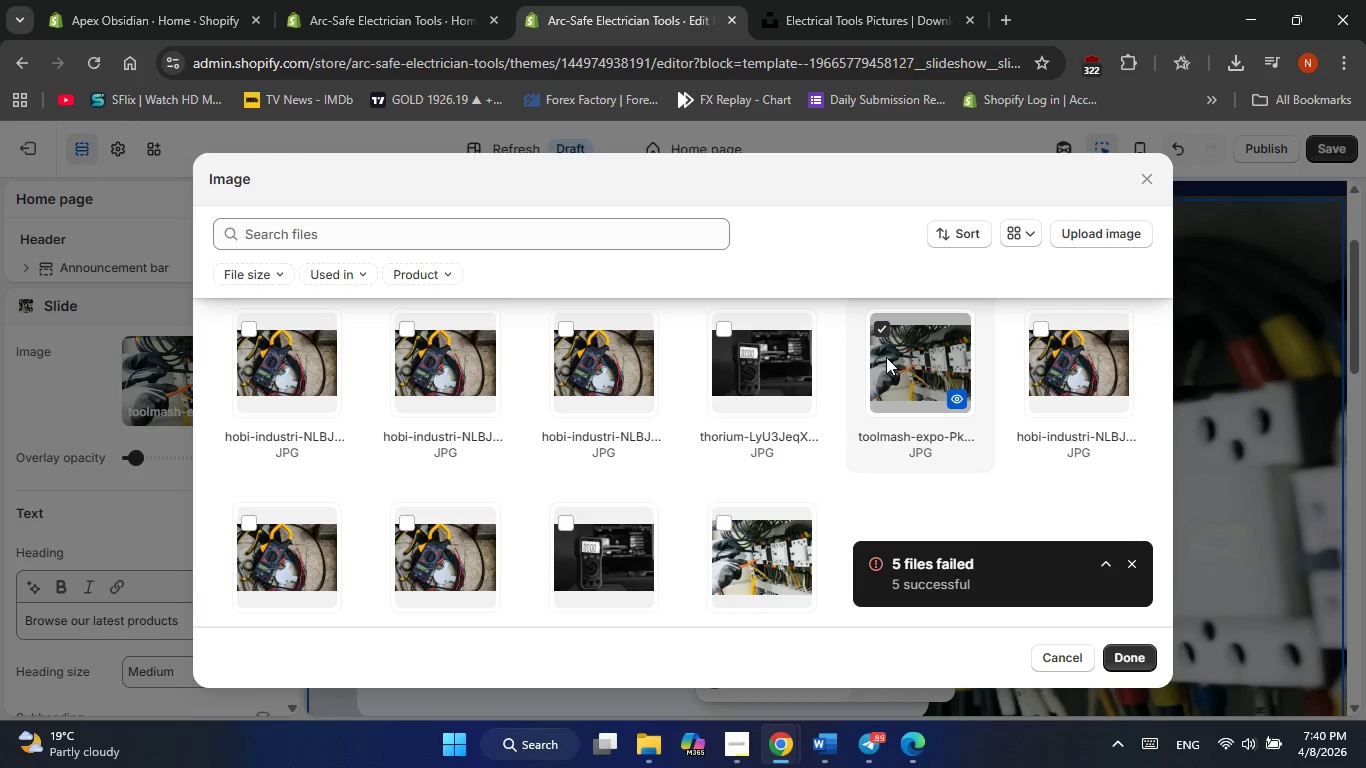 
left_click([915, 506])
 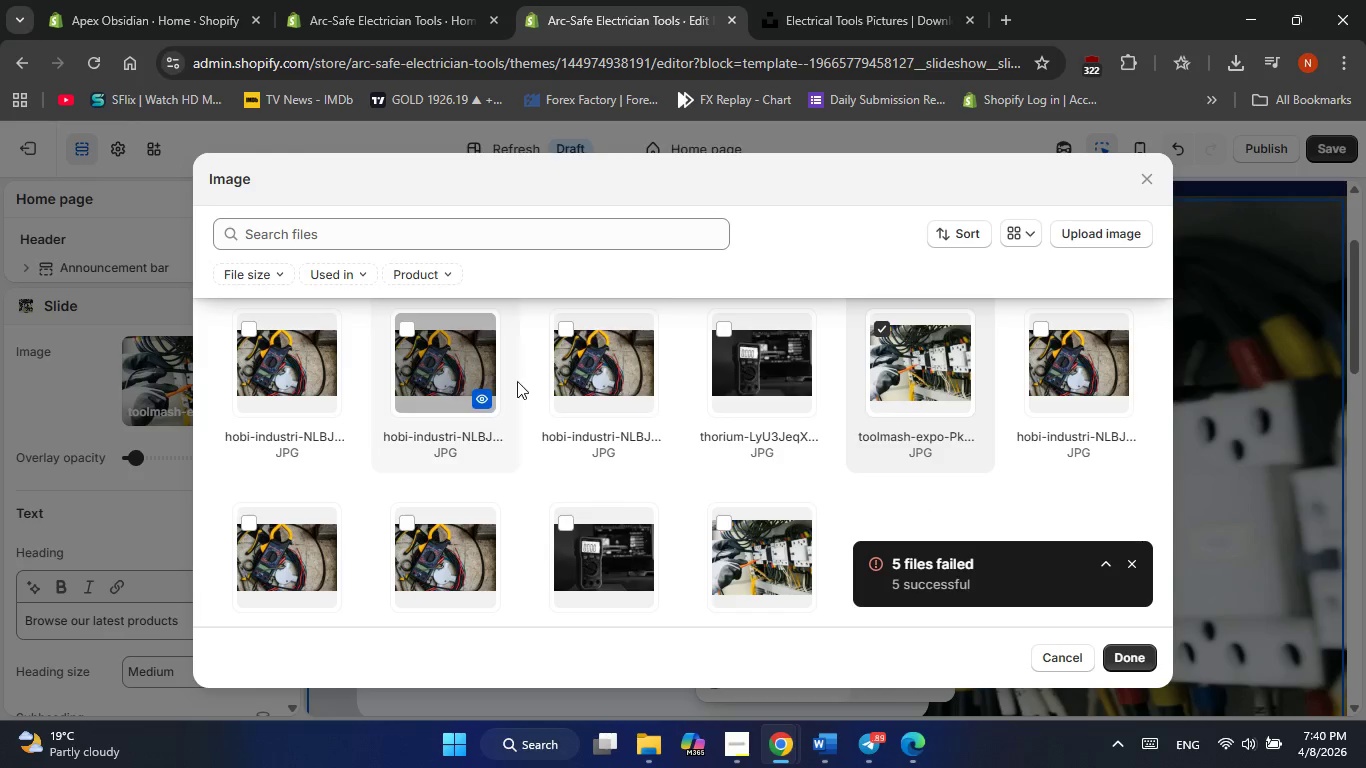 
scroll: coordinate [590, 382], scroll_direction: down, amount: 4.0
 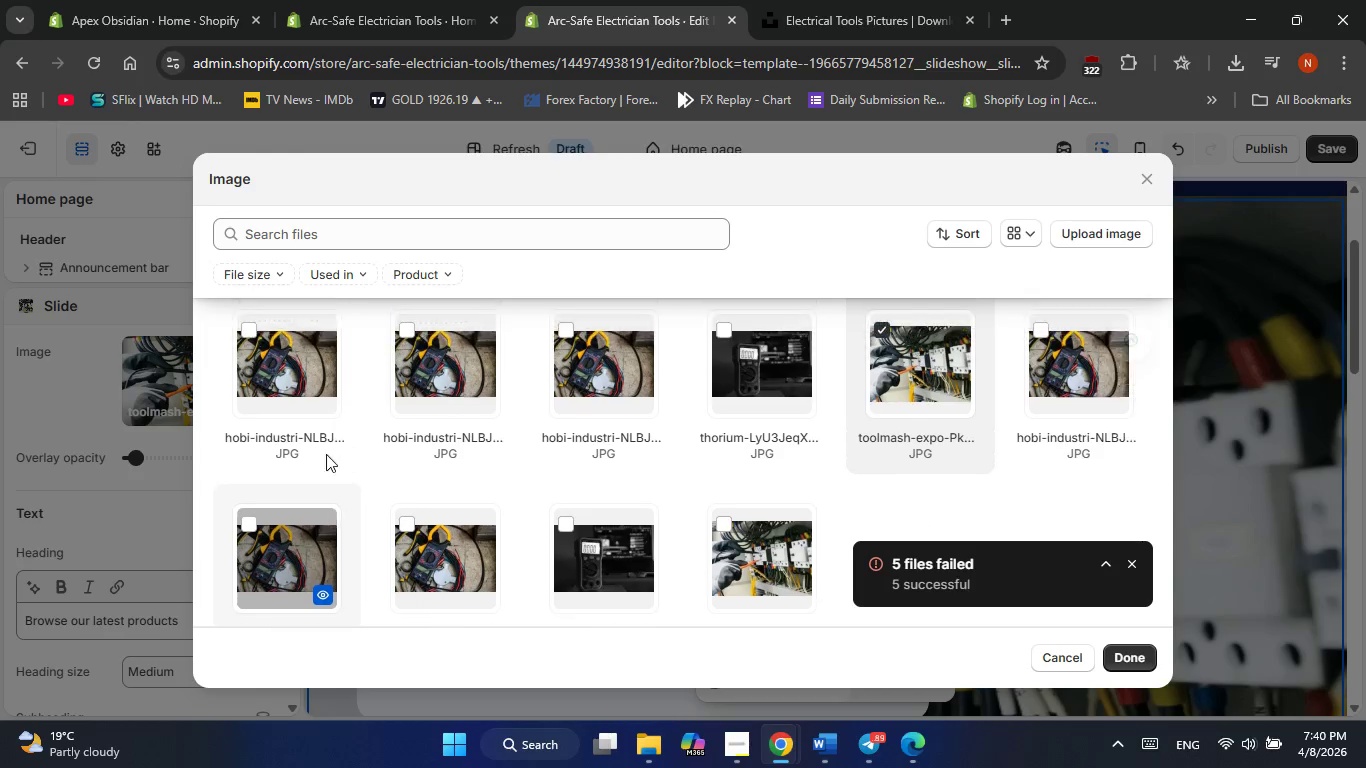 
left_click([252, 383])
 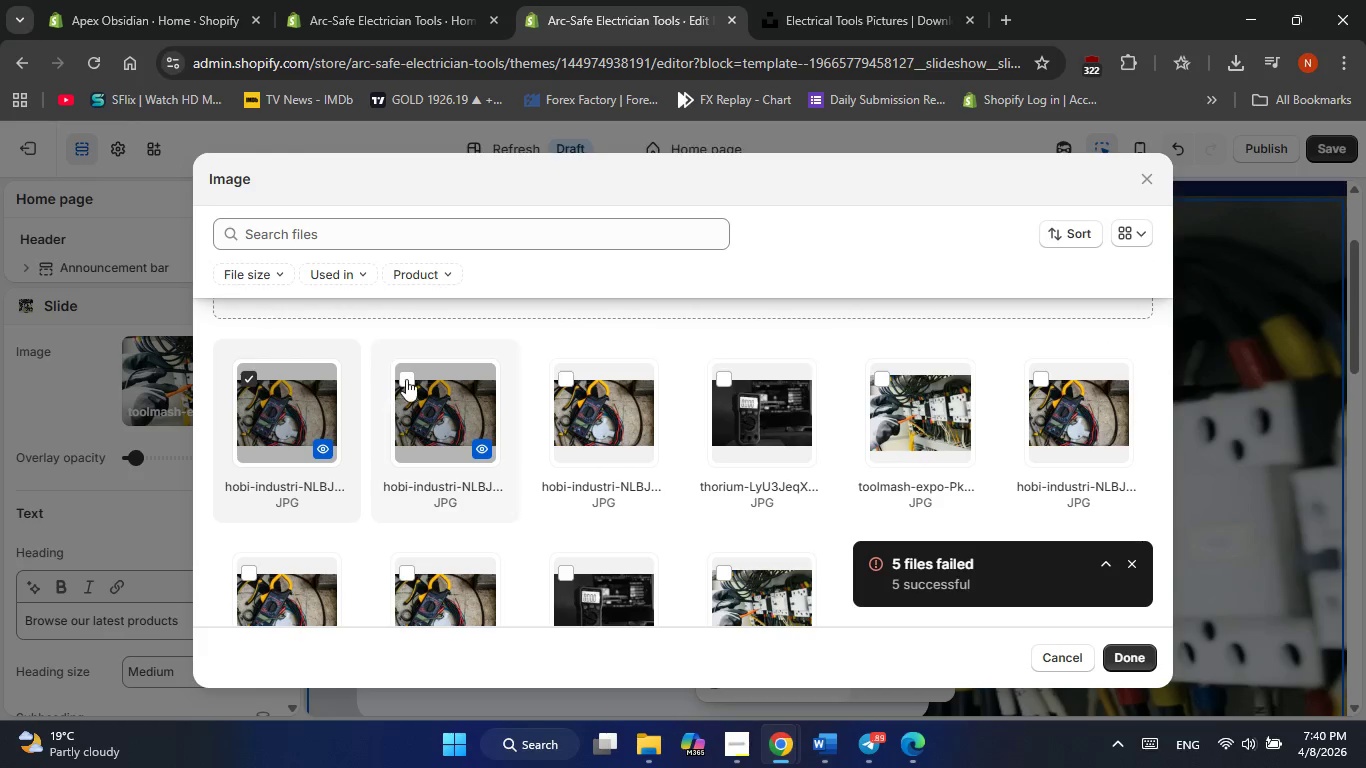 
left_click([411, 377])
 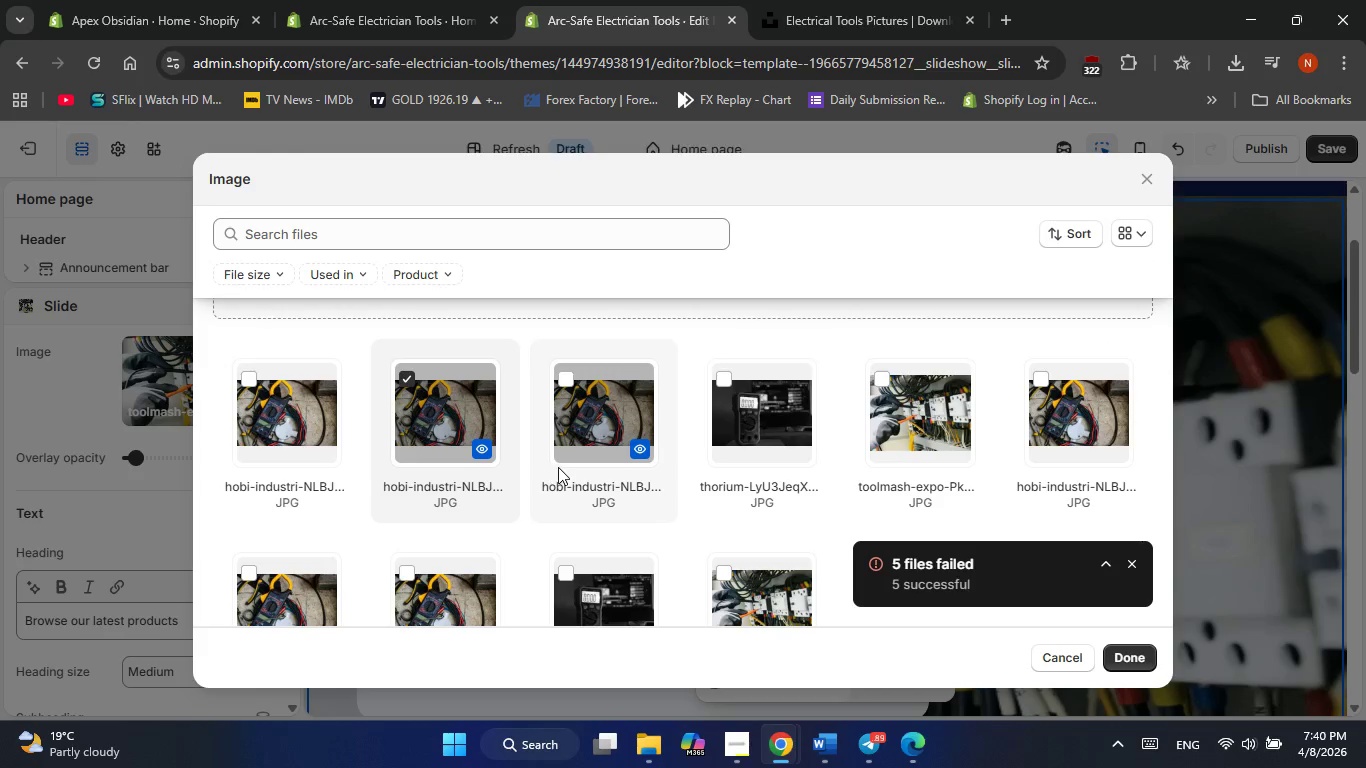 
scroll: coordinate [692, 422], scroll_direction: up, amount: 5.0
 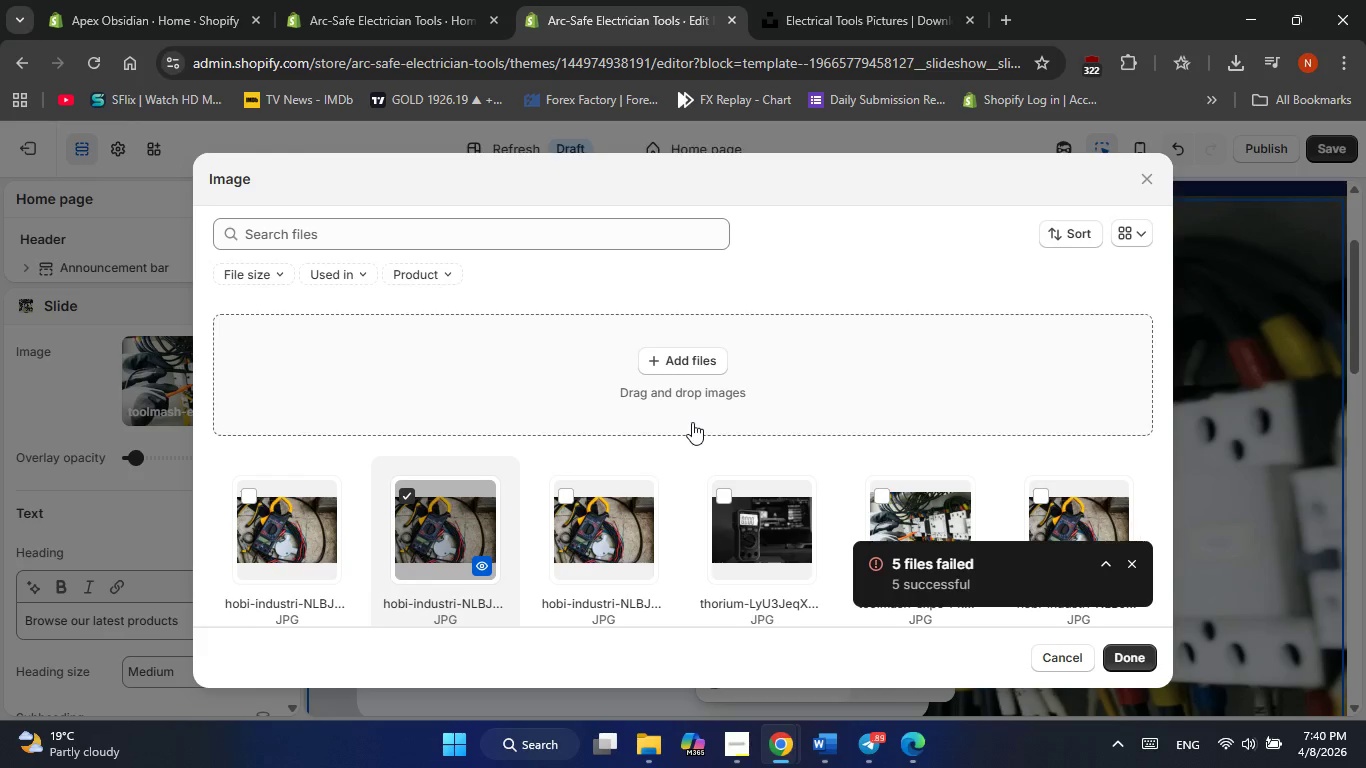 
scroll: coordinate [692, 422], scroll_direction: down, amount: 4.0
 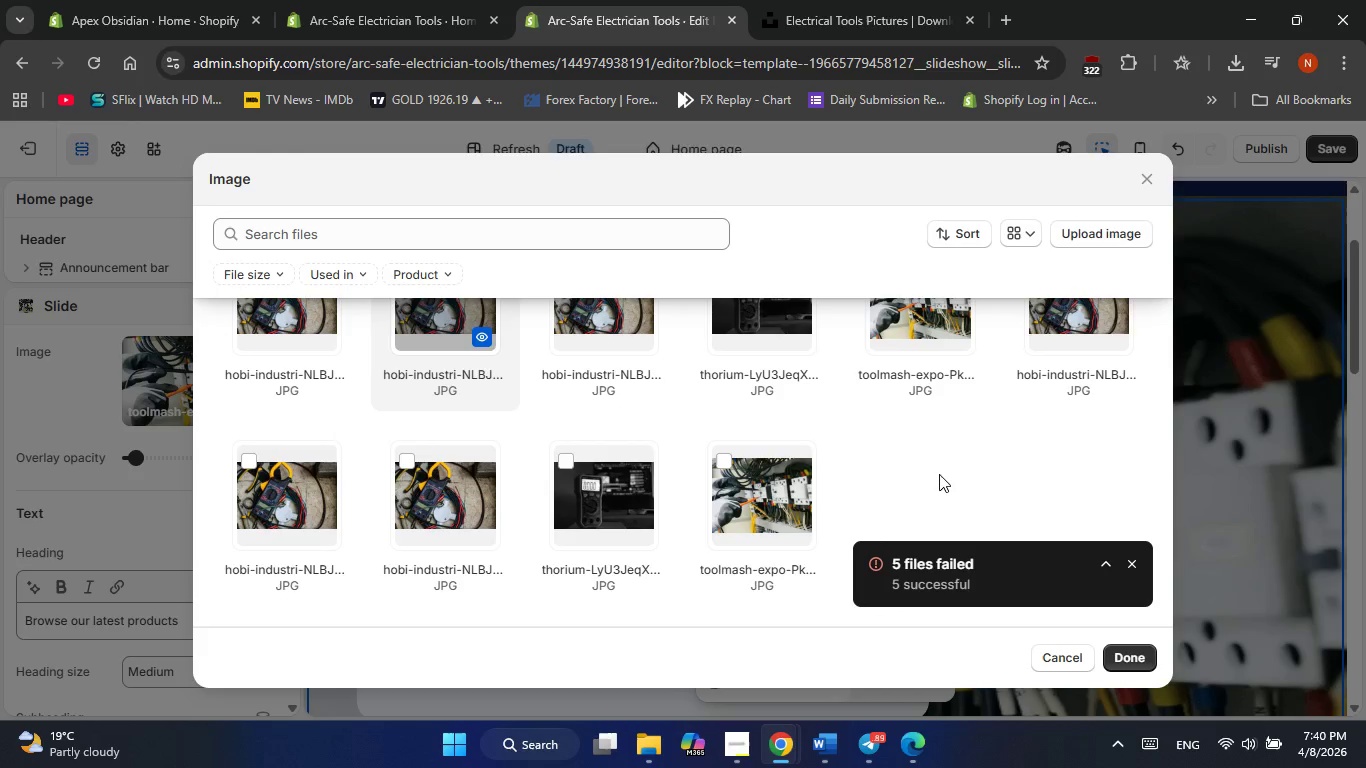 
left_click([939, 474])
 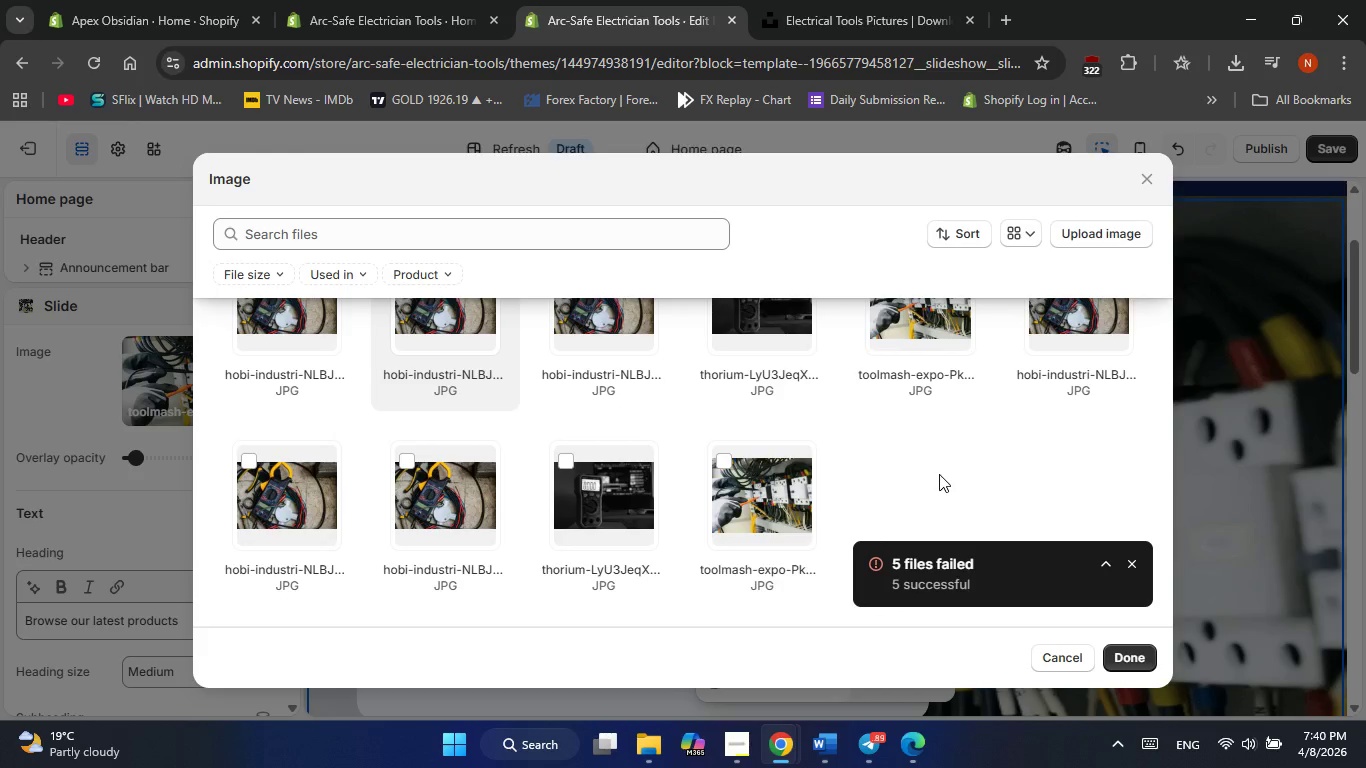 
scroll: coordinate [939, 474], scroll_direction: up, amount: 4.0
 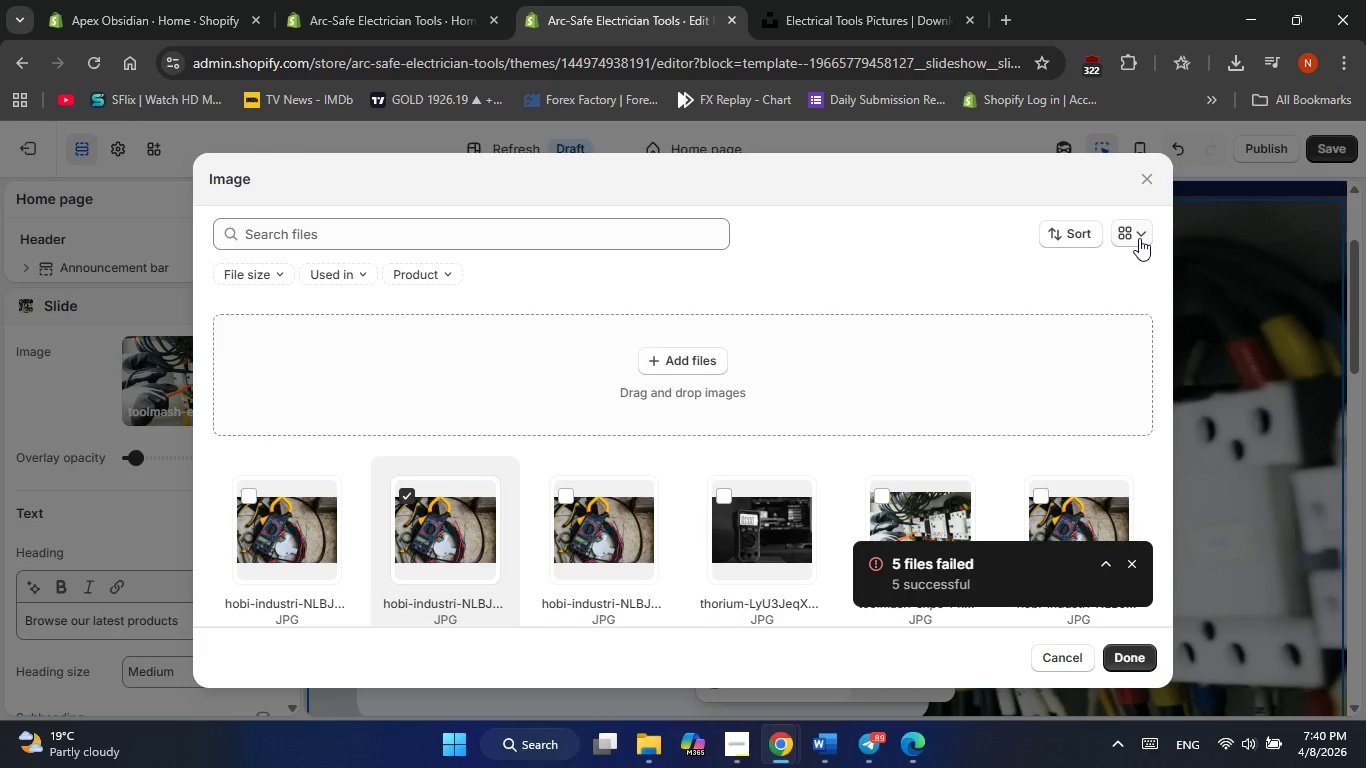 
left_click([1139, 236])
 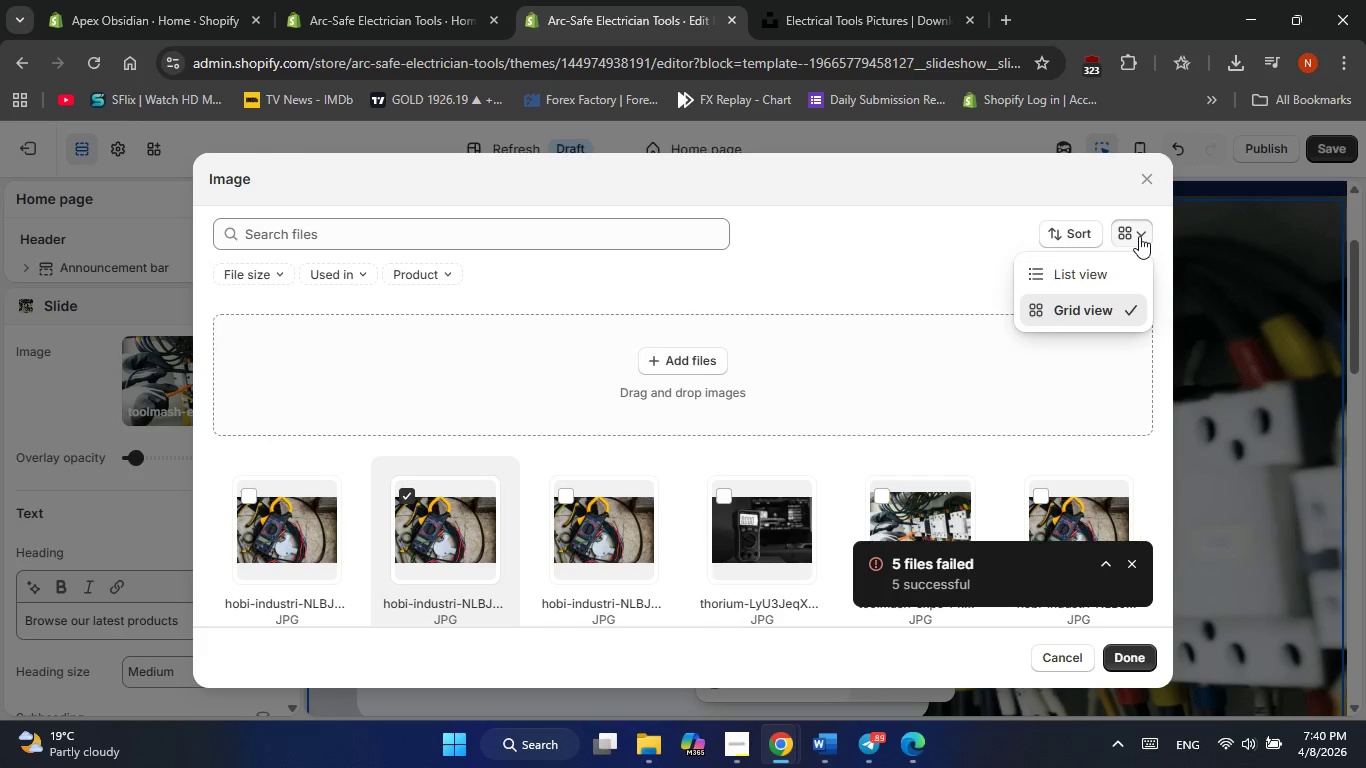 
left_click([1139, 236])
 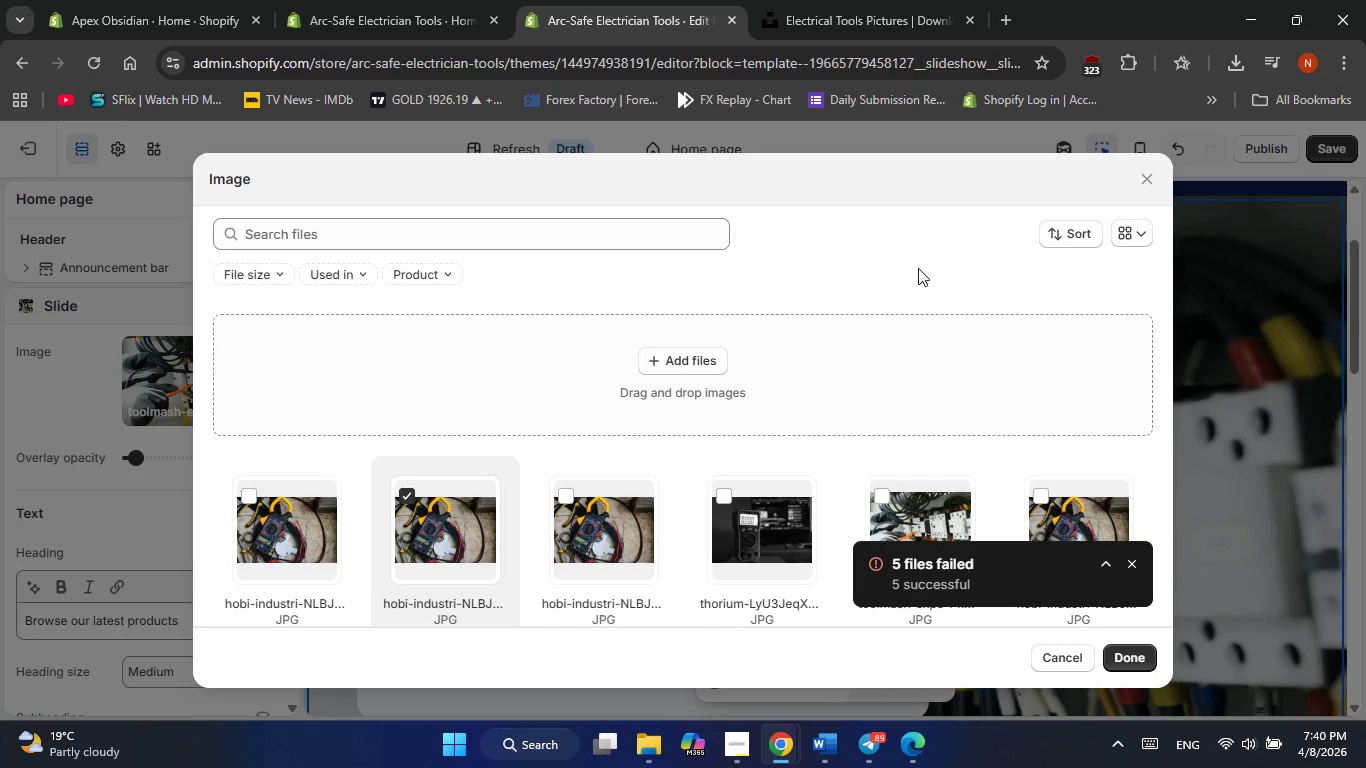 
left_click([918, 269])
 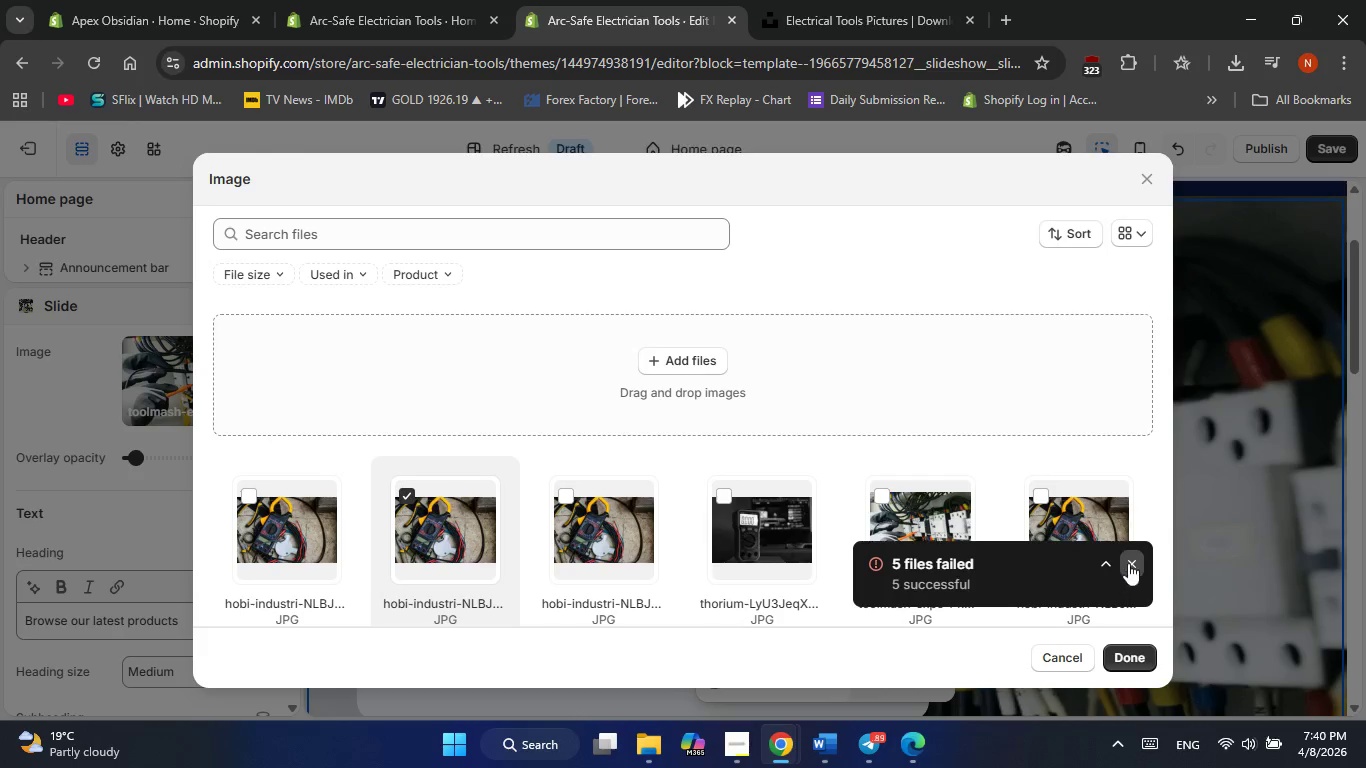 
left_click([1128, 563])
 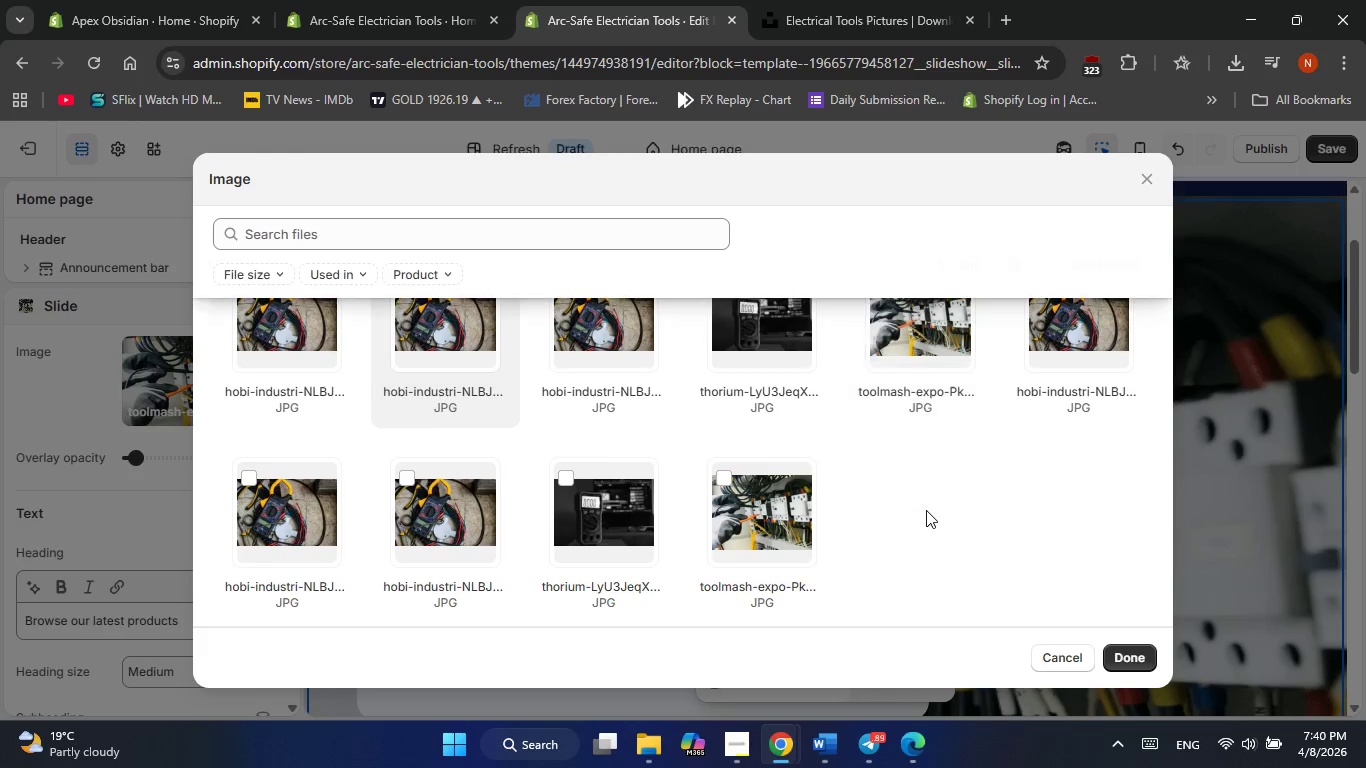 
left_click_drag(start_coordinate=[926, 510], to_coordinate=[284, 326])
 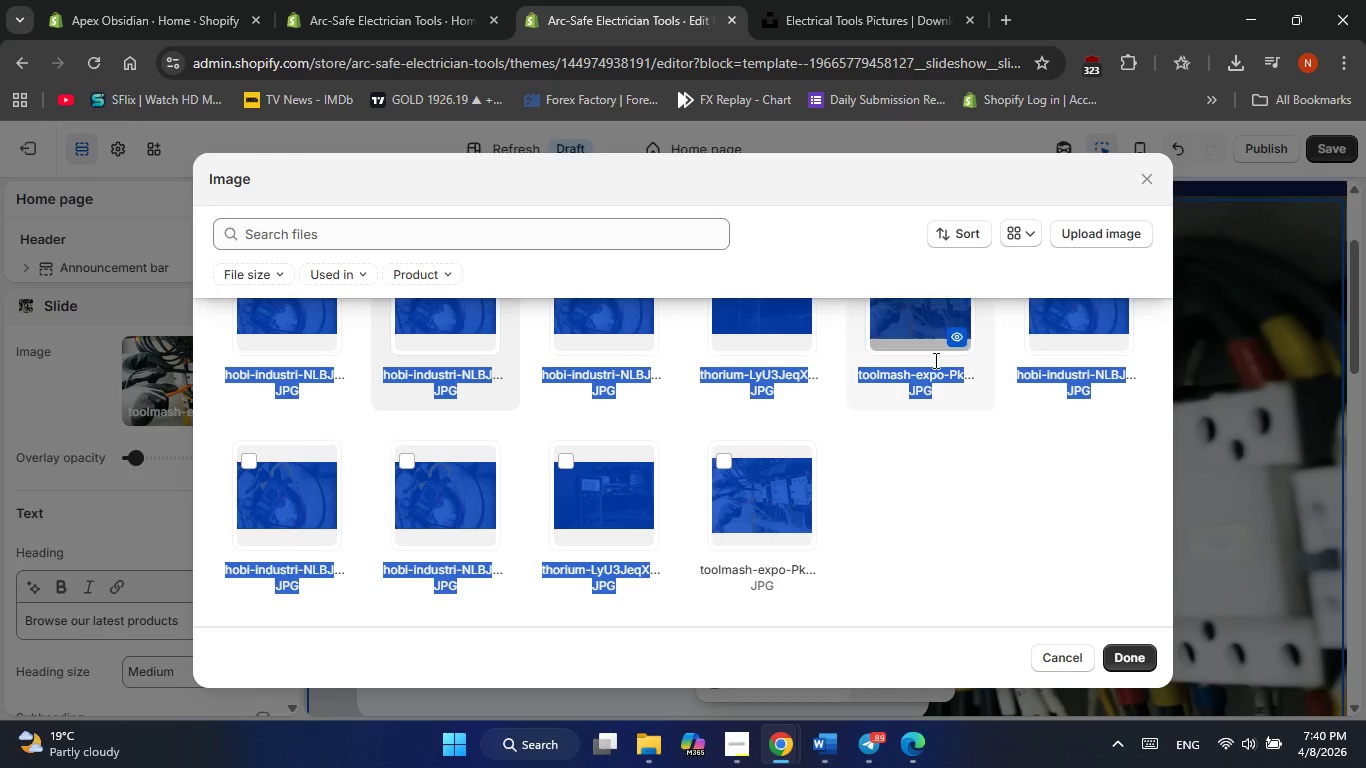 
right_click([937, 339])
 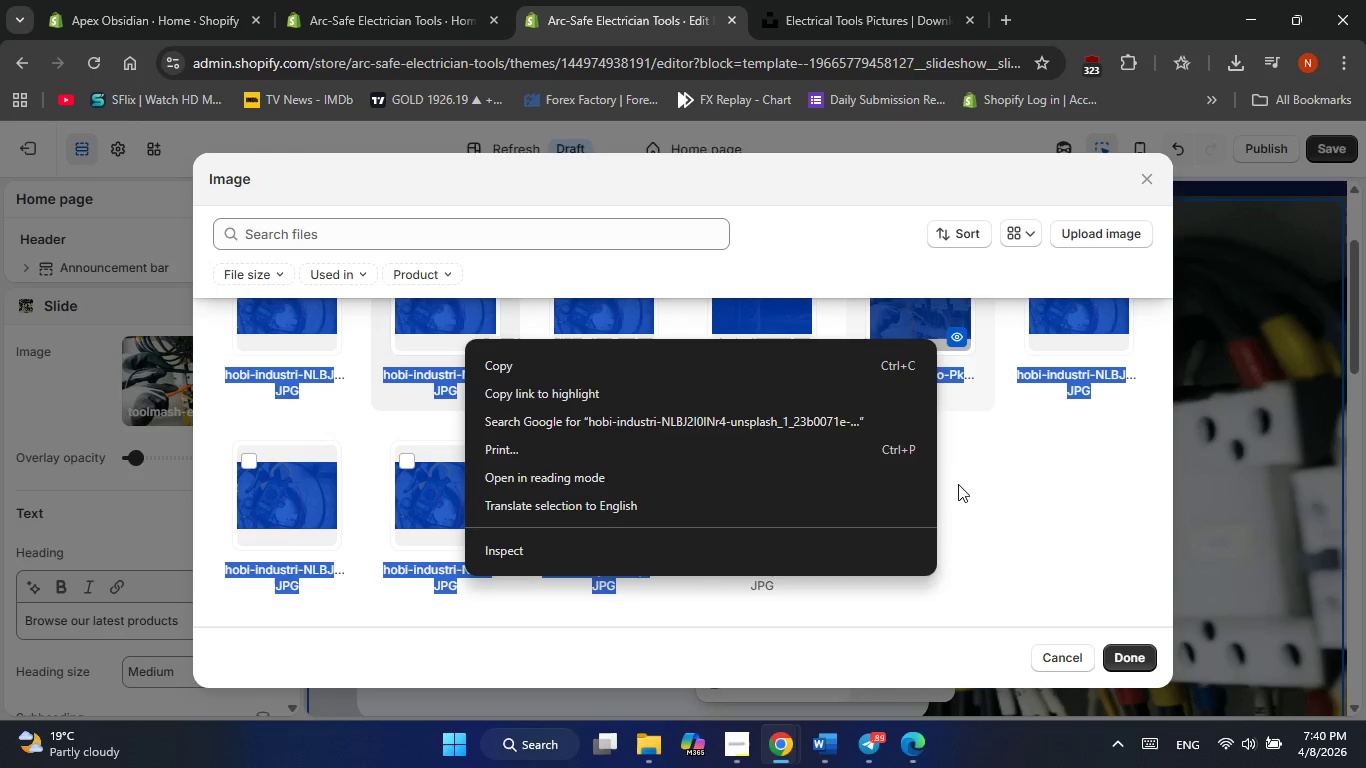 
left_click([958, 487])
 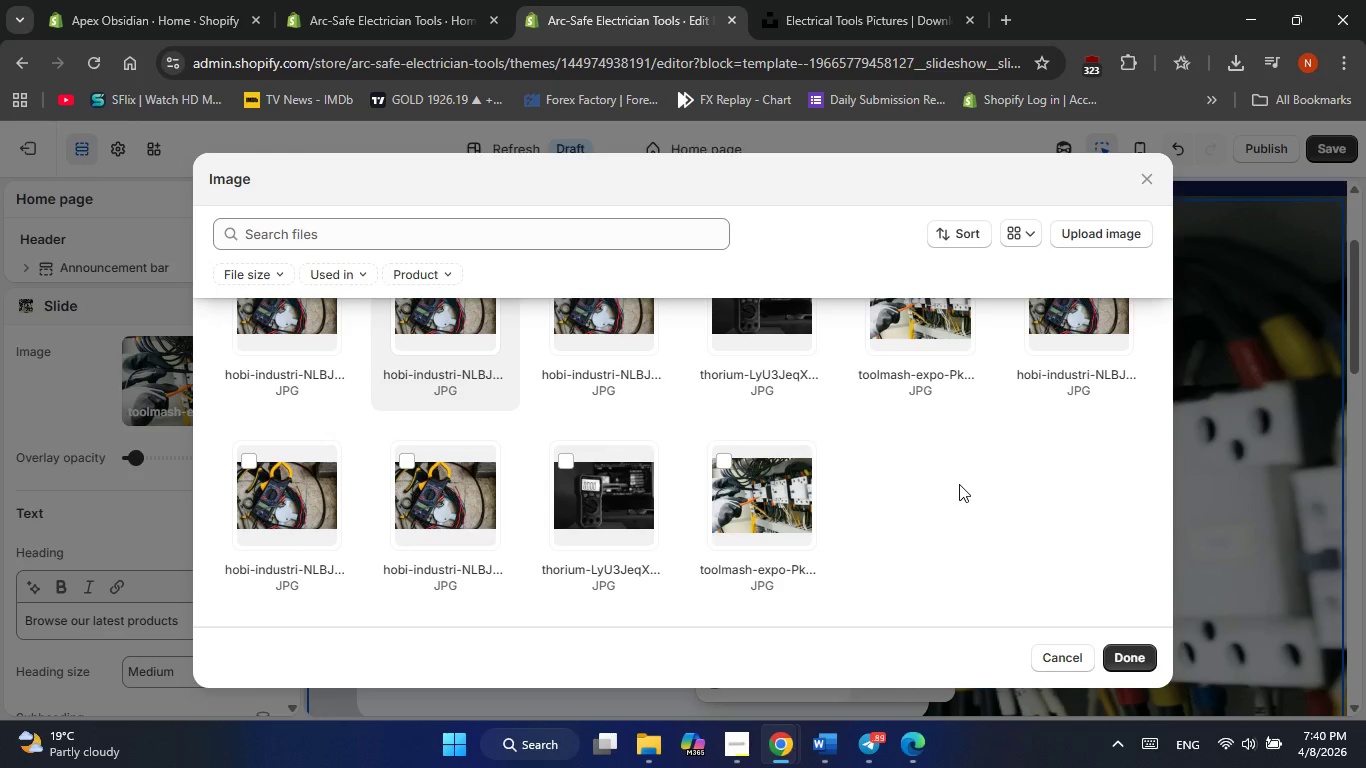 
scroll: coordinate [959, 484], scroll_direction: up, amount: 1.0
 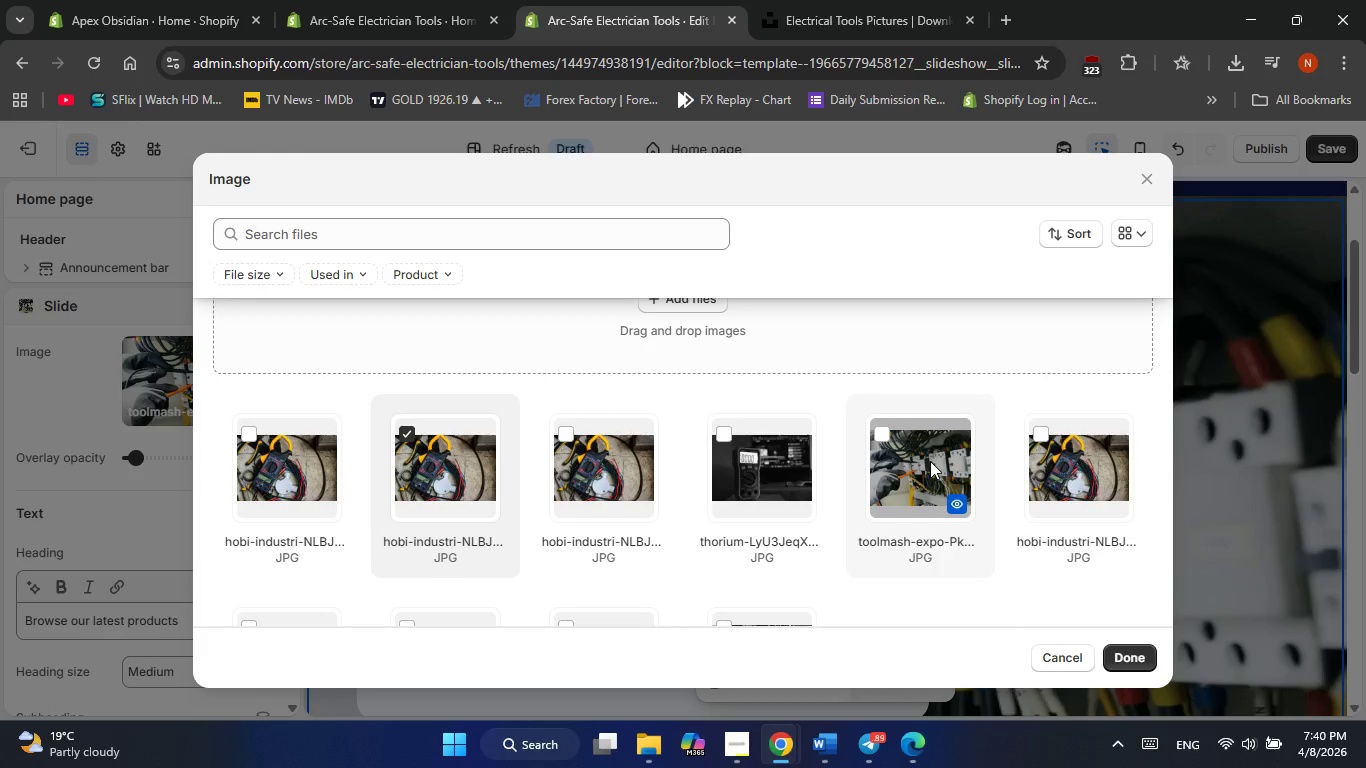 
double_click([930, 461])
 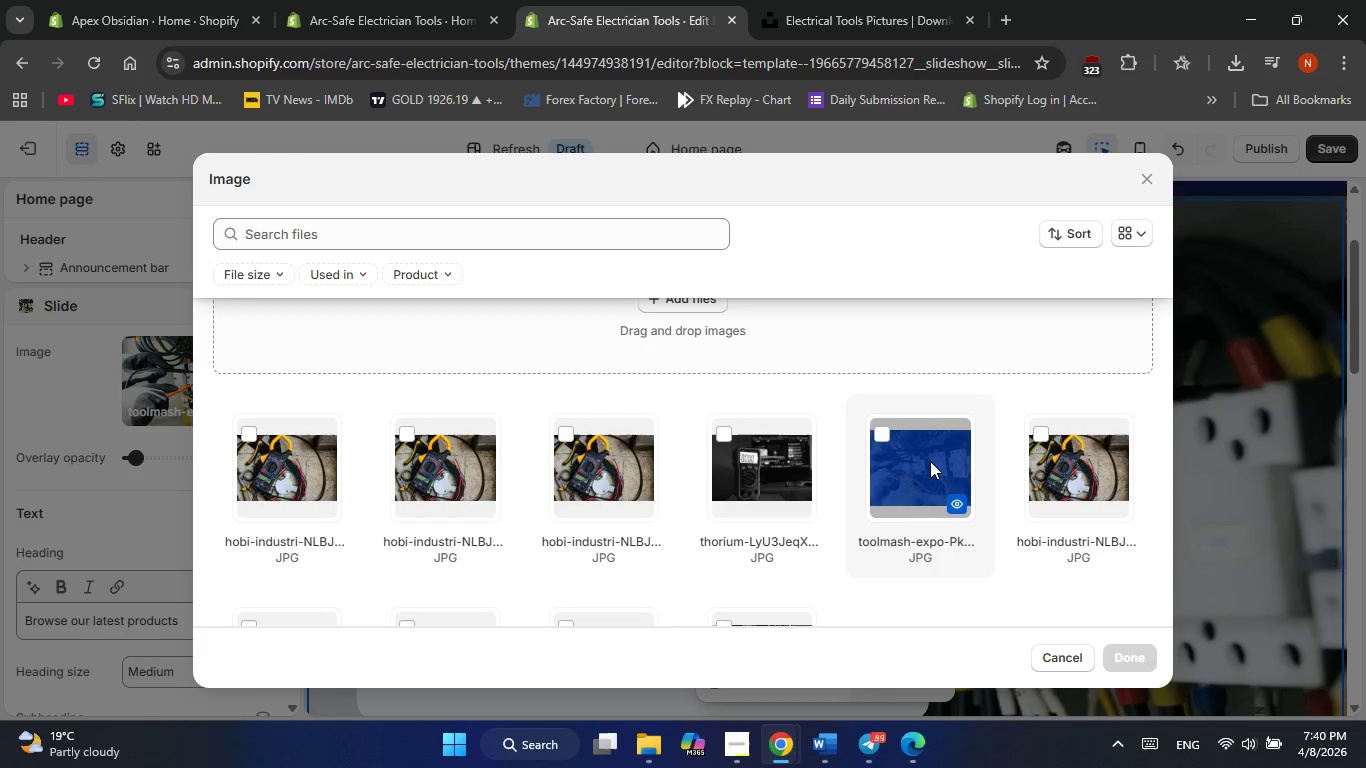 
left_click([930, 461])
 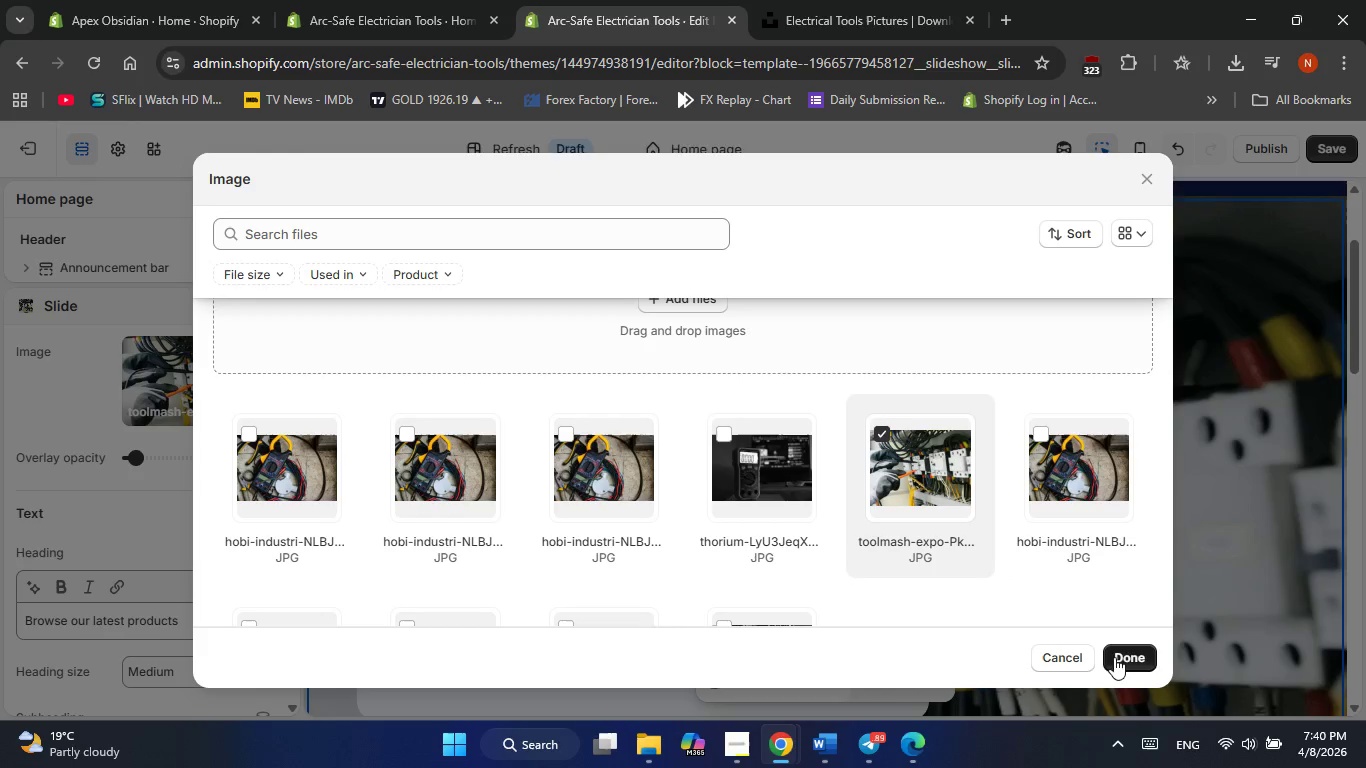 
left_click([1117, 658])
 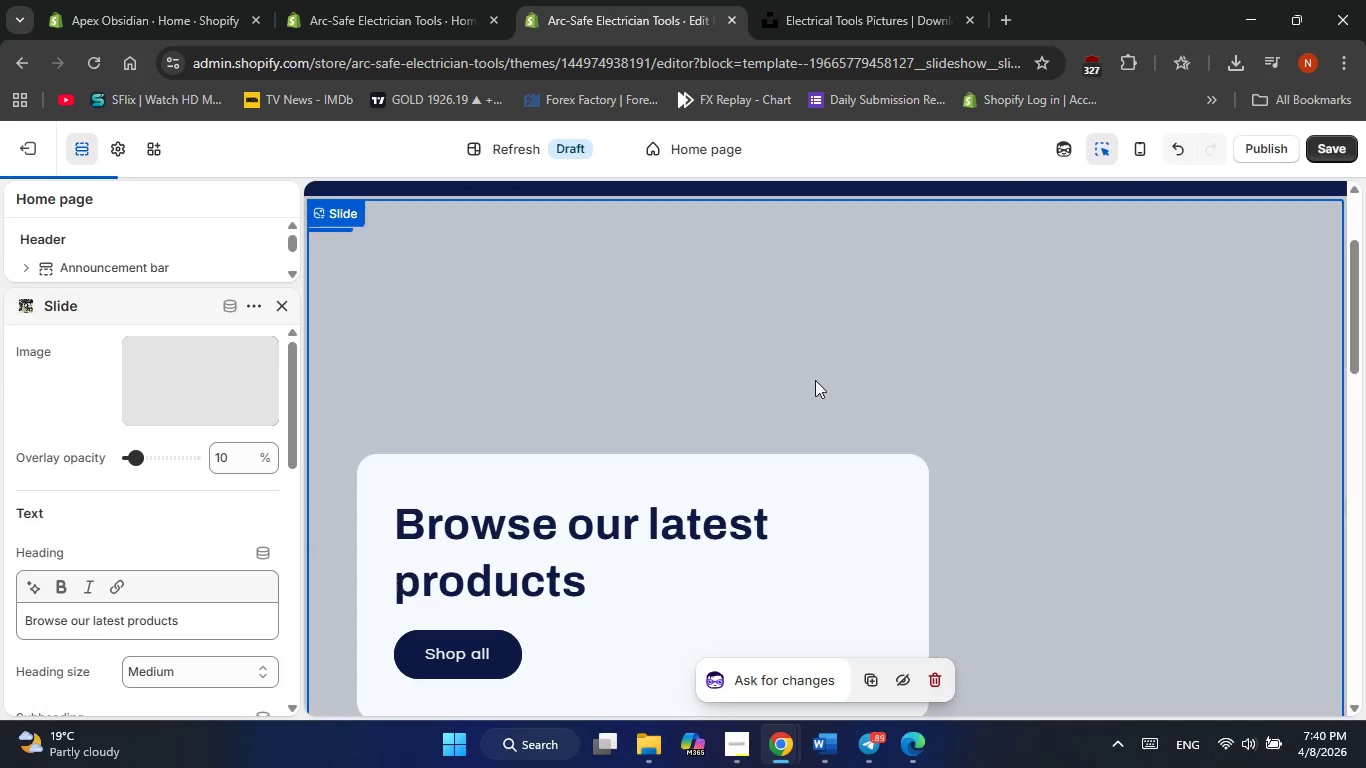 
scroll: coordinate [815, 383], scroll_direction: none, amount: 0.0
 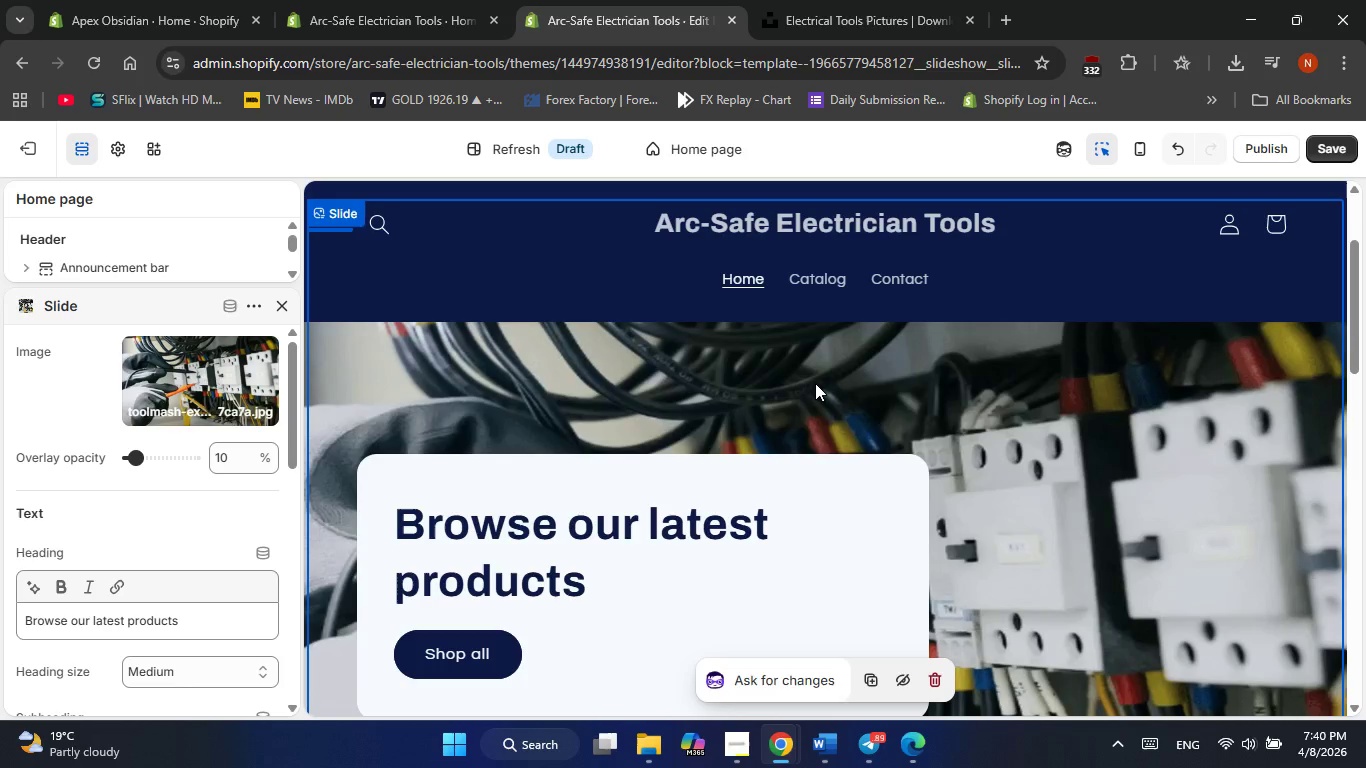 
scroll: coordinate [815, 383], scroll_direction: up, amount: 1.0
 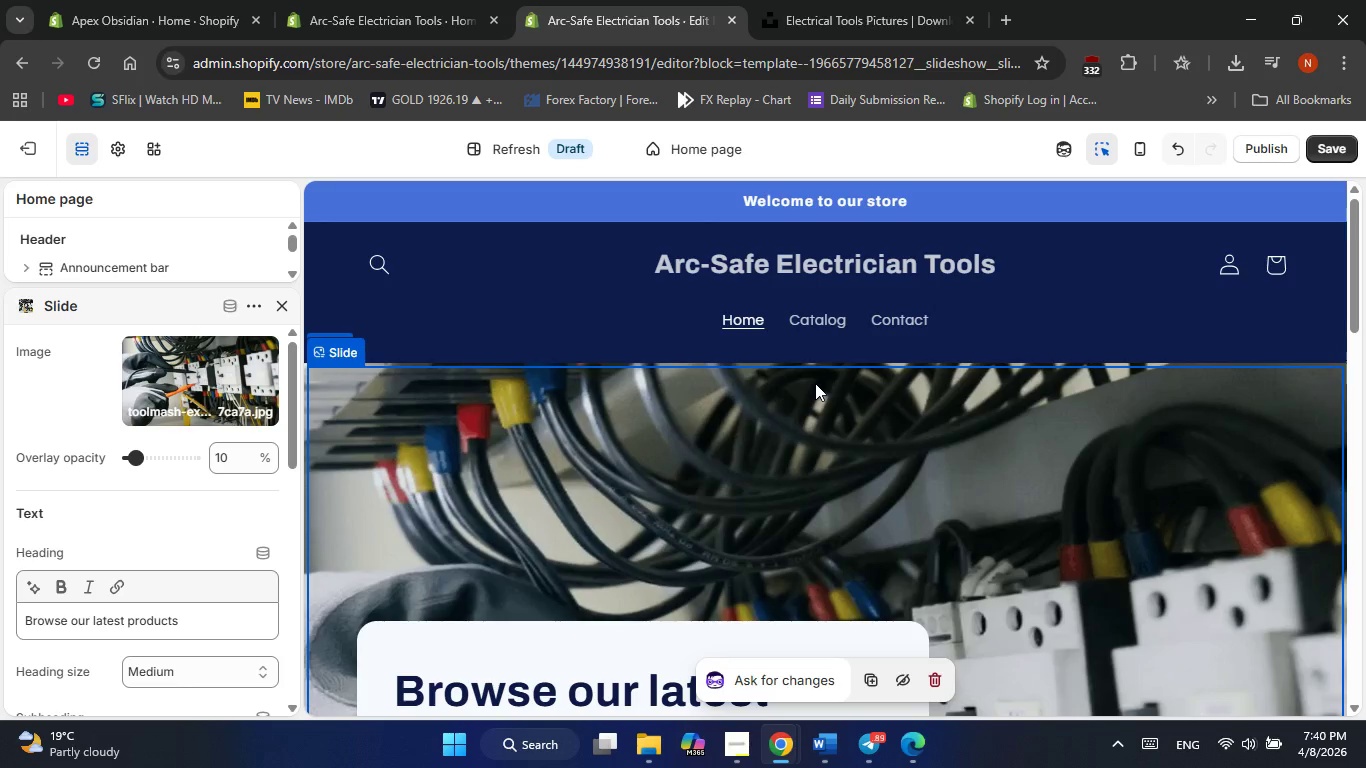 
scroll: coordinate [141, 333], scroll_direction: down, amount: 2.0
 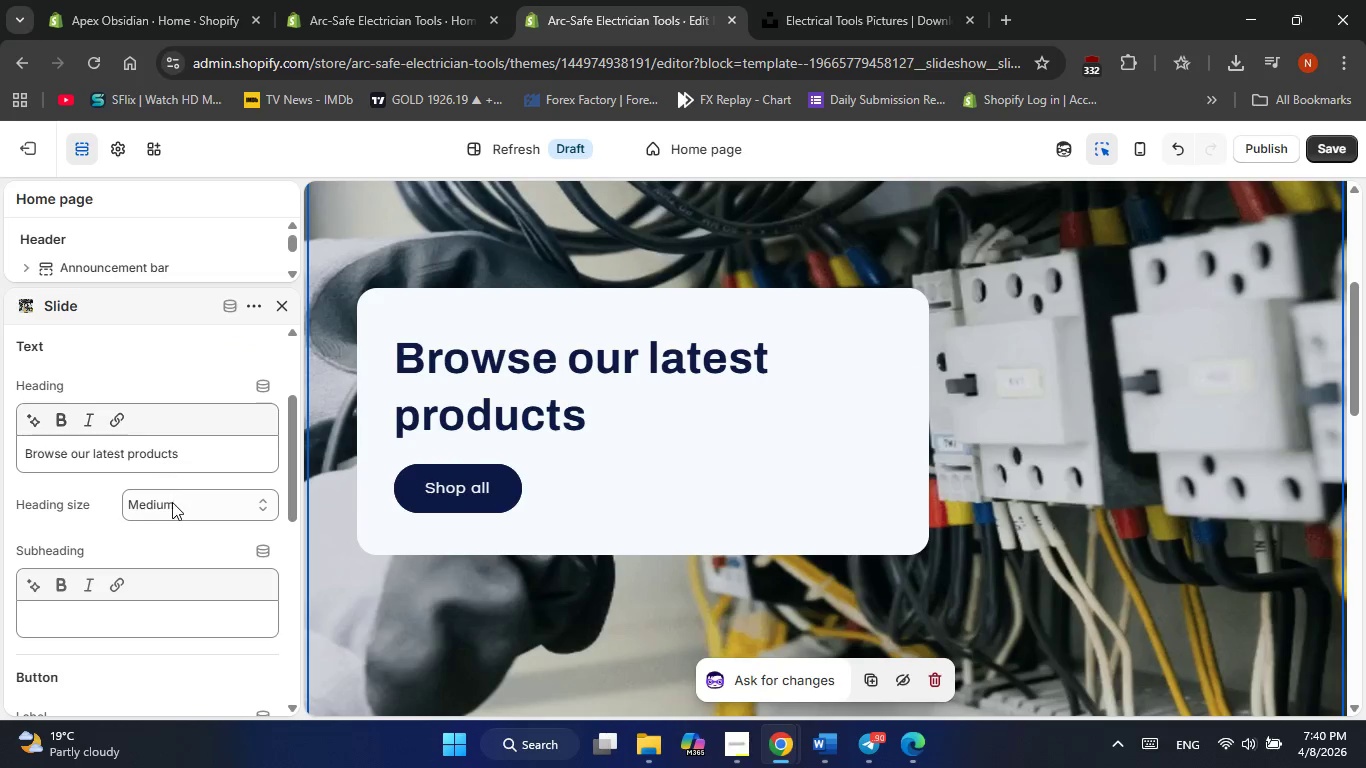 
left_click([173, 502])
 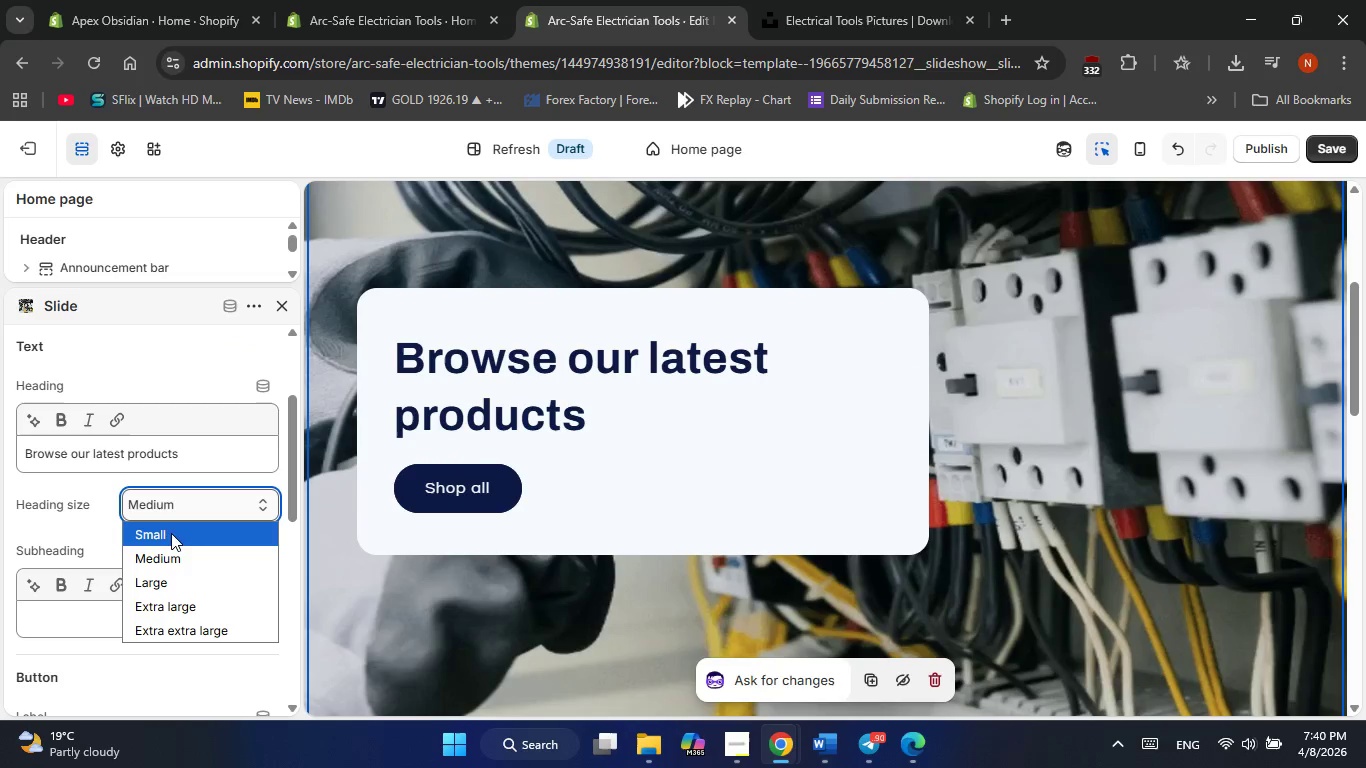 
left_click([170, 538])
 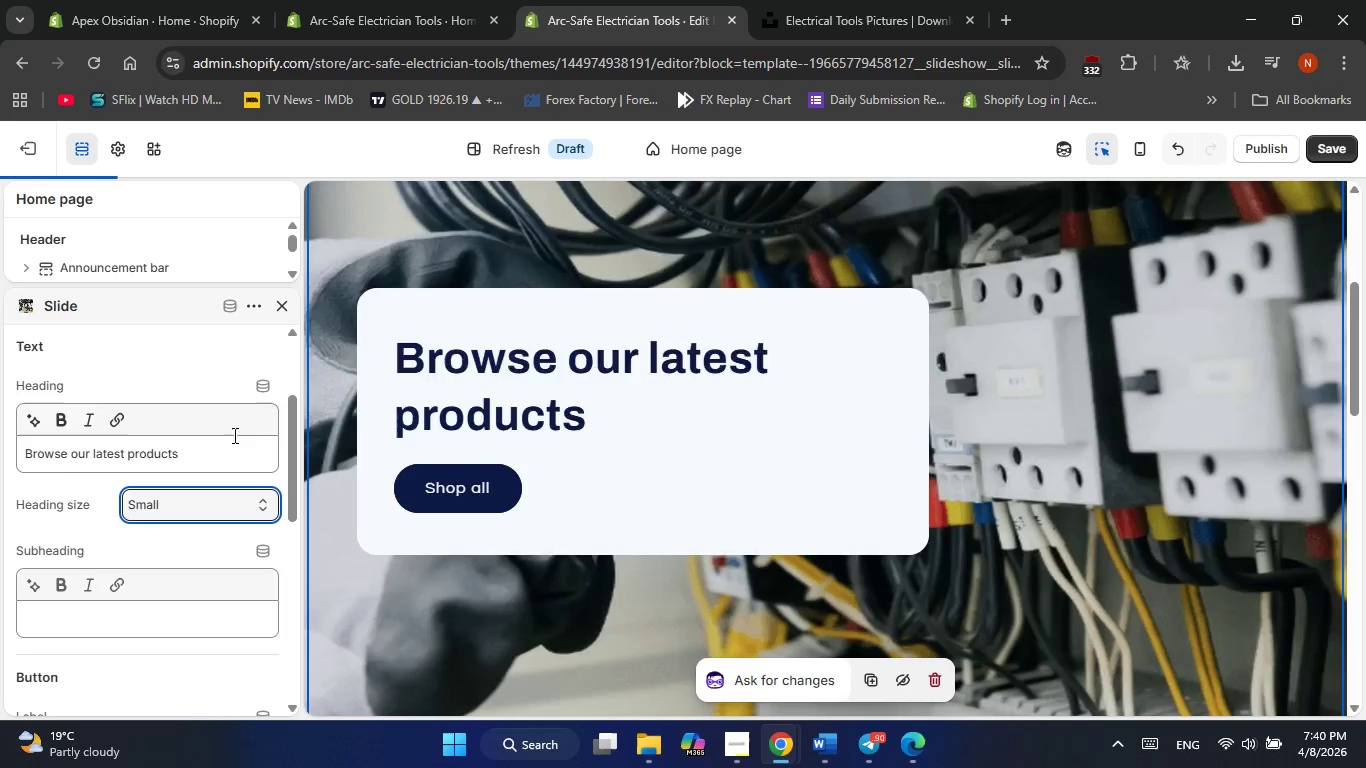 
scroll: coordinate [234, 435], scroll_direction: down, amount: 2.0
 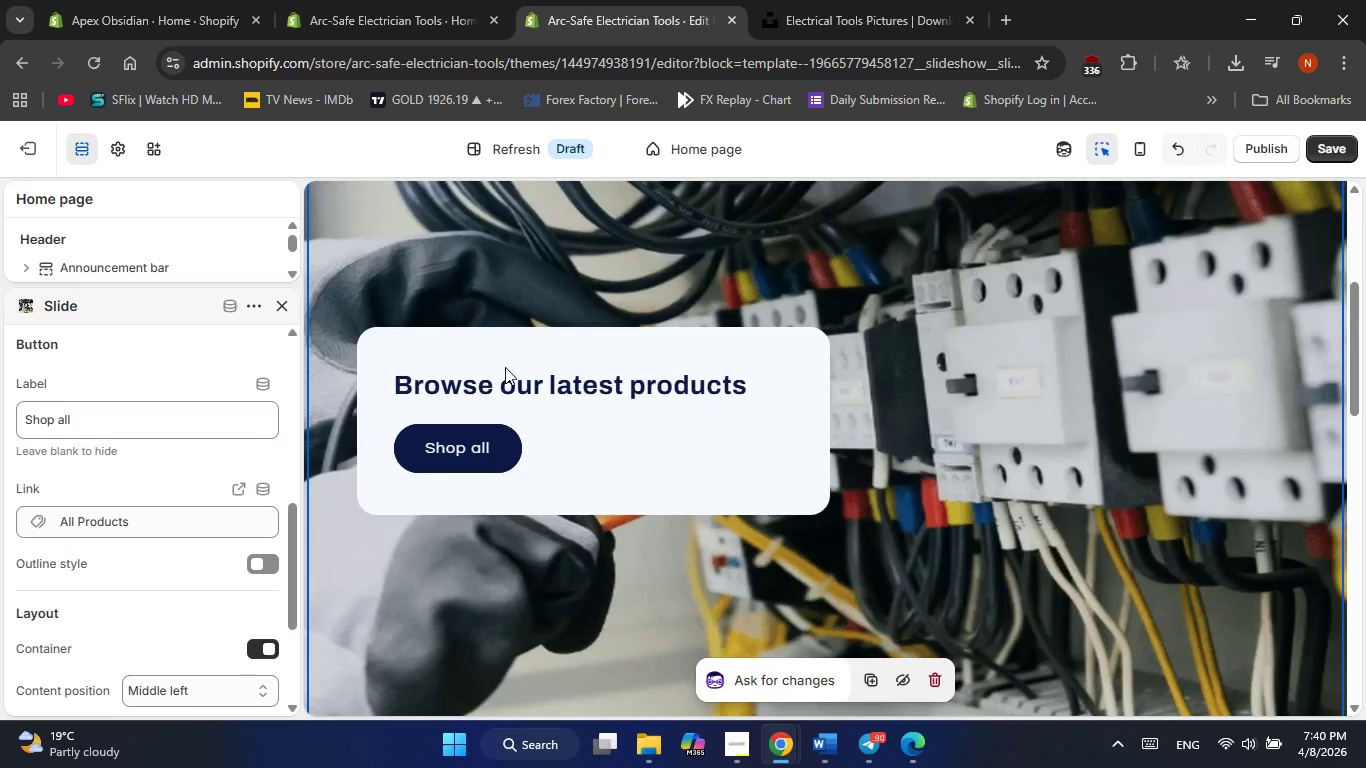 
left_click([505, 352])
 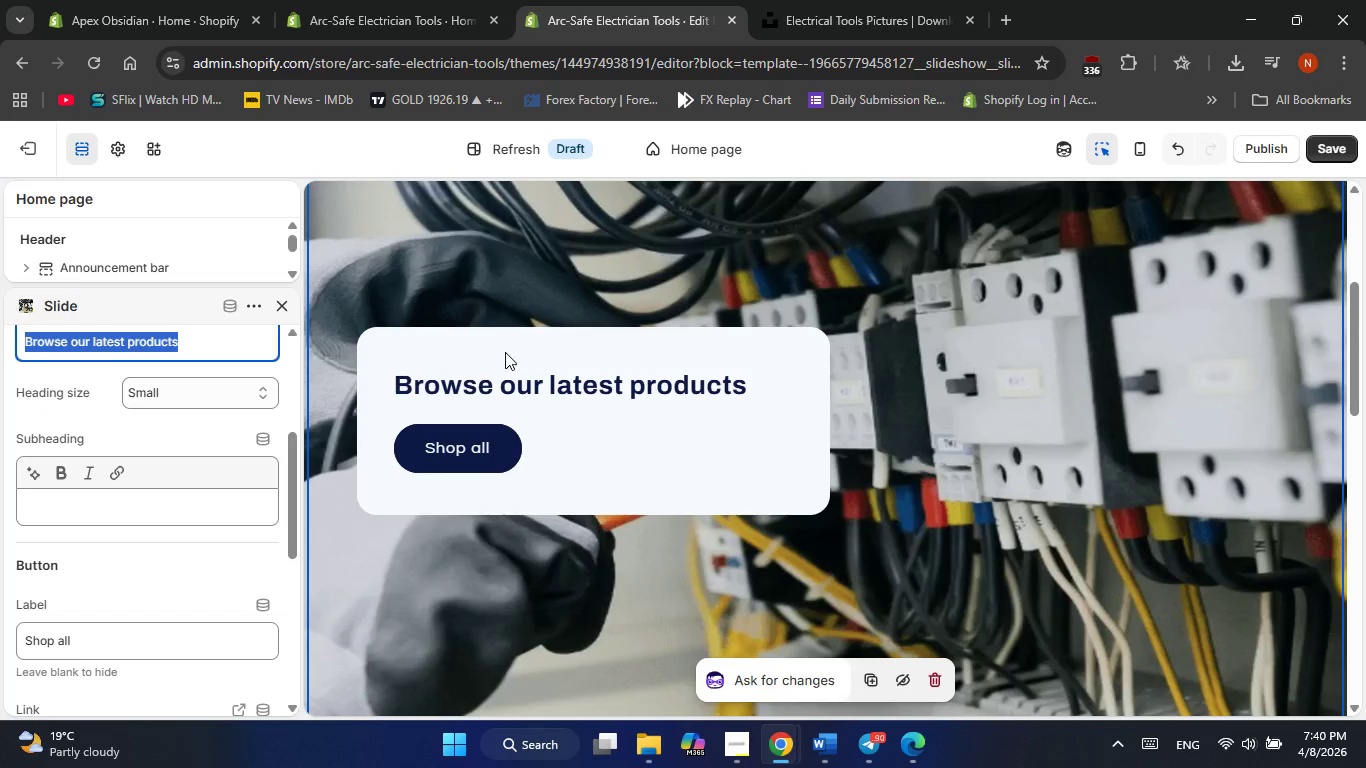 
mouse_move([203, 395])
 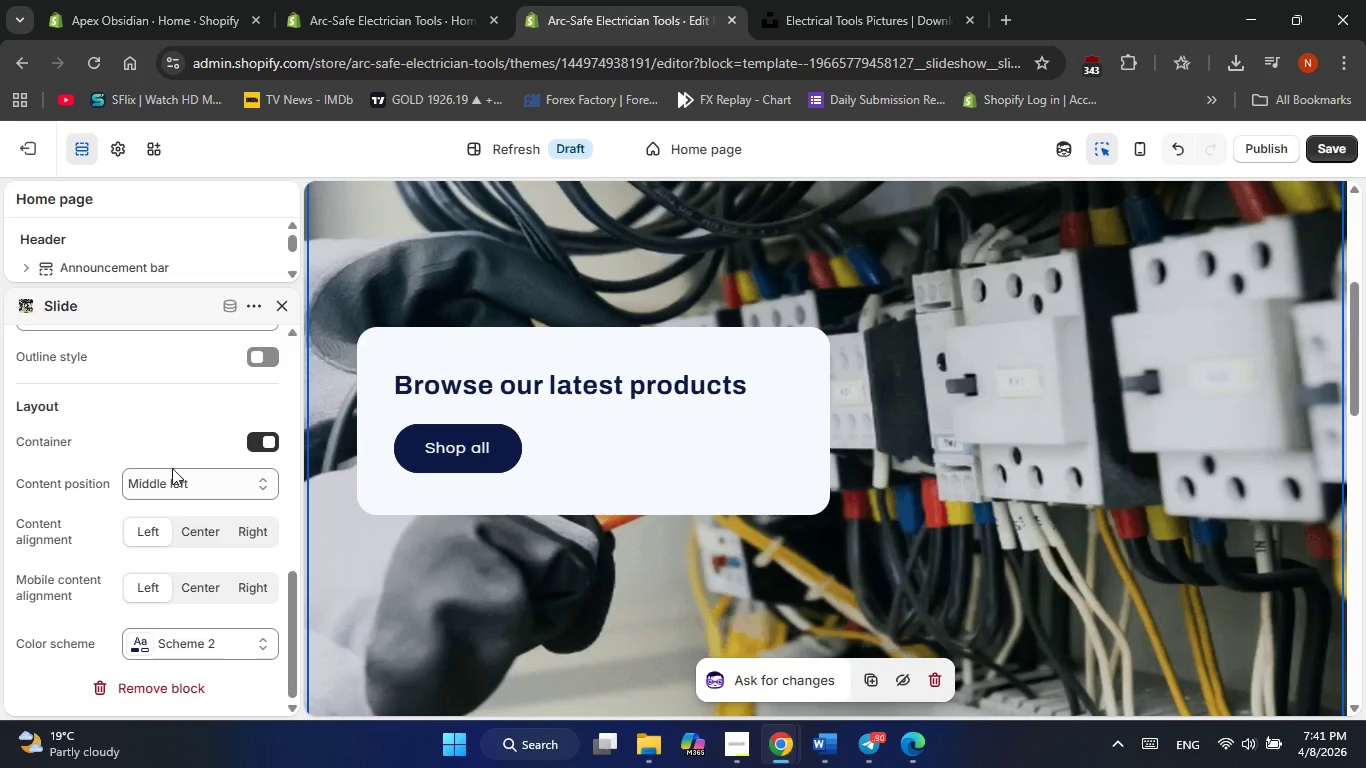 
left_click([170, 472])
 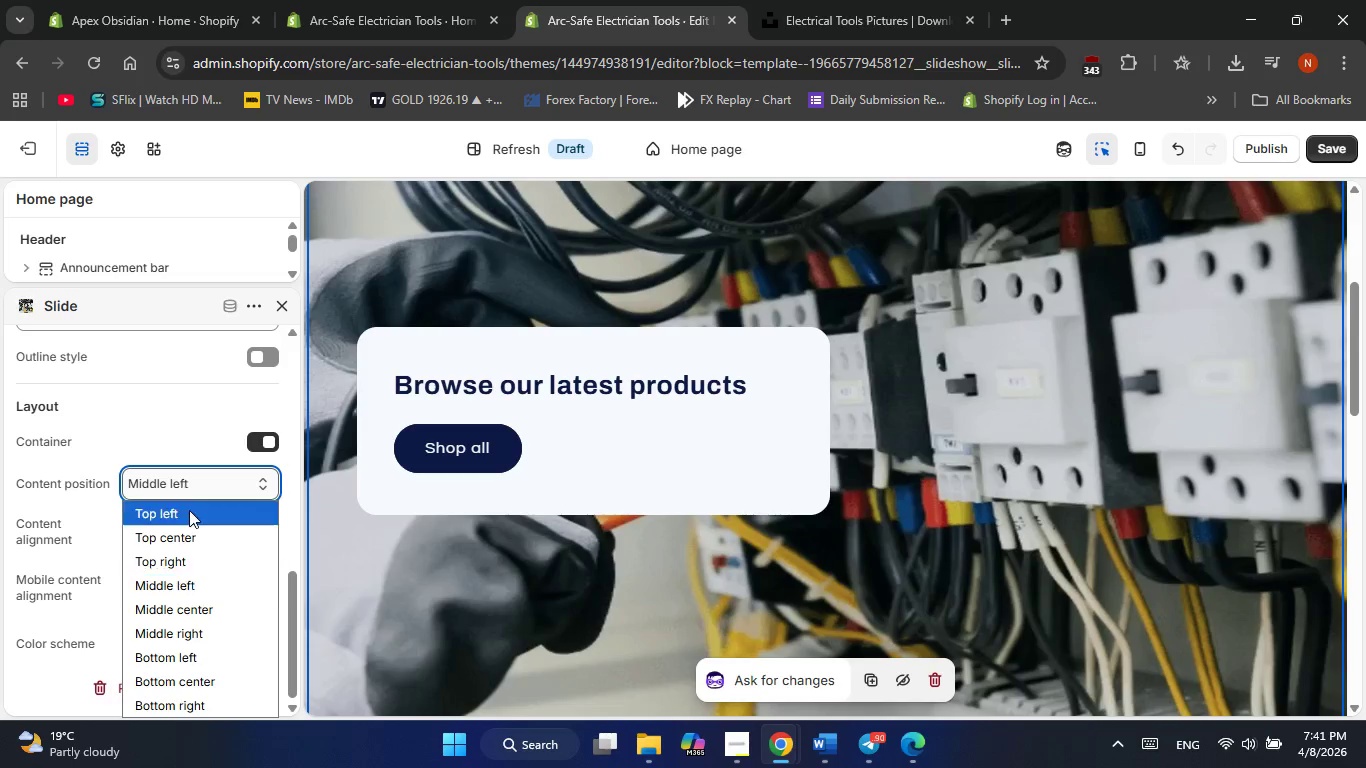 
scroll: coordinate [191, 512], scroll_direction: down, amount: 3.0
 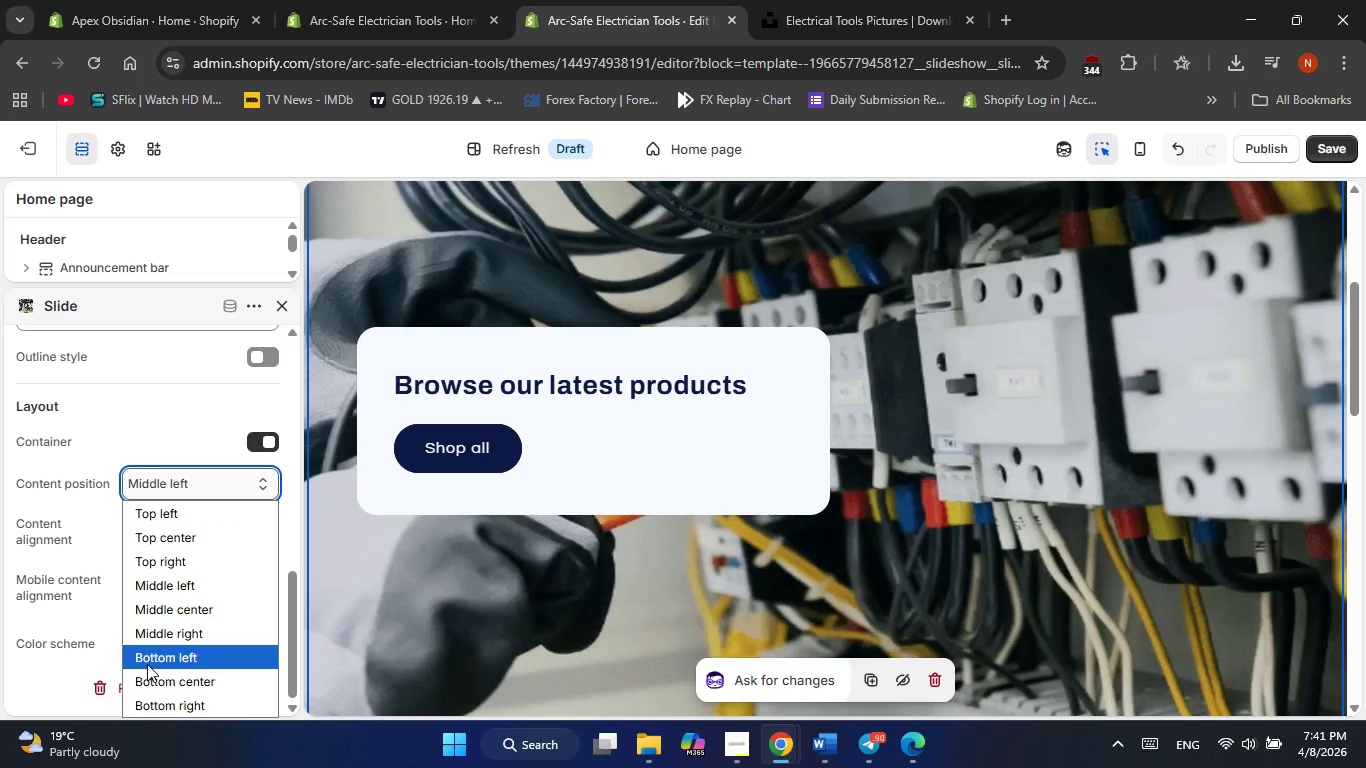 
left_click([147, 664])
 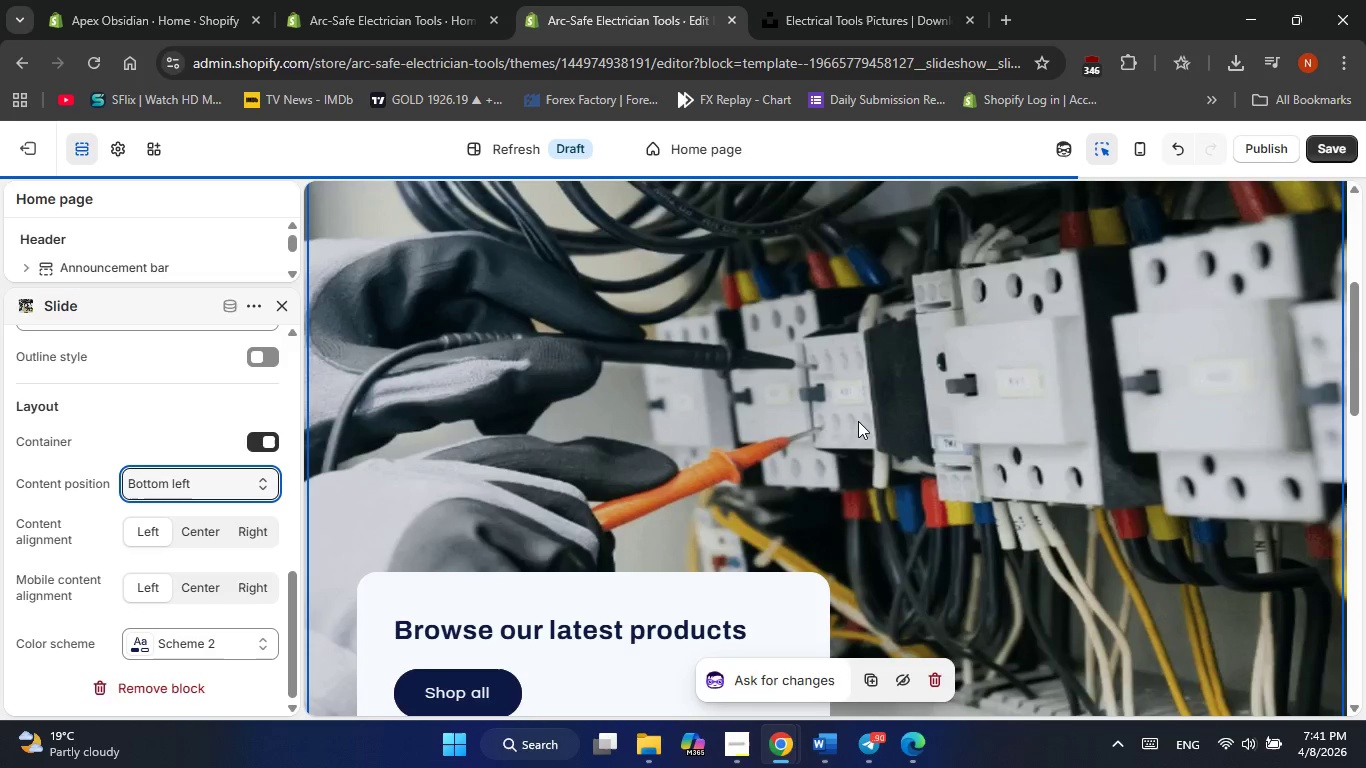 
scroll: coordinate [864, 418], scroll_direction: down, amount: 3.0
 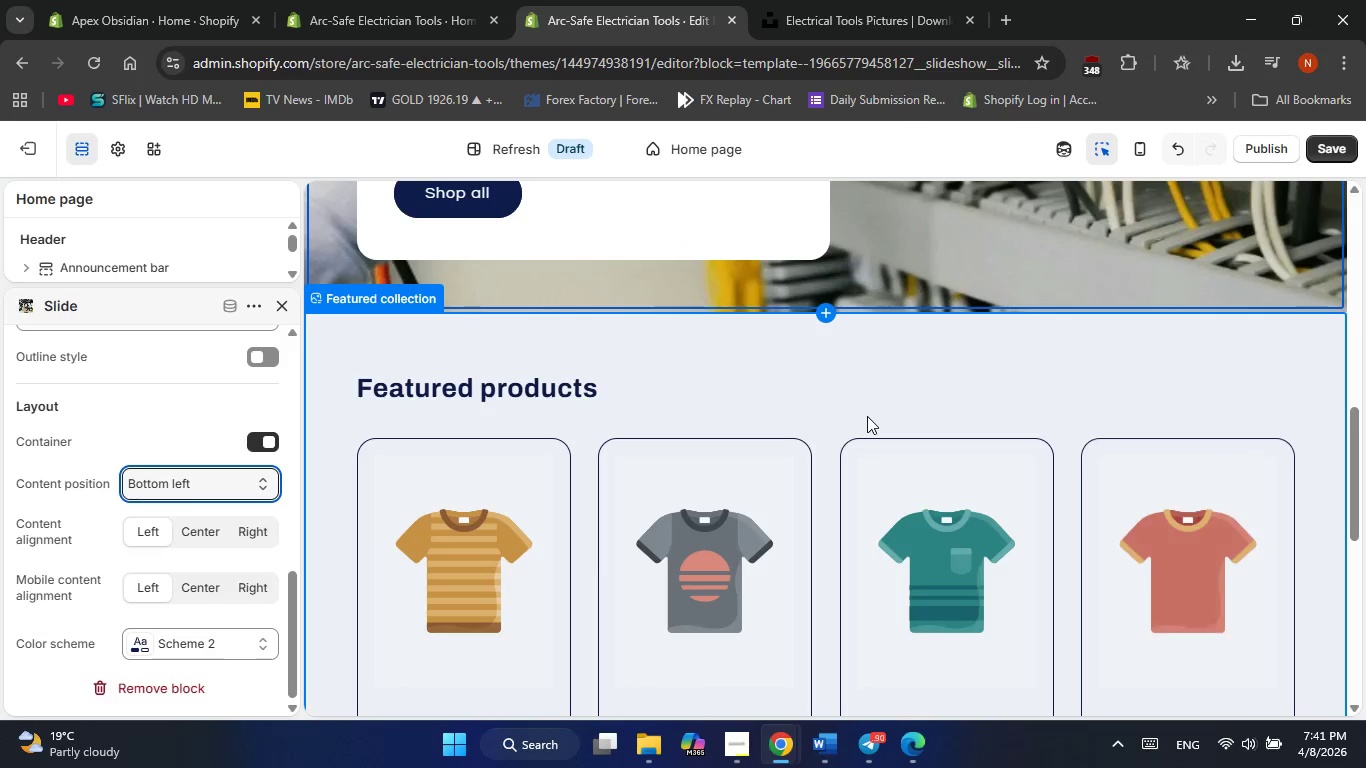 
scroll: coordinate [867, 416], scroll_direction: none, amount: 0.0
 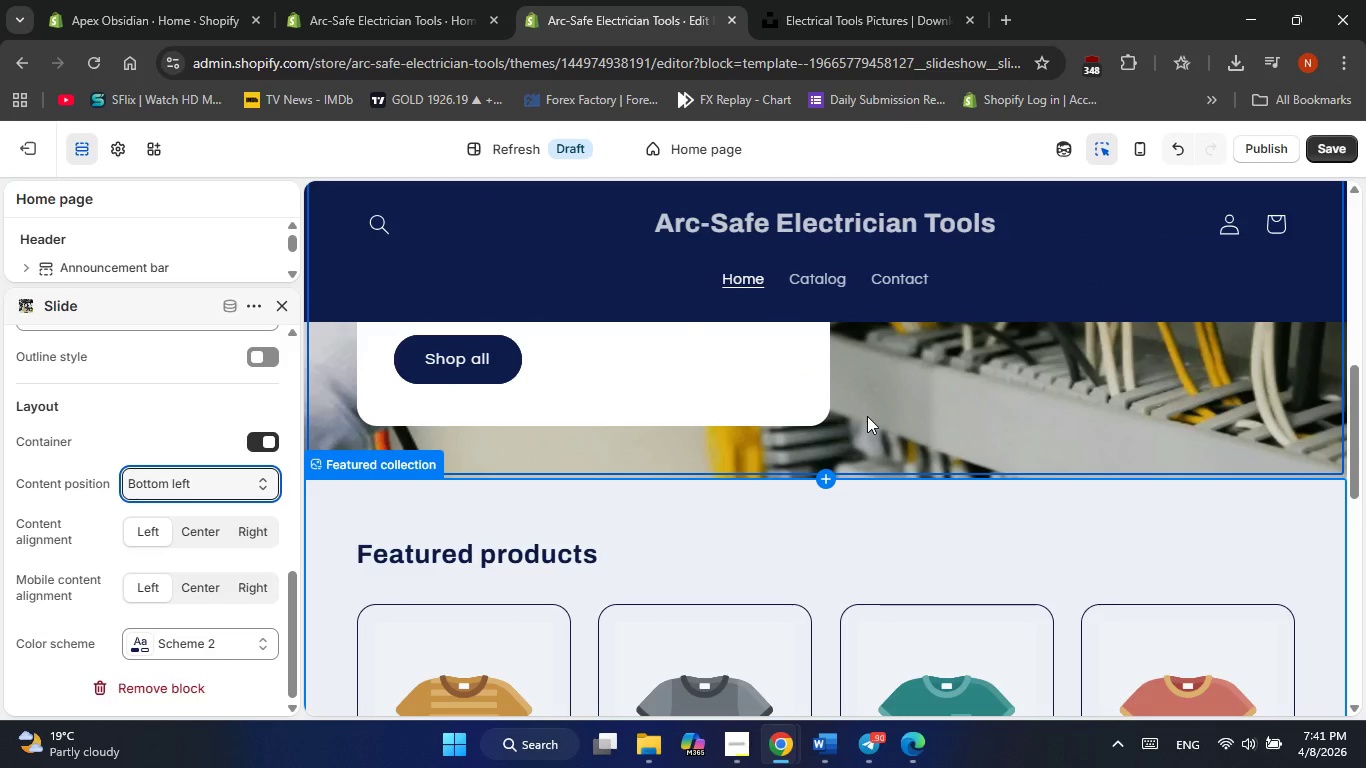 
scroll: coordinate [867, 416], scroll_direction: up, amount: 1.0
 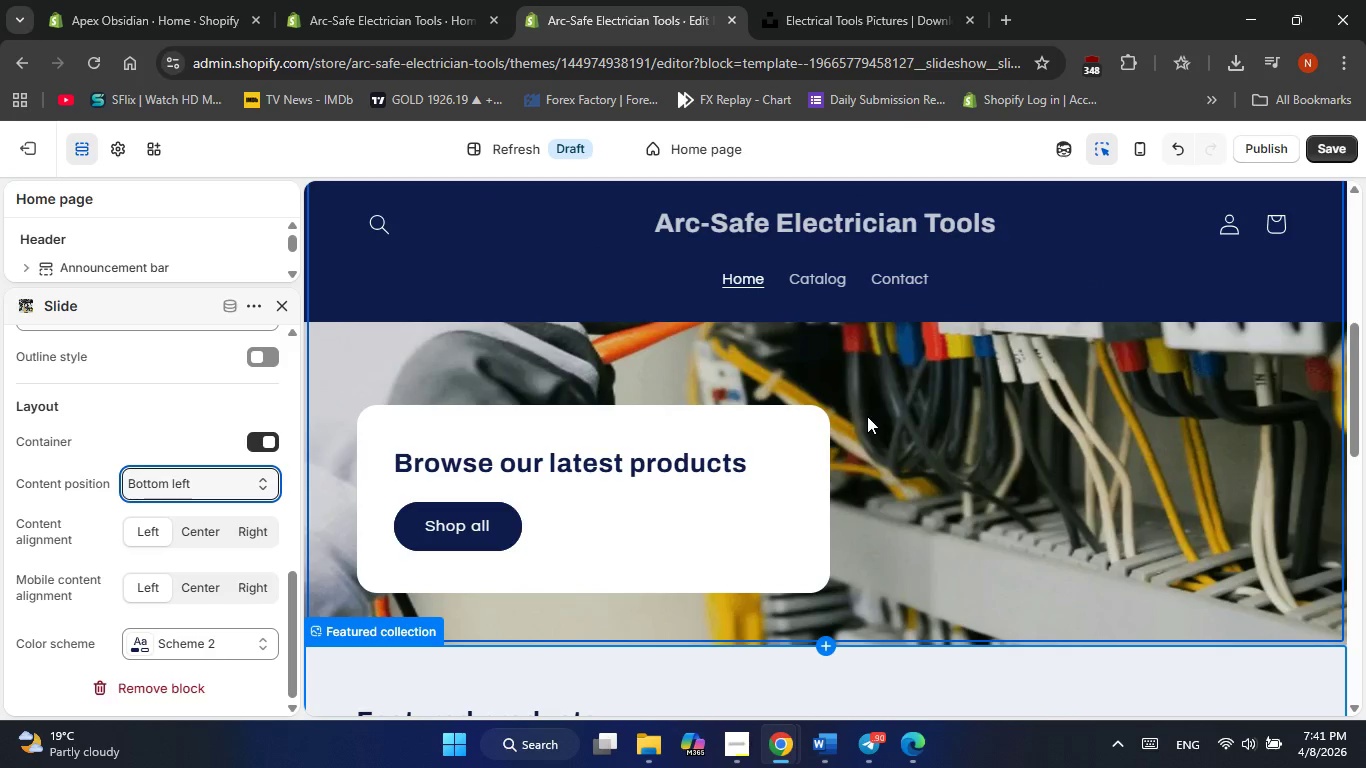 
scroll: coordinate [867, 416], scroll_direction: down, amount: 2.0
 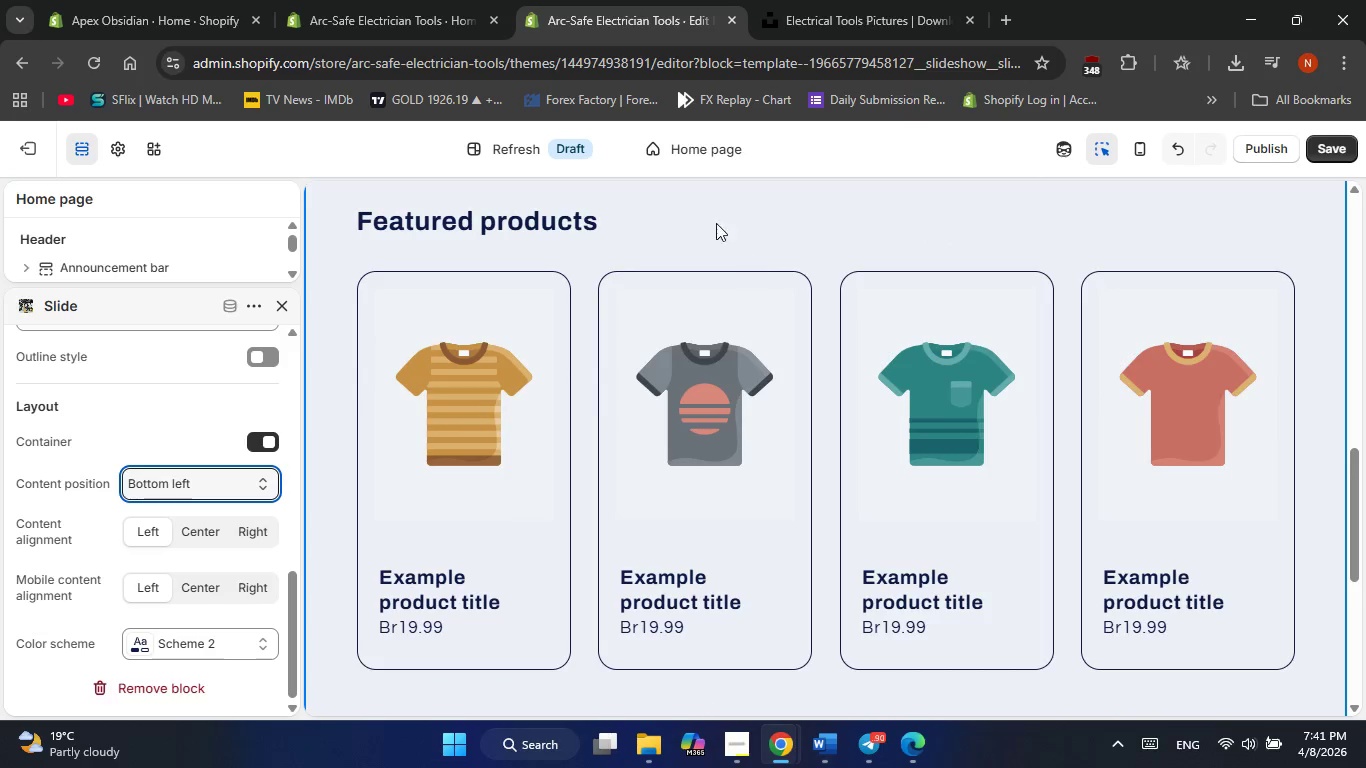 
left_click([685, 233])
 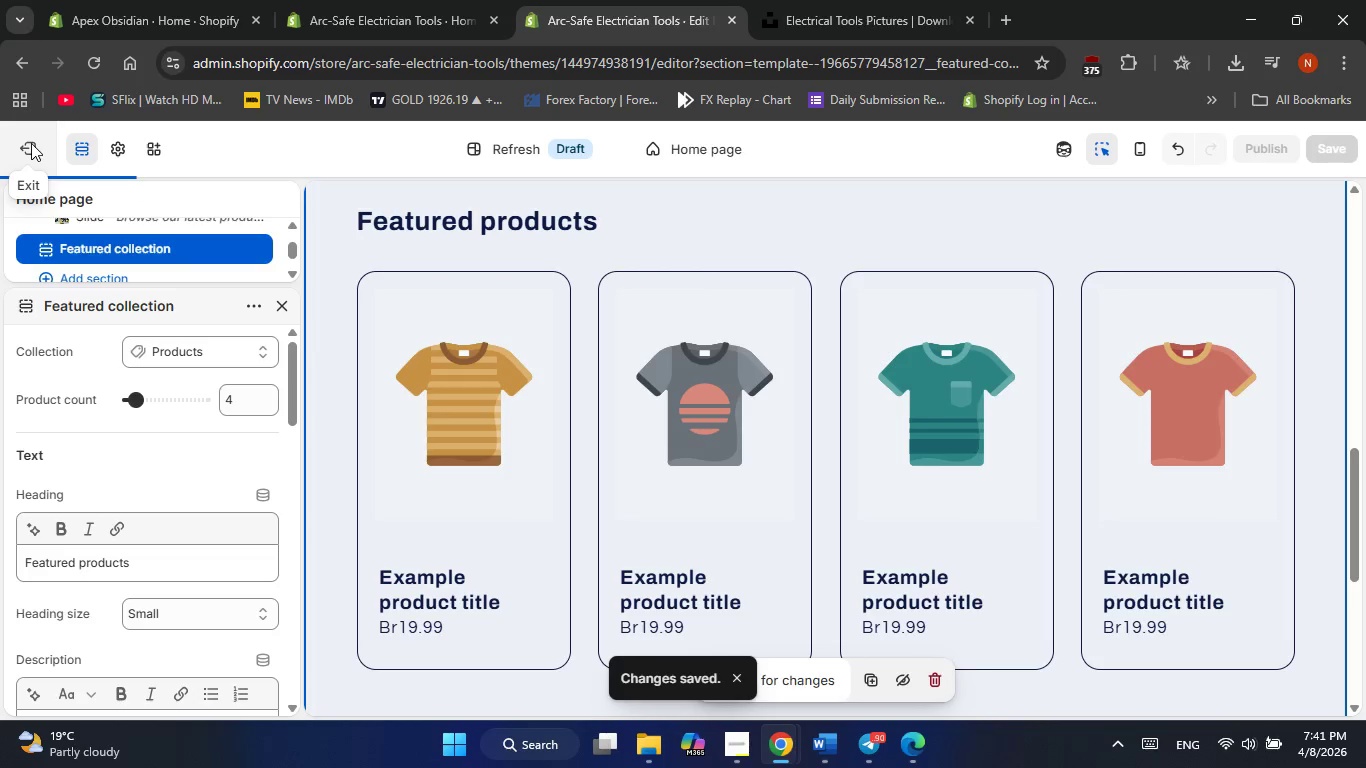 
wait(6.31)
 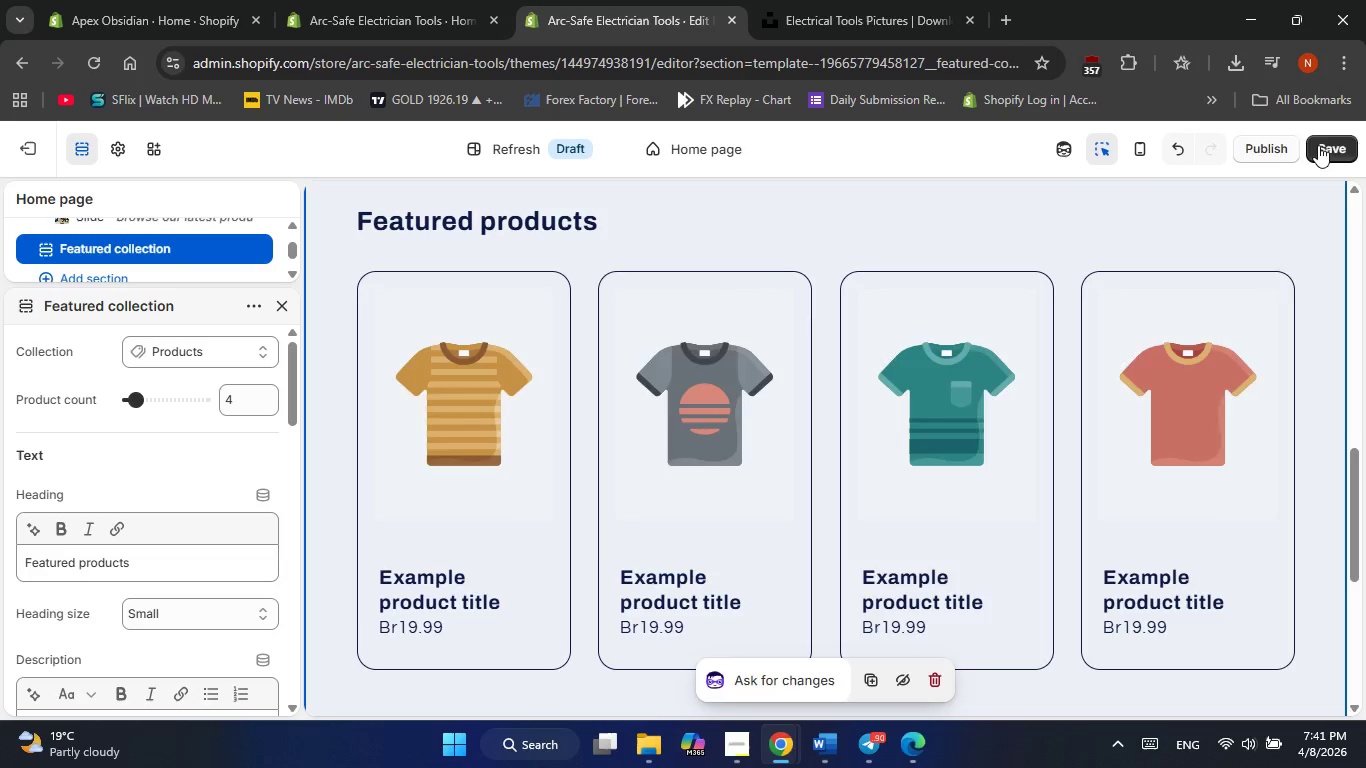 
left_click([31, 143])
 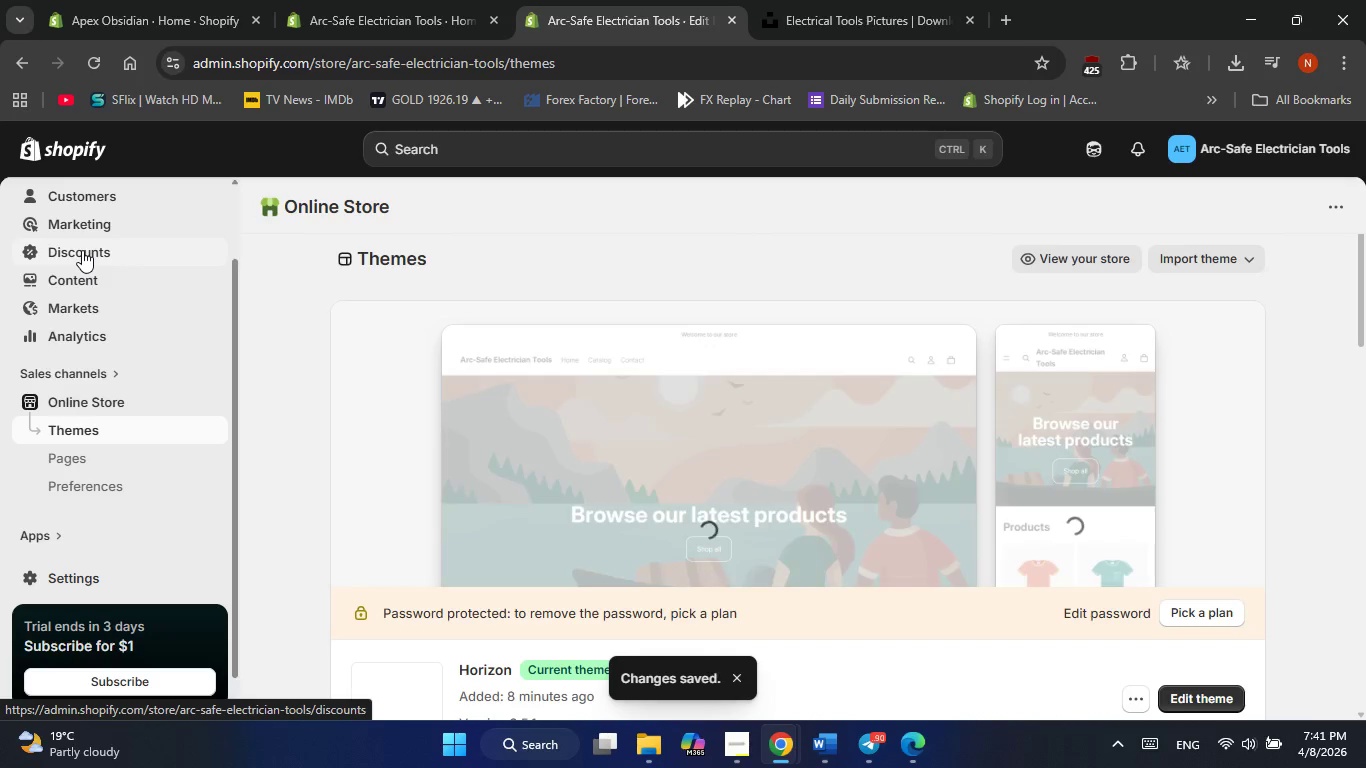 
wait(5.23)
 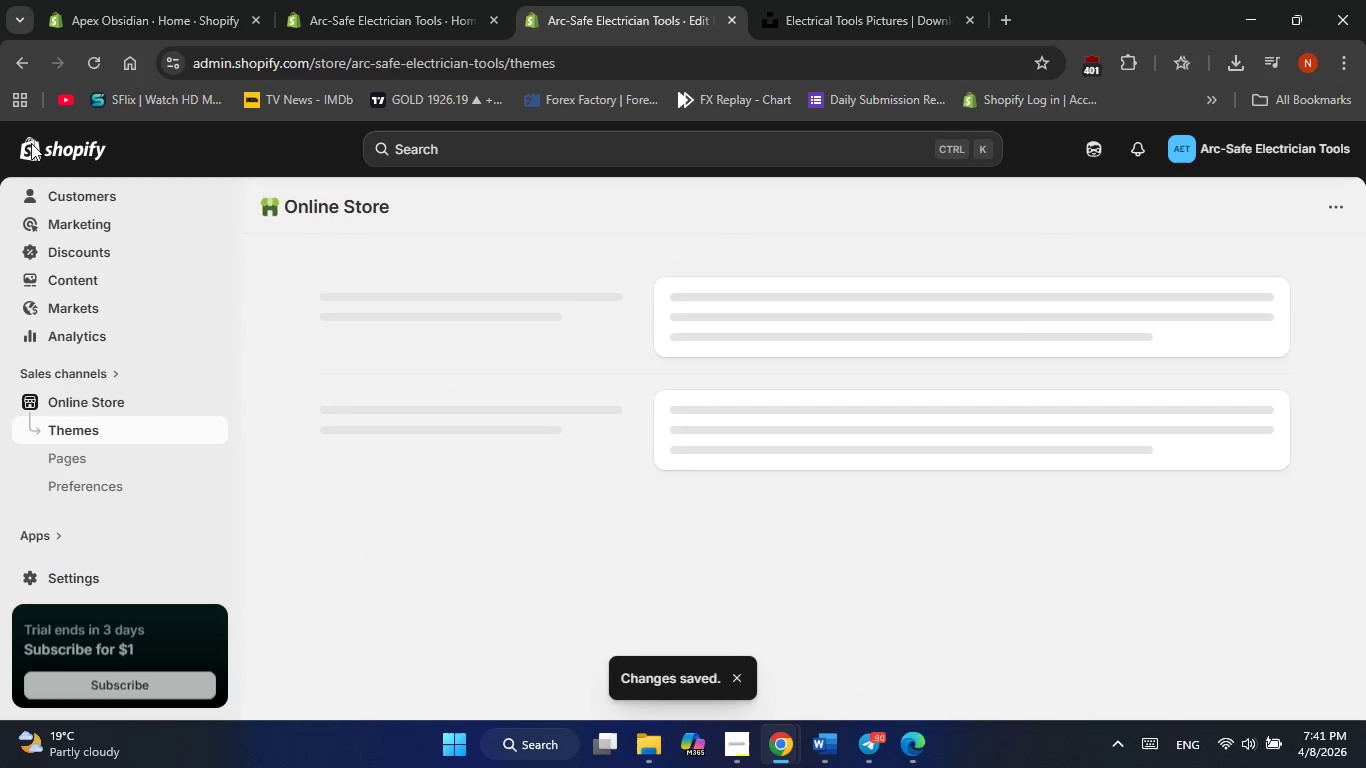 
scroll: coordinate [93, 261], scroll_direction: up, amount: 3.0
 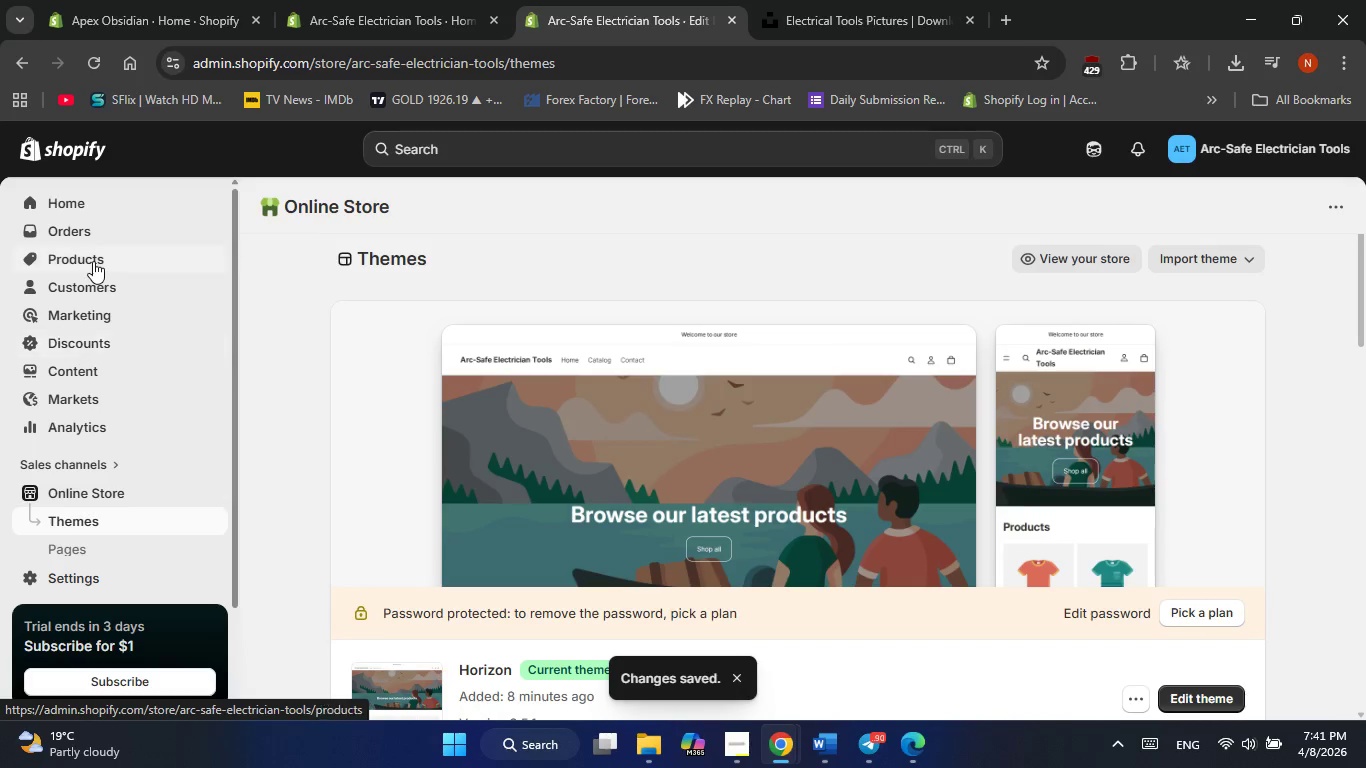 
left_click([93, 261])
 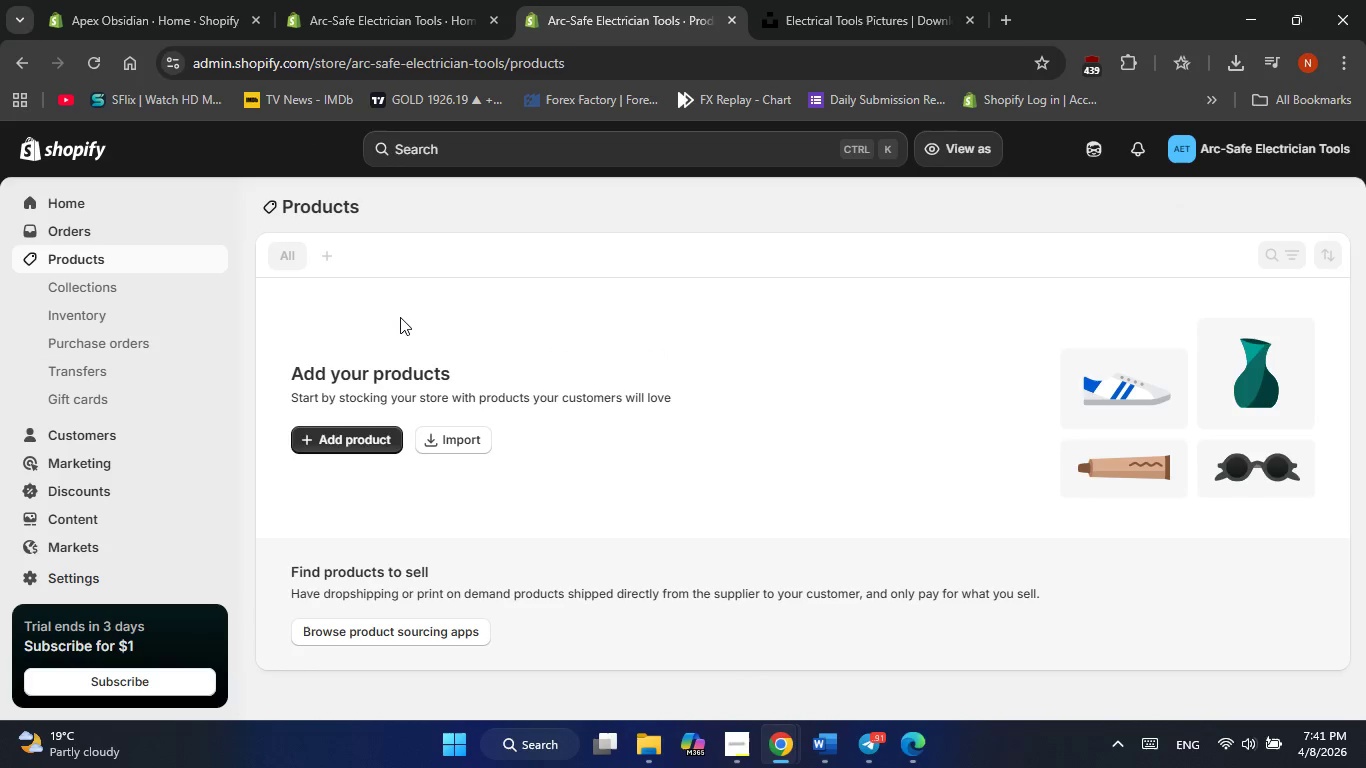 
wait(9.36)
 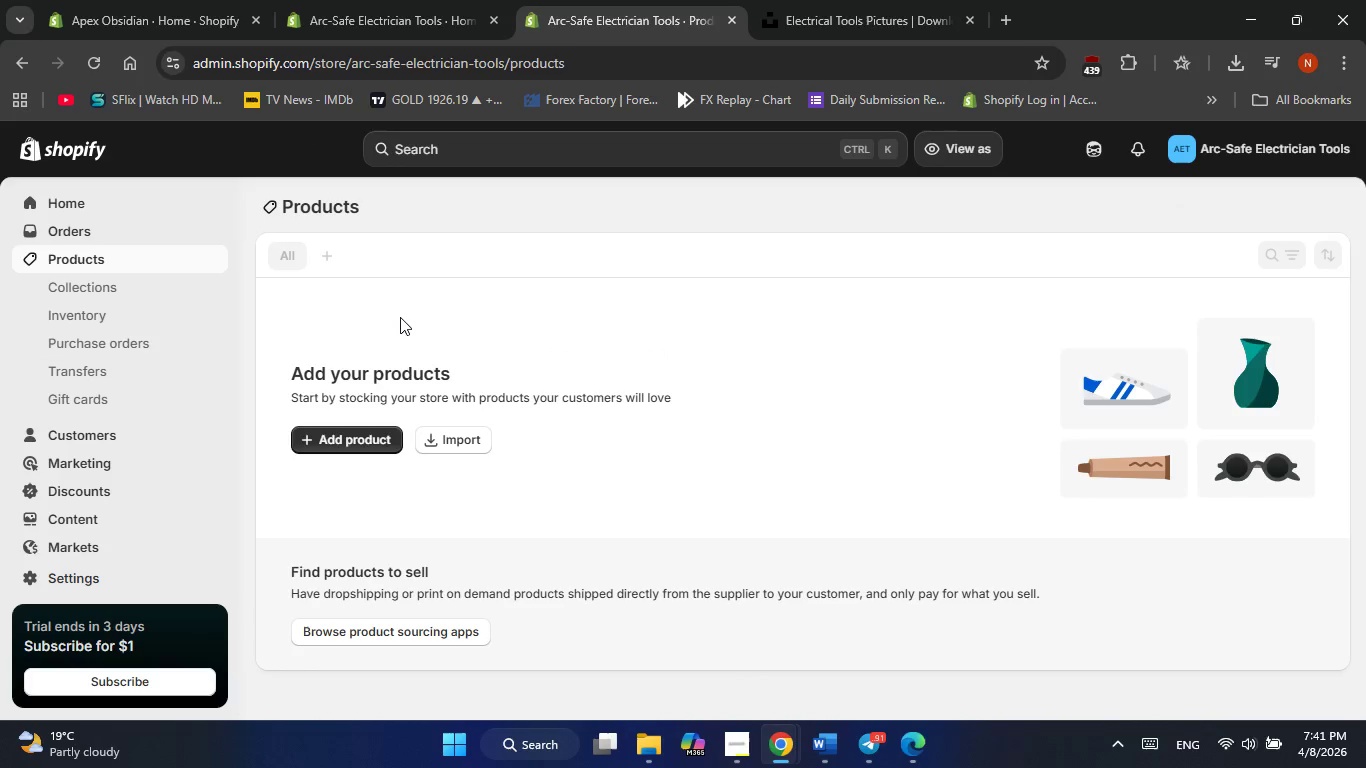 
left_click([365, 436])
 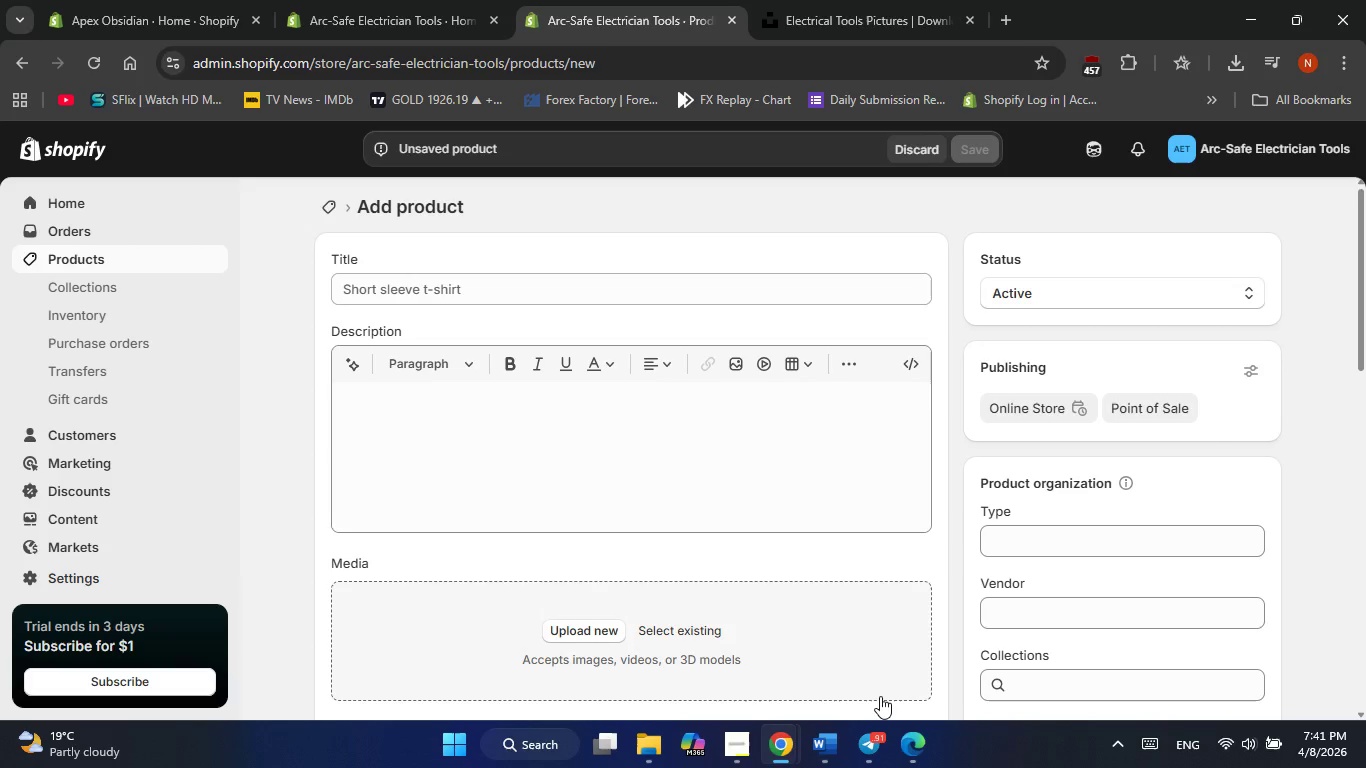 
wait(31.0)
 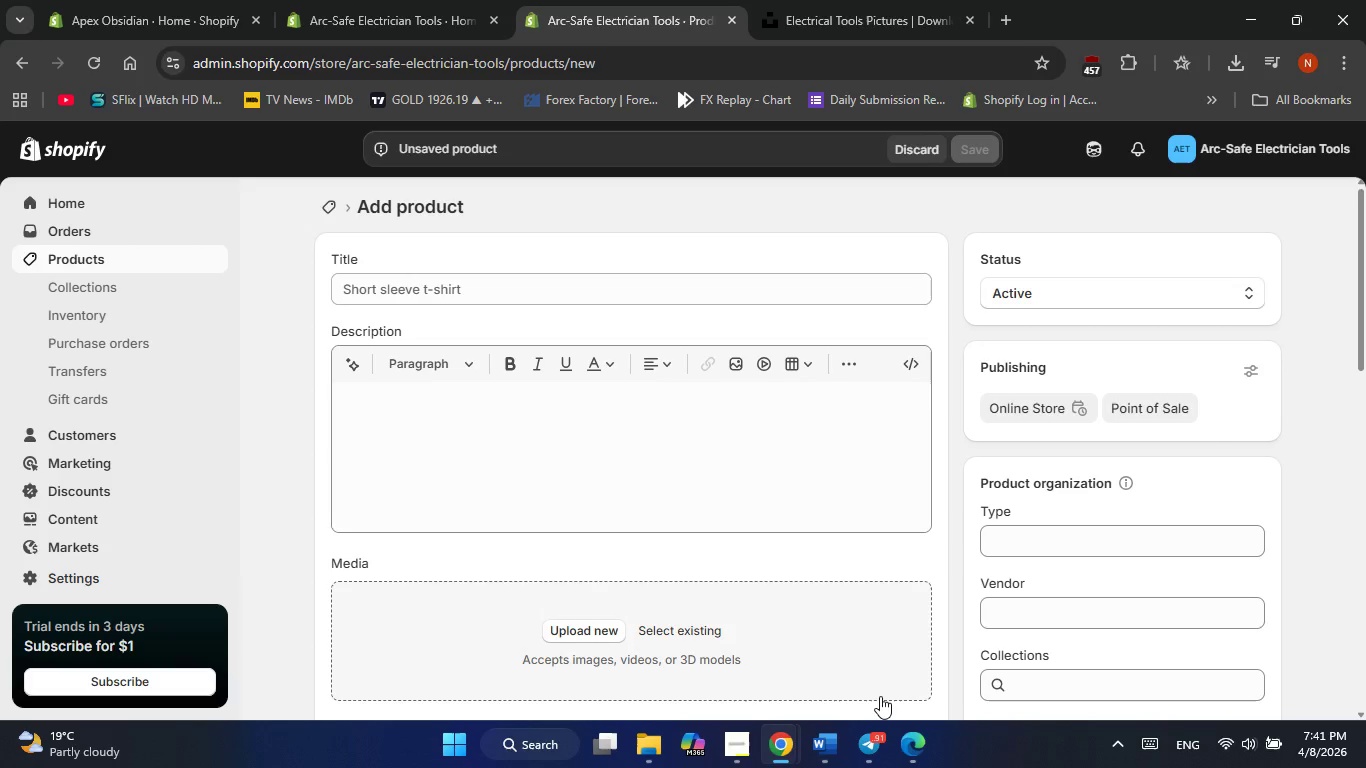 
mouse_move([924, 744])
 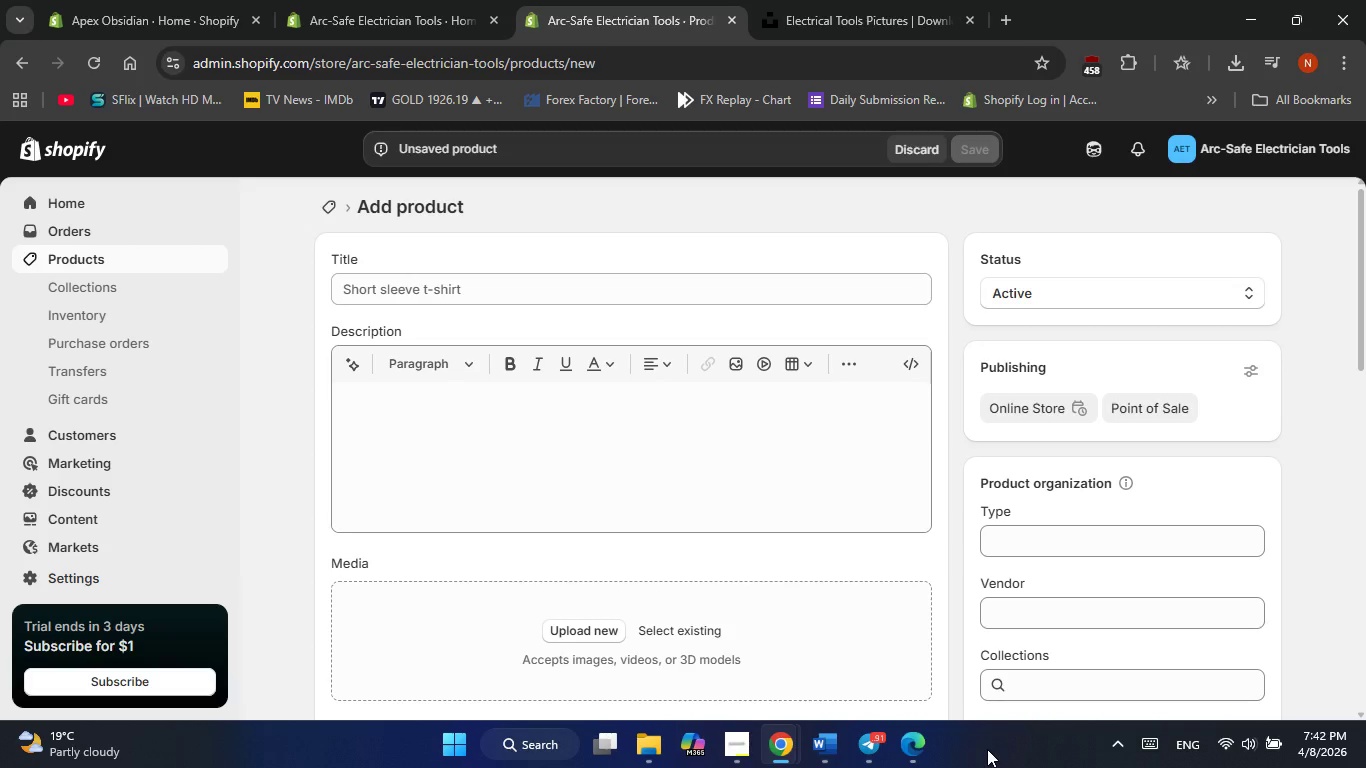 
mouse_move([836, 718])
 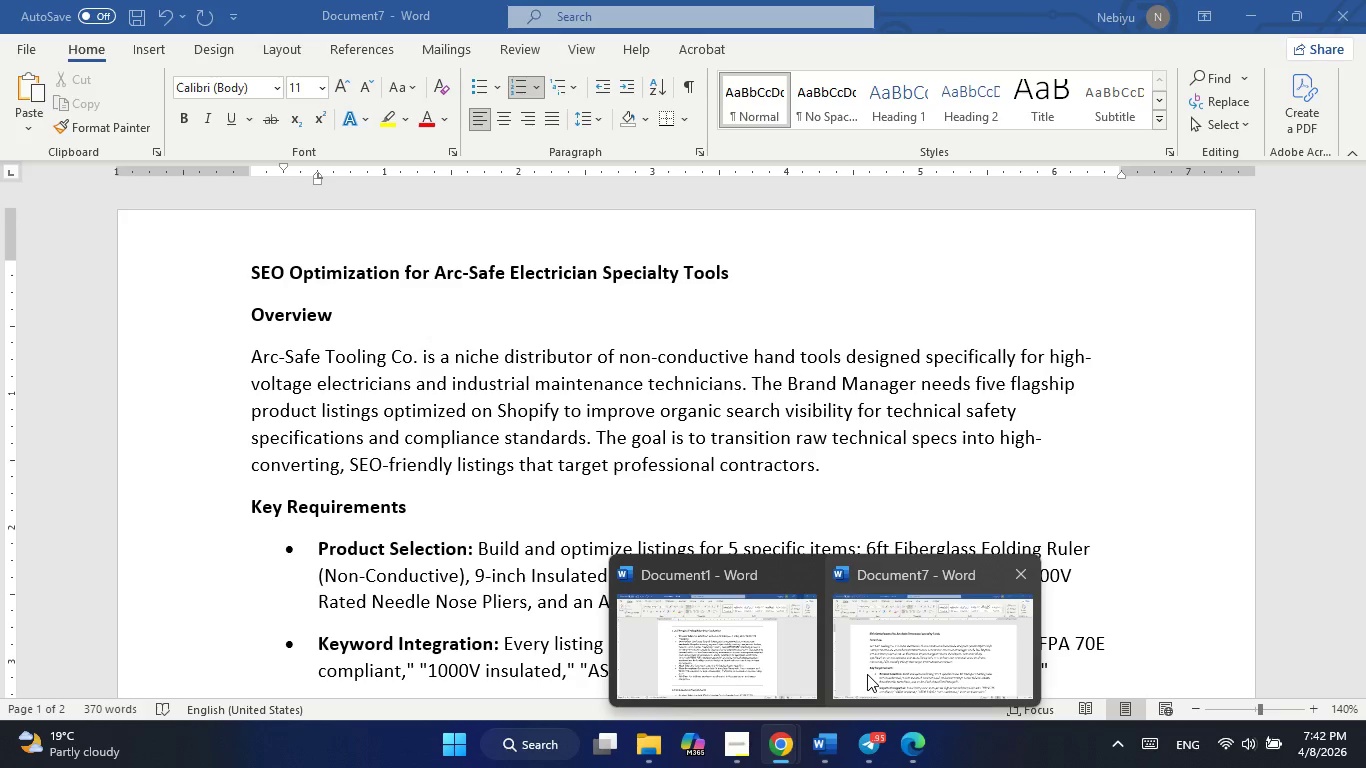 
left_click([867, 674])
 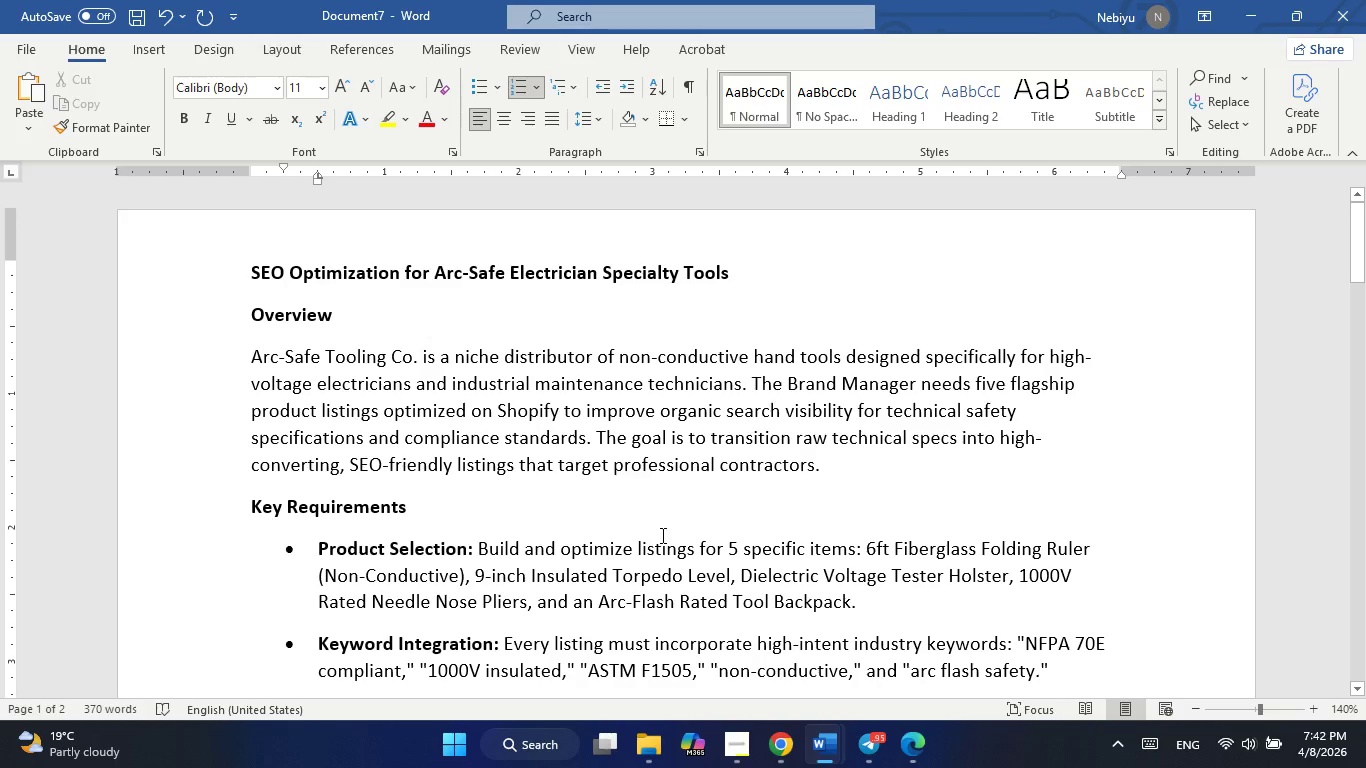 
scroll: coordinate [661, 535], scroll_direction: none, amount: 0.0
 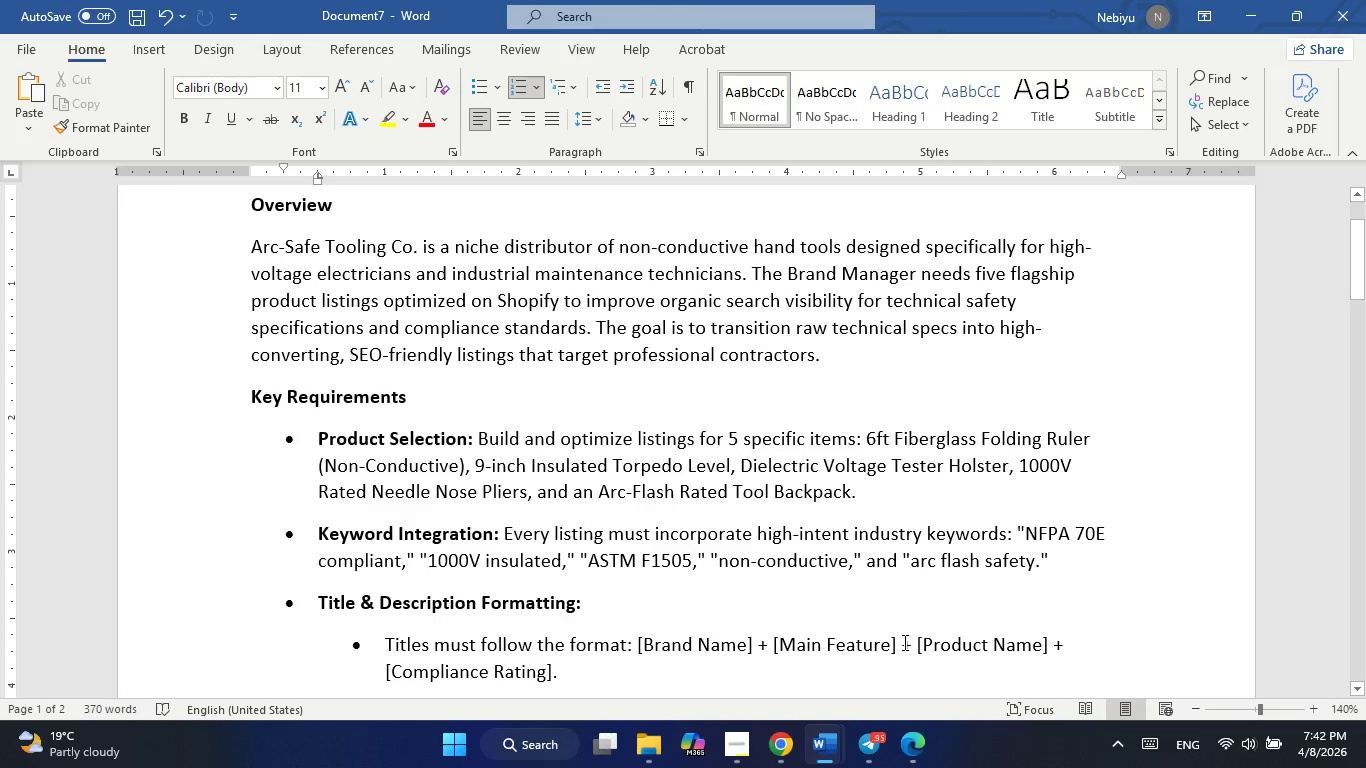 
wait(7.18)
 